 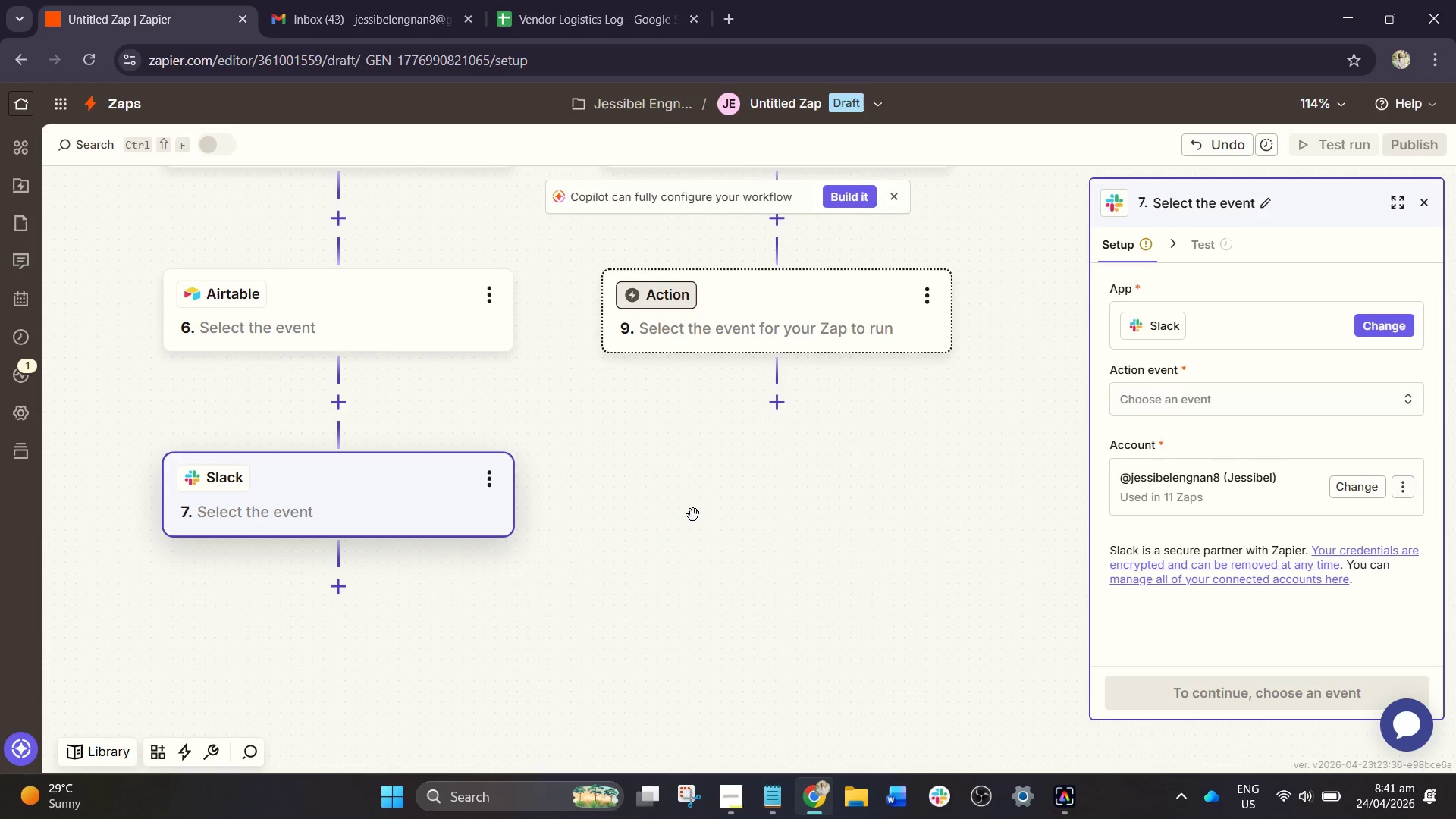 
left_click_drag(start_coordinate=[690, 522], to_coordinate=[658, 561])
 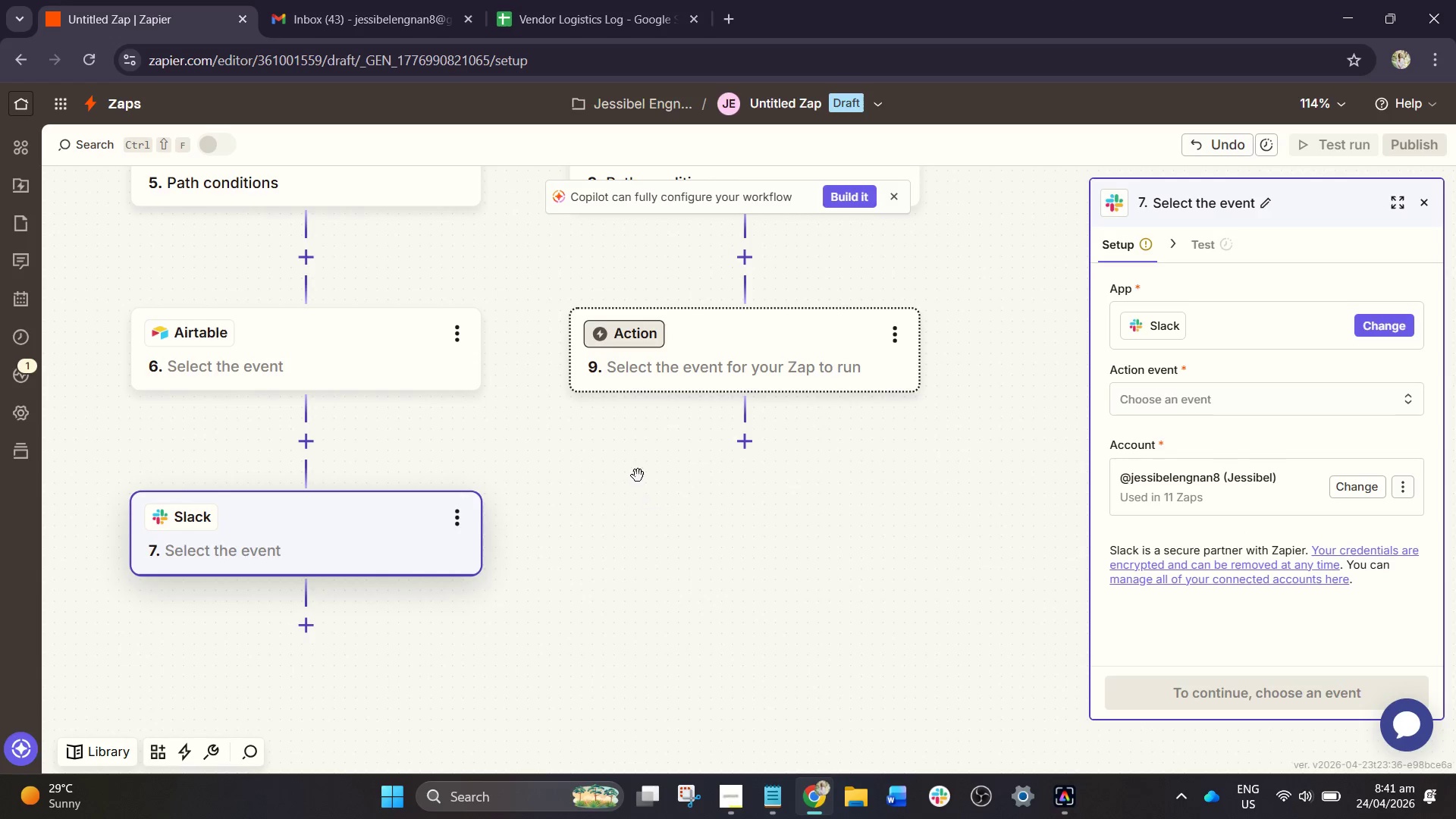 
left_click_drag(start_coordinate=[678, 490], to_coordinate=[600, 507])
 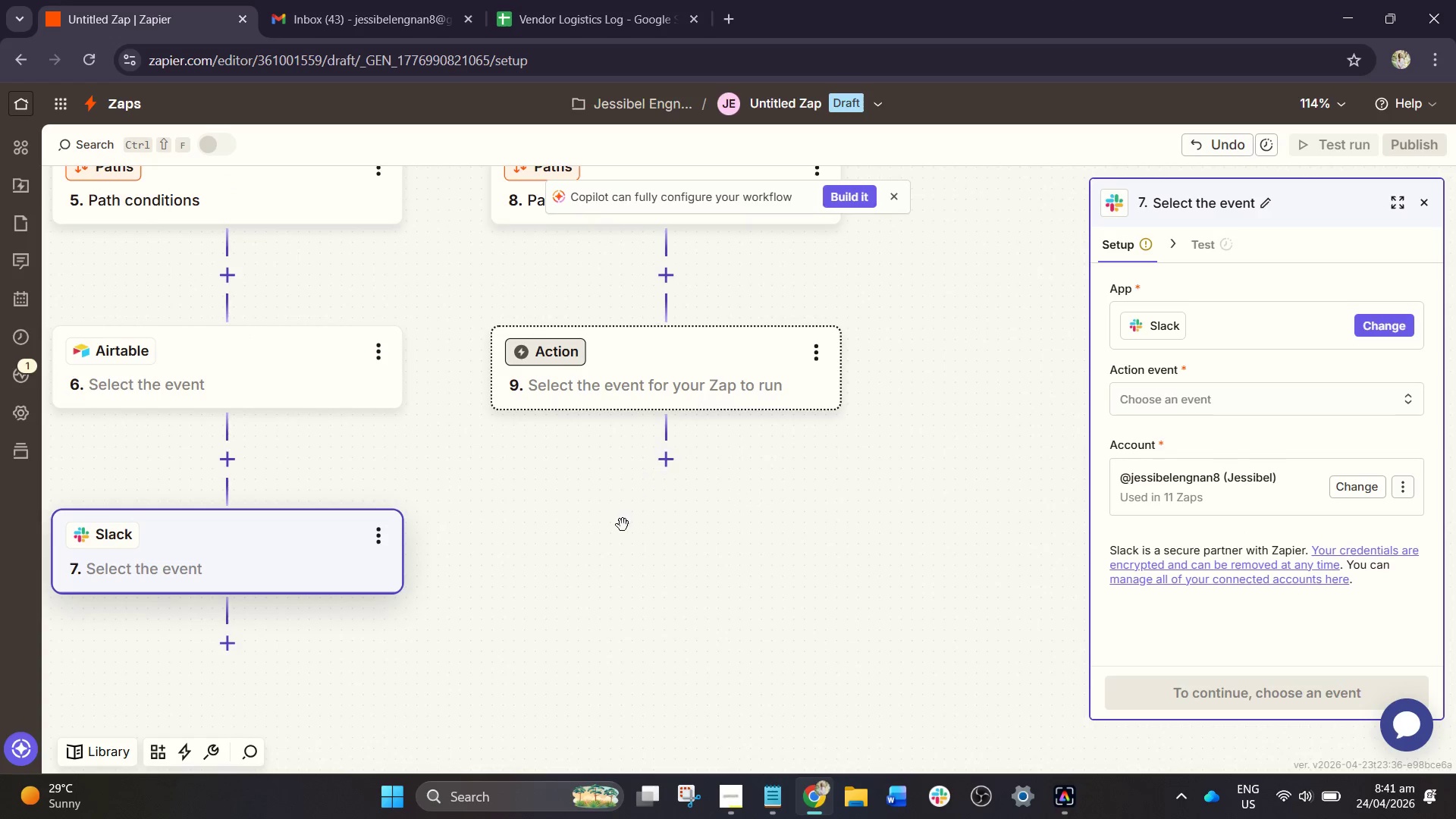 
left_click_drag(start_coordinate=[623, 522], to_coordinate=[620, 538])
 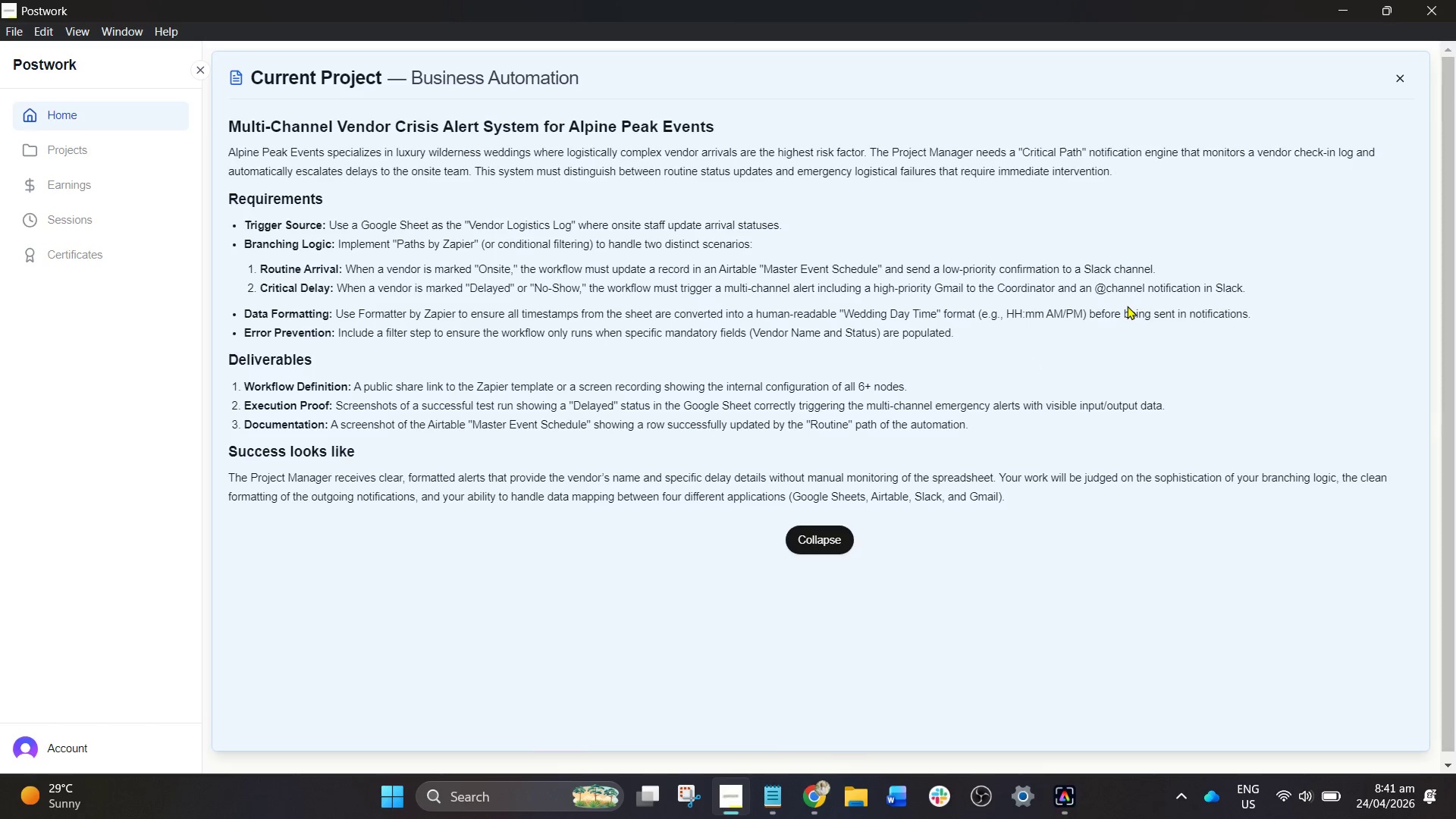 
wait(16.86)
 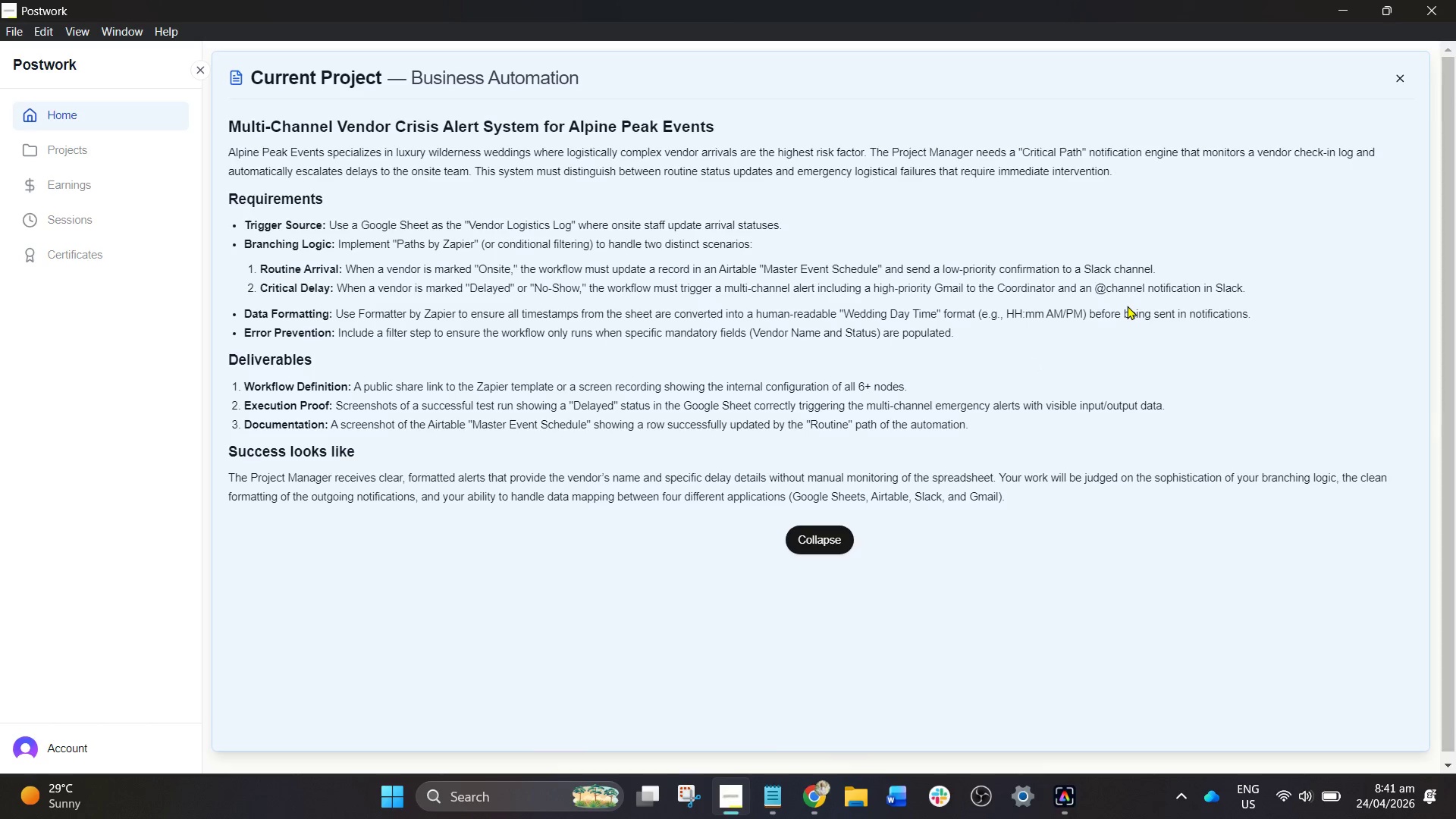 
left_click([732, 795])
 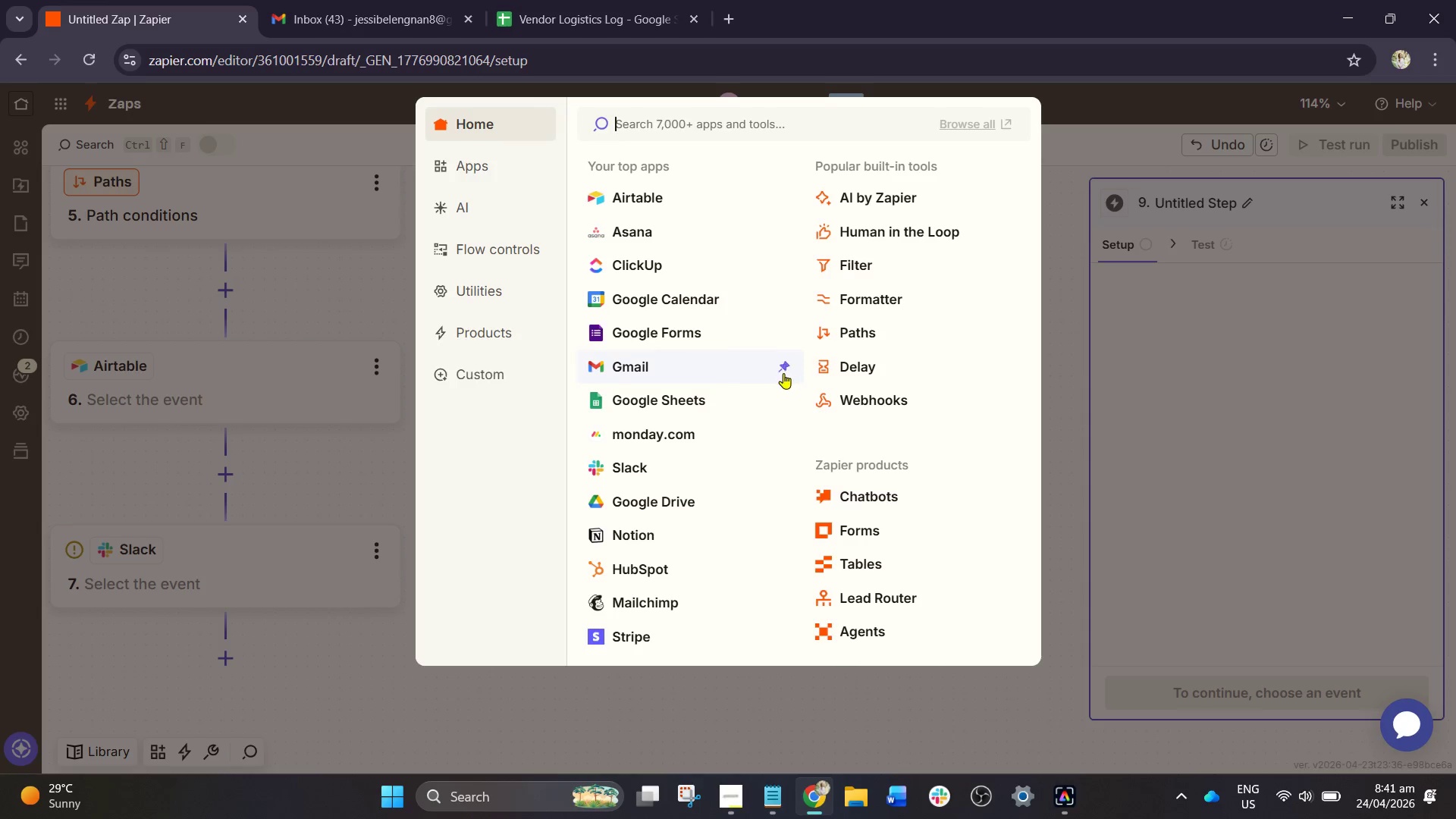 
left_click([620, 369])
 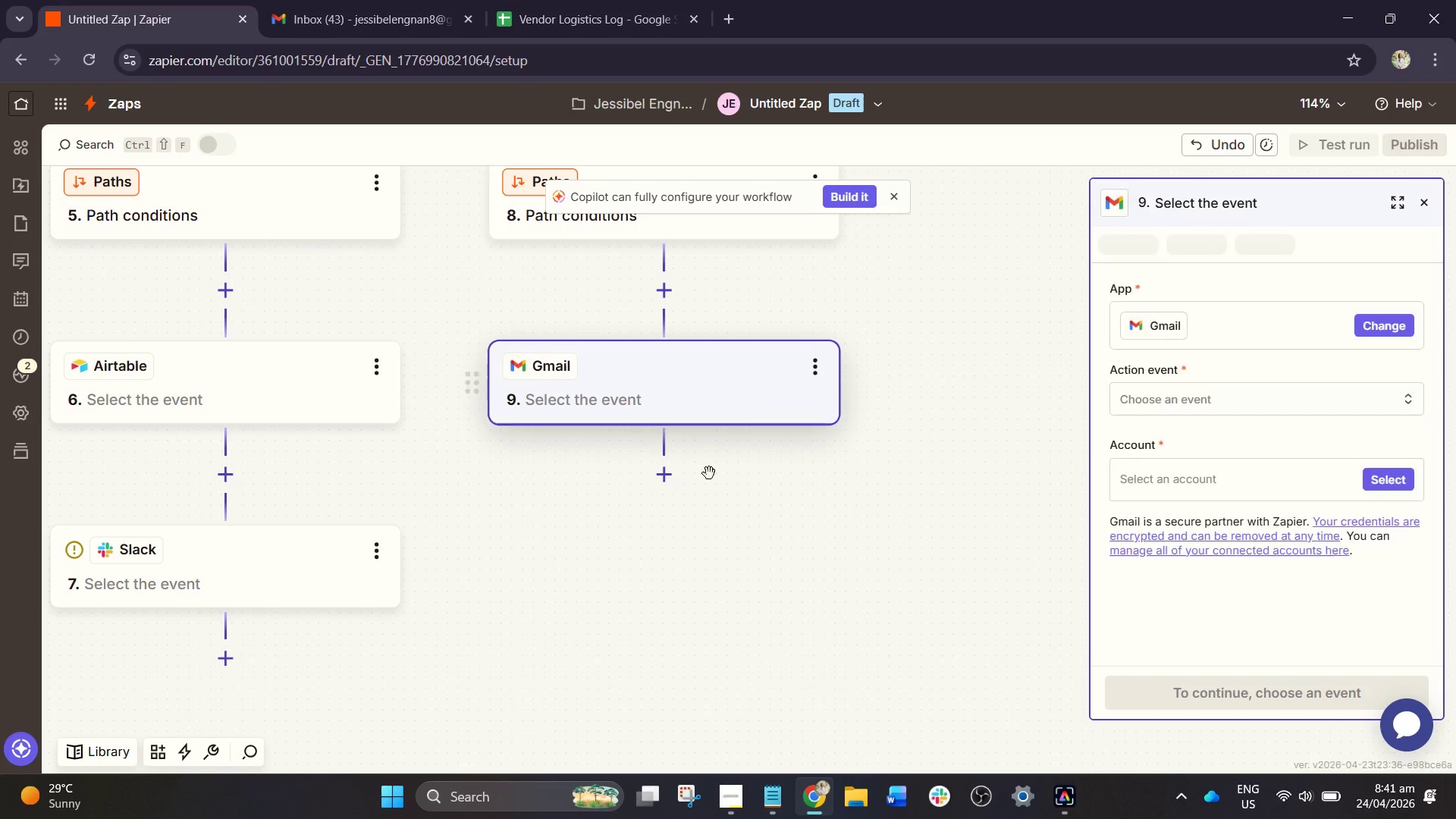 
left_click([672, 475])
 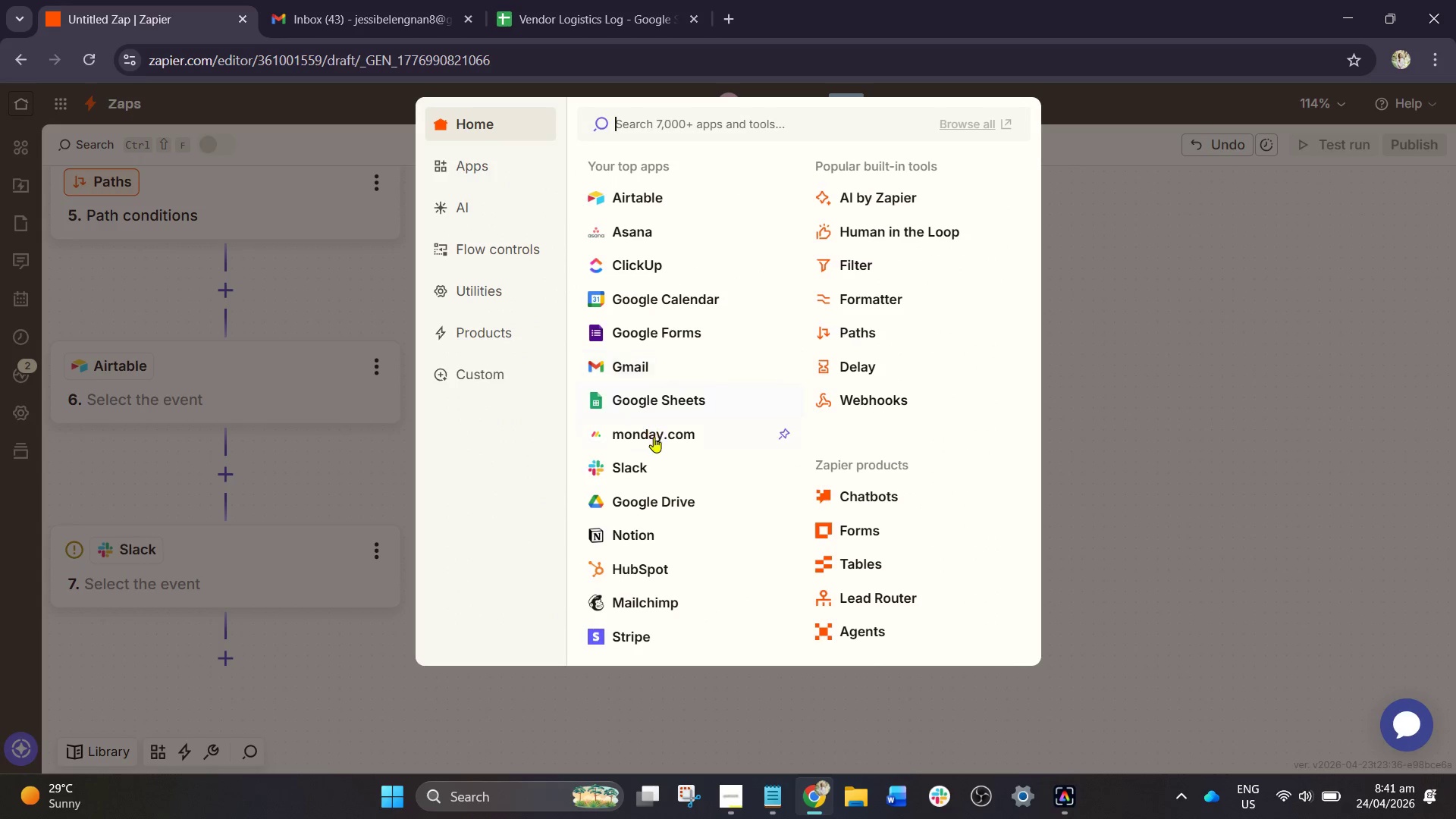 
left_click([651, 465])
 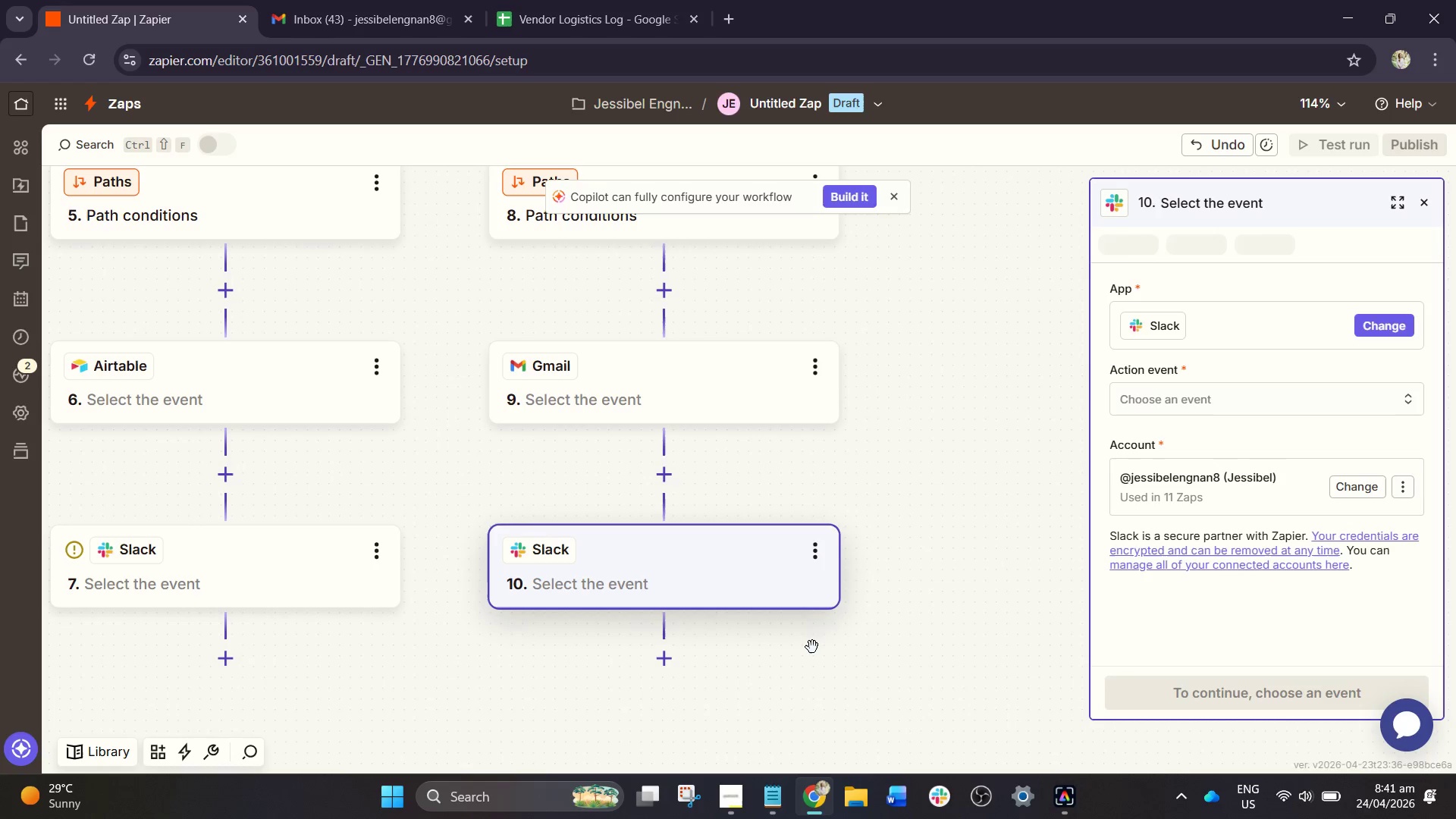 
wait(8.02)
 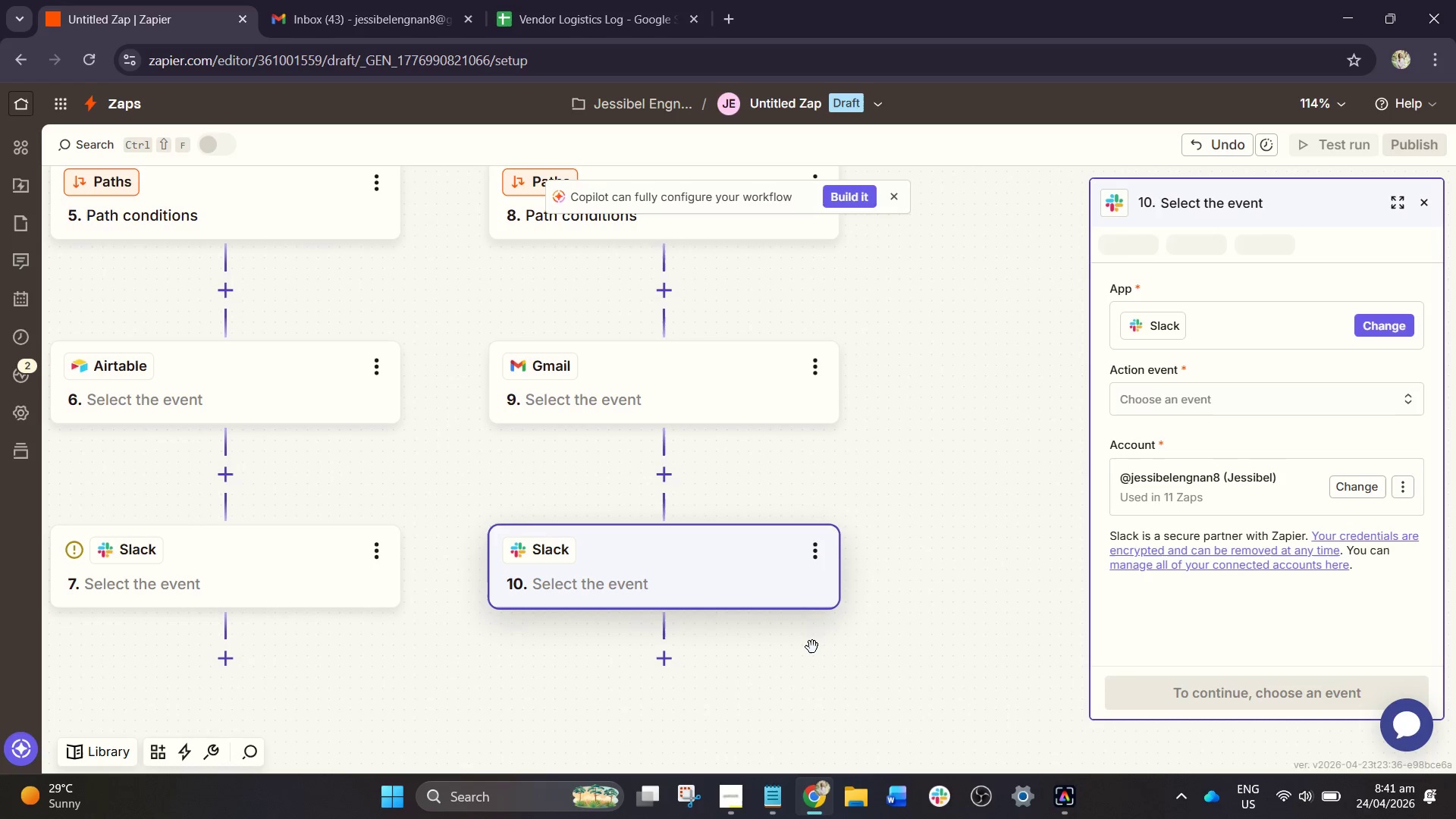 
left_click_drag(start_coordinate=[921, 656], to_coordinate=[954, 663])
 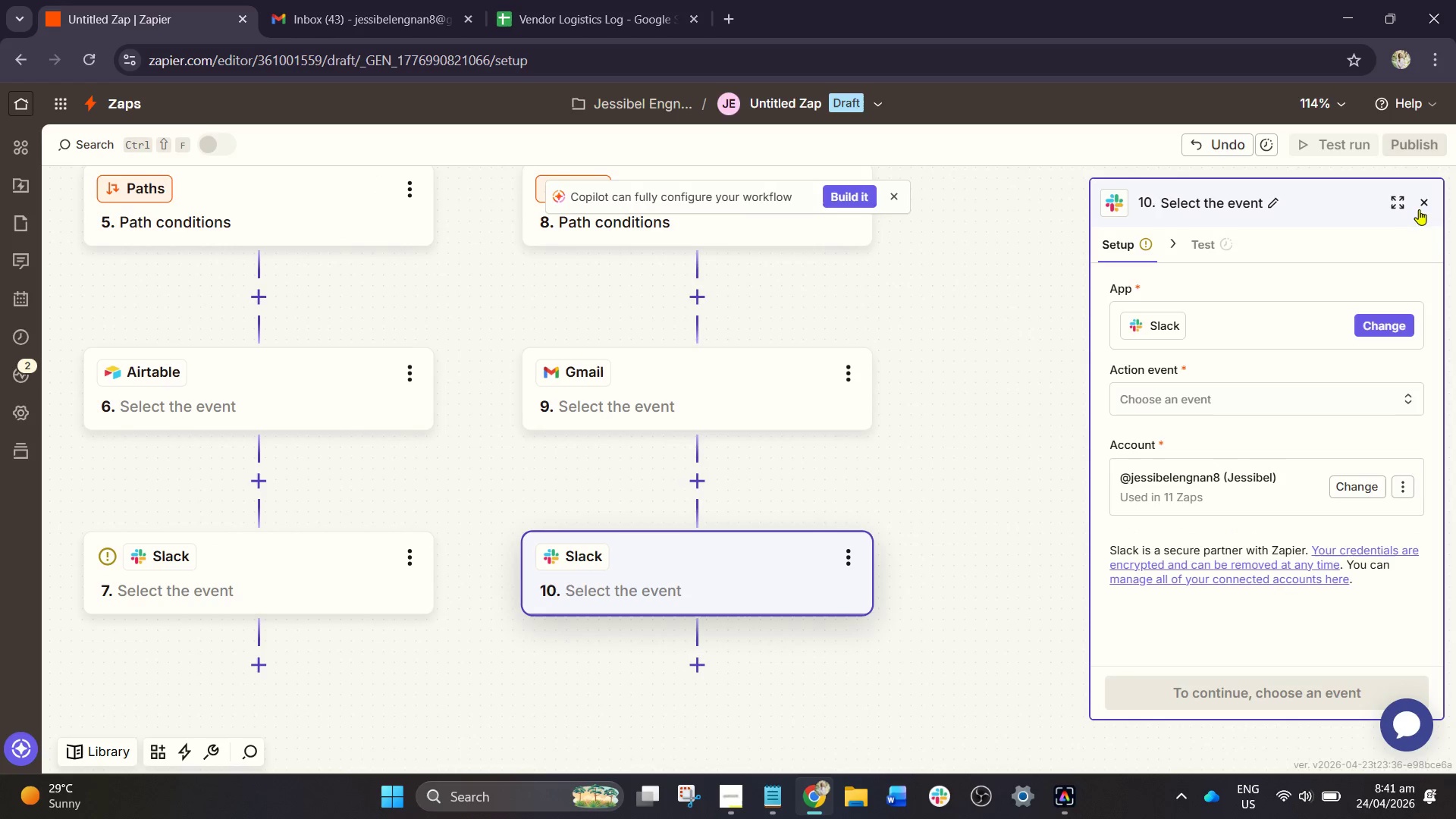 
left_click([1422, 200])
 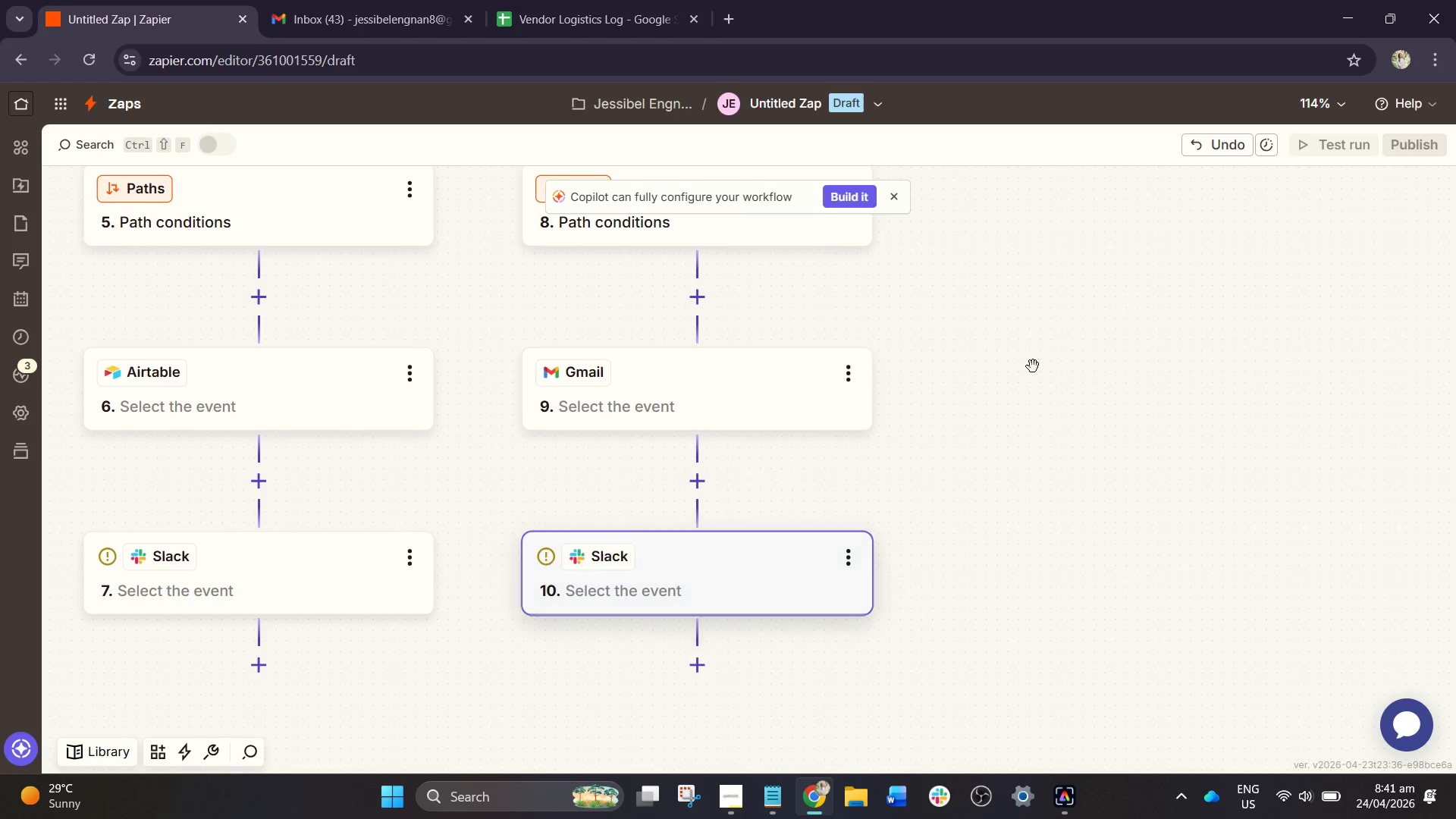 
left_click_drag(start_coordinate=[1033, 366], to_coordinate=[1269, 730])
 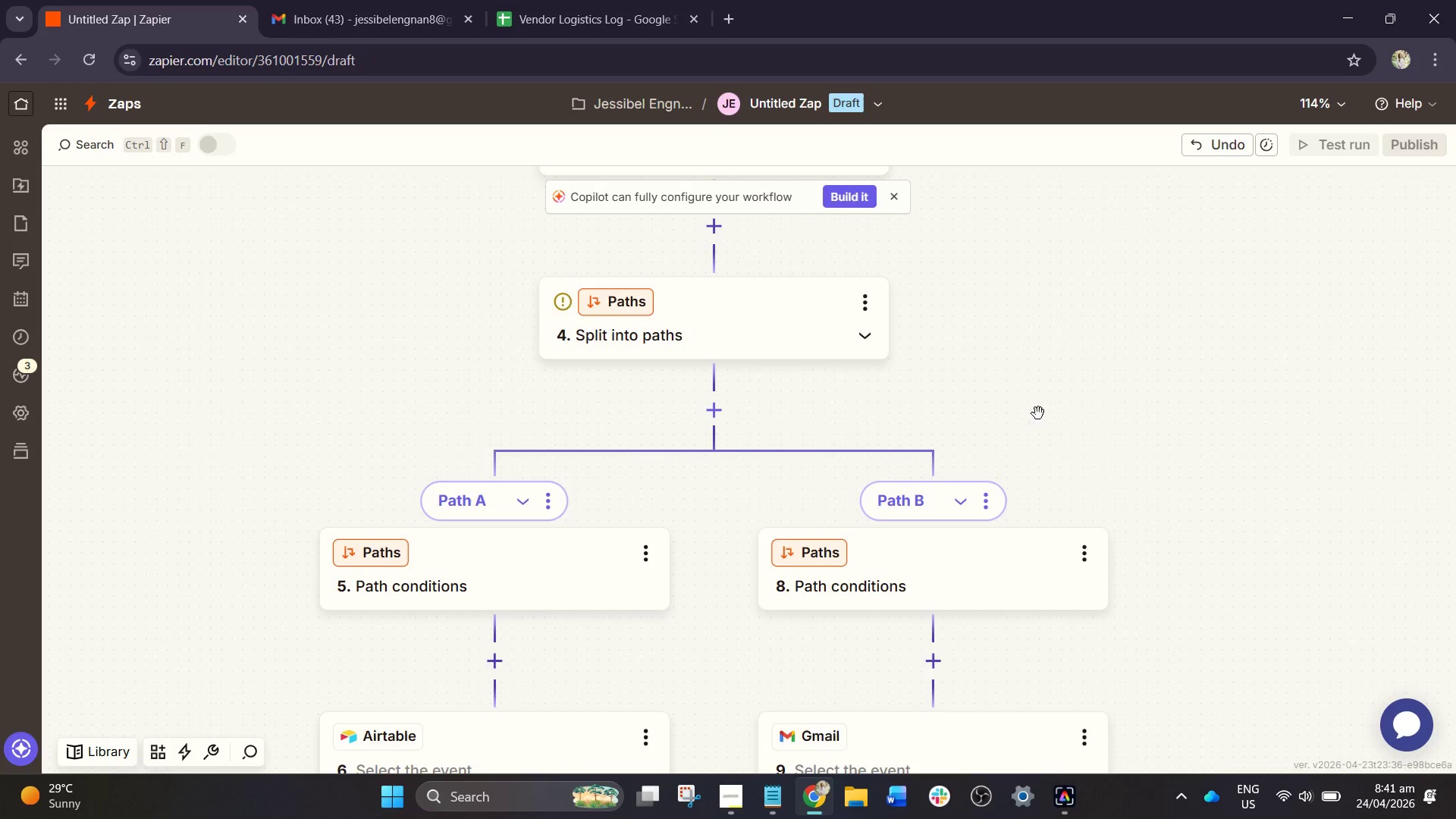 
left_click_drag(start_coordinate=[1034, 411], to_coordinate=[1181, 635])
 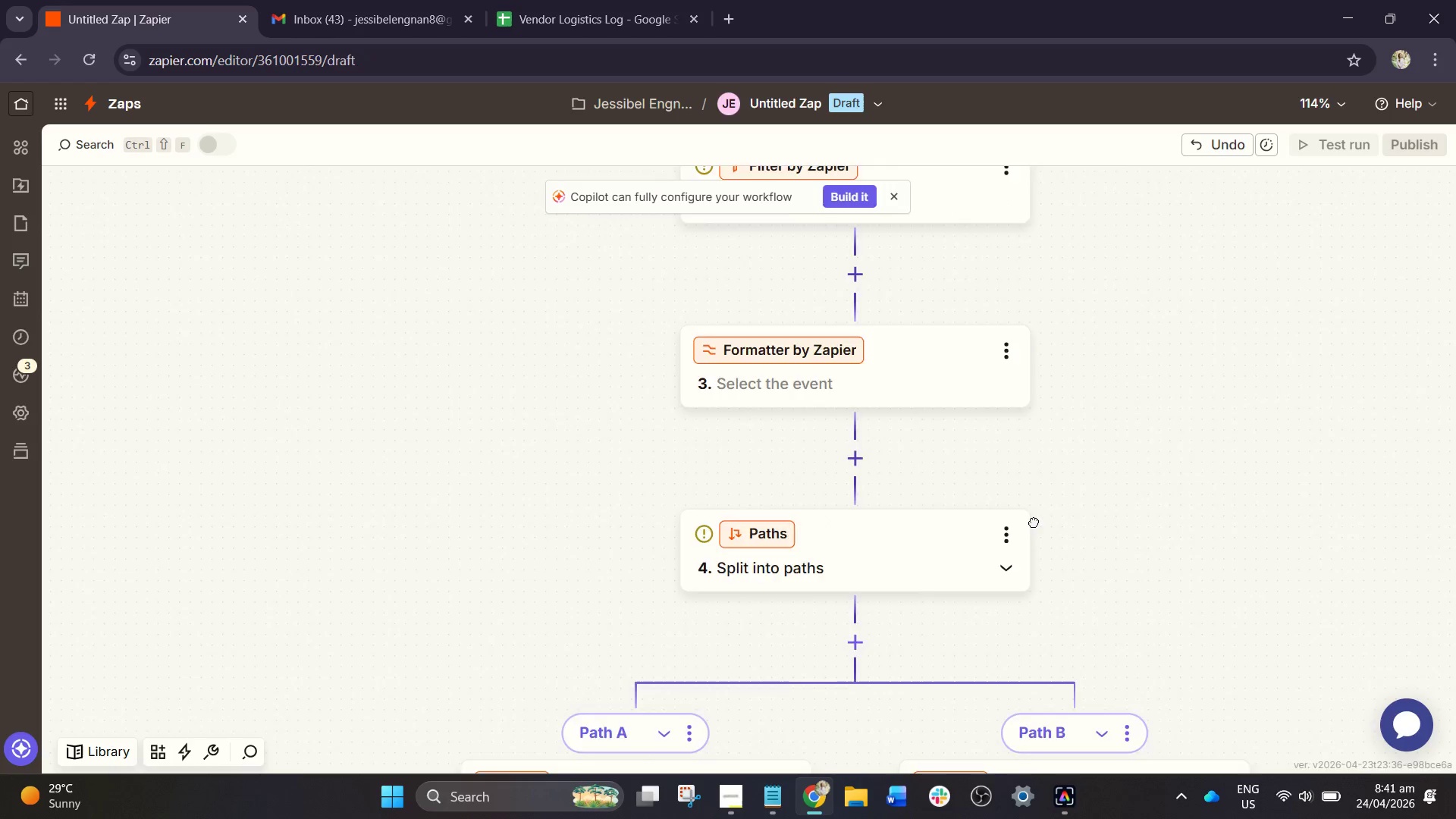 
left_click_drag(start_coordinate=[1078, 447], to_coordinate=[870, 687])
 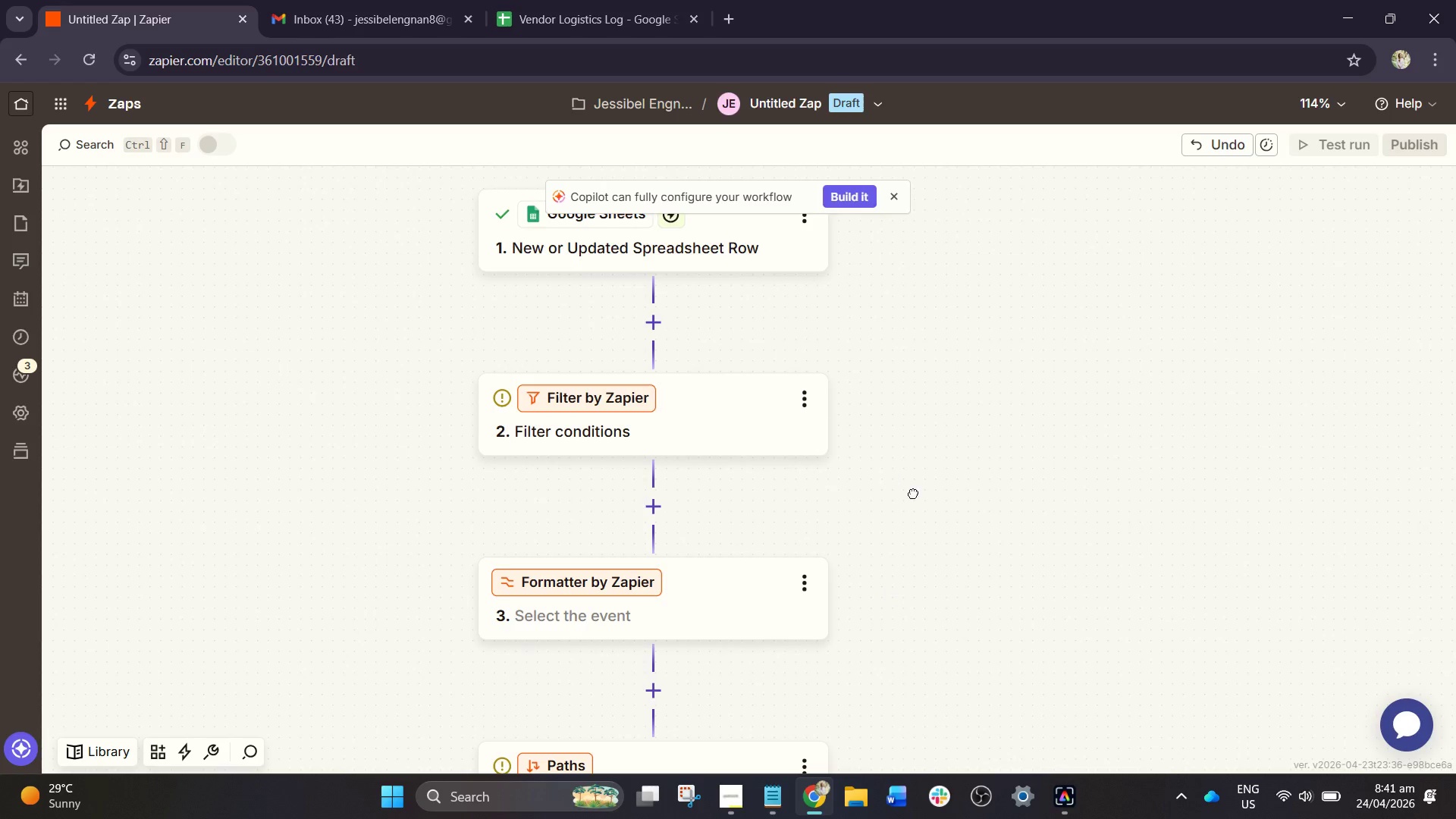 
left_click_drag(start_coordinate=[893, 460], to_coordinate=[956, 436])
 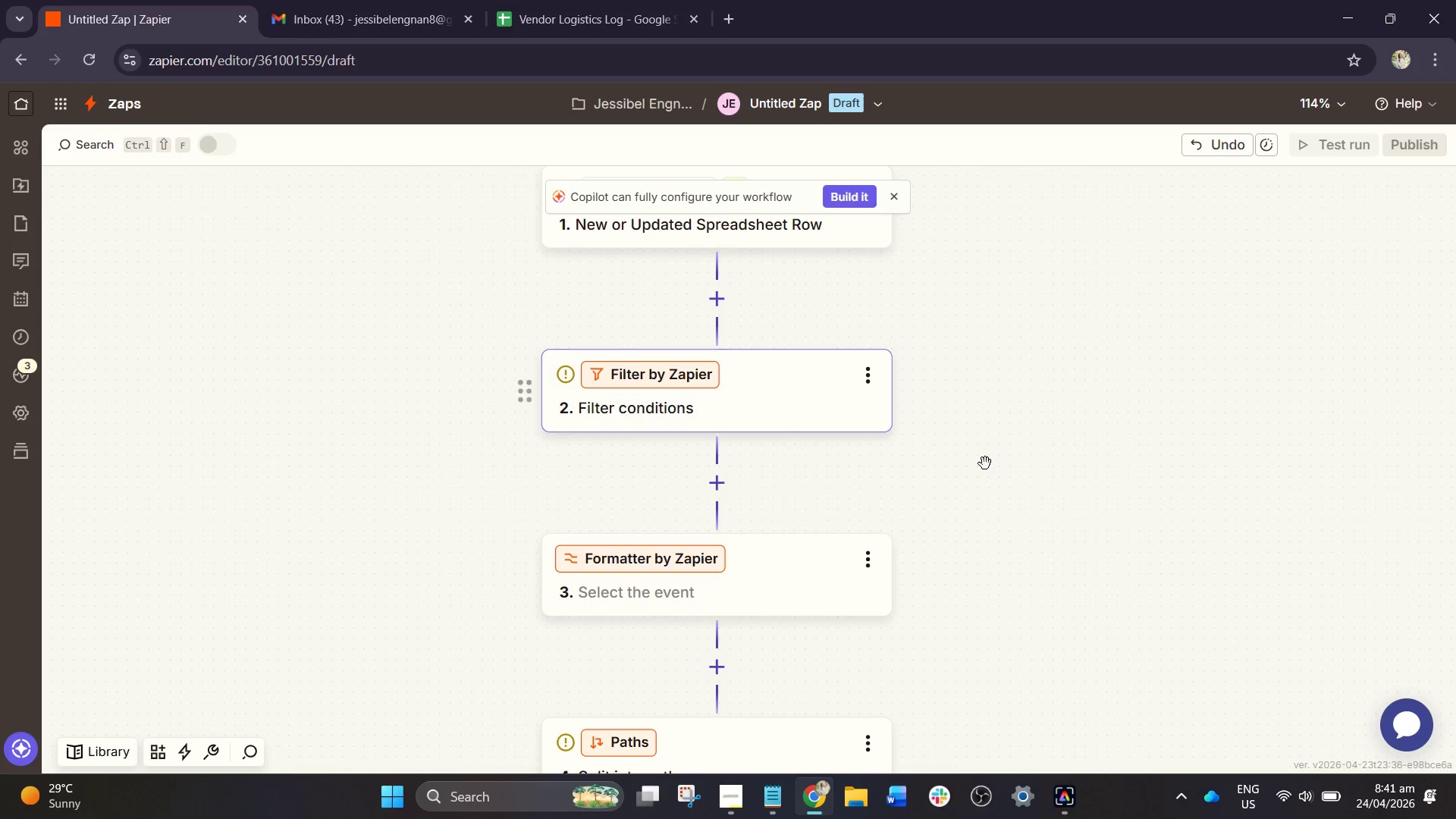 
left_click_drag(start_coordinate=[985, 463], to_coordinate=[971, 476])
 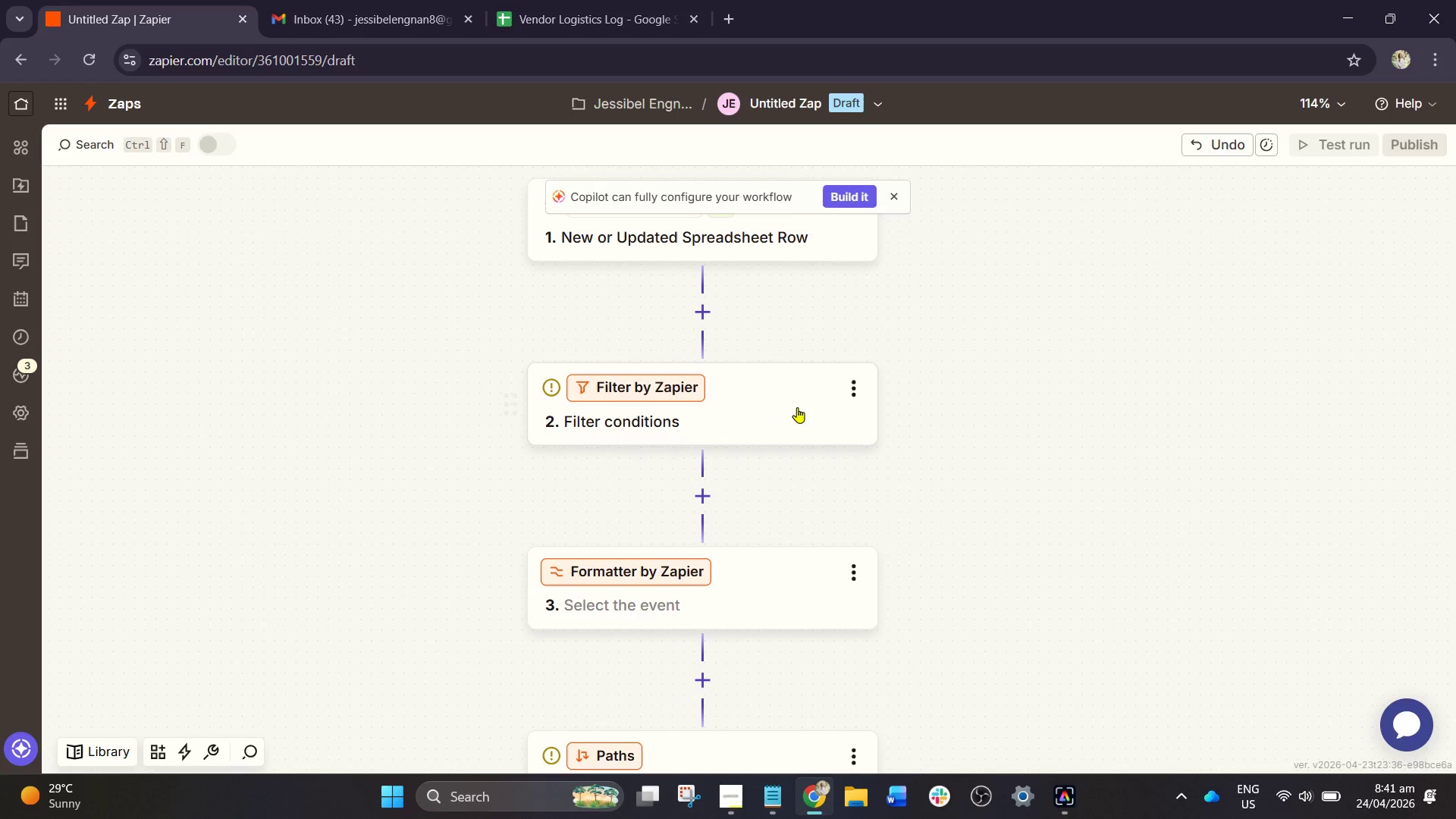 
left_click_drag(start_coordinate=[753, 425], to_coordinate=[754, 416])
 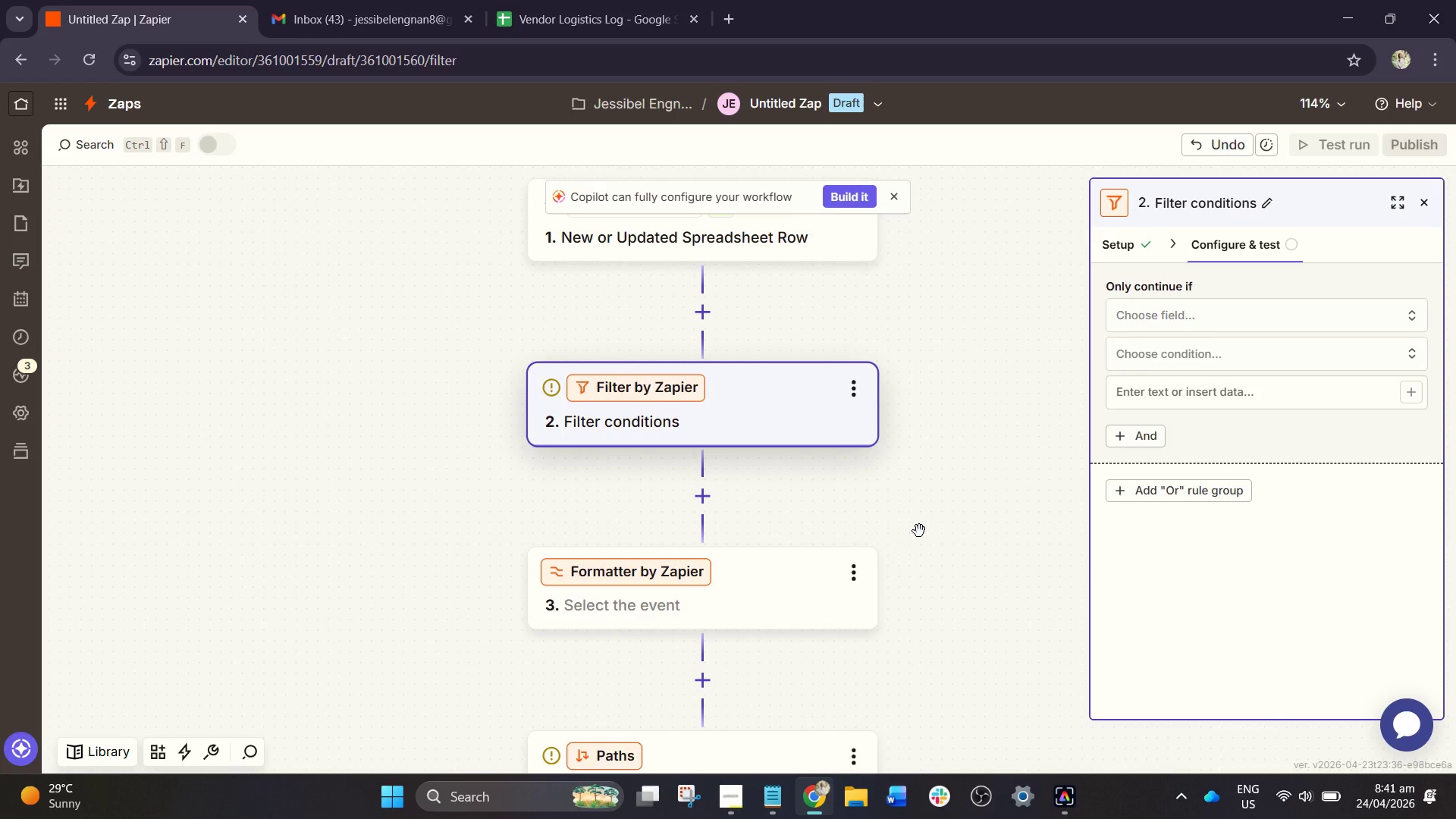 
wait(8.97)
 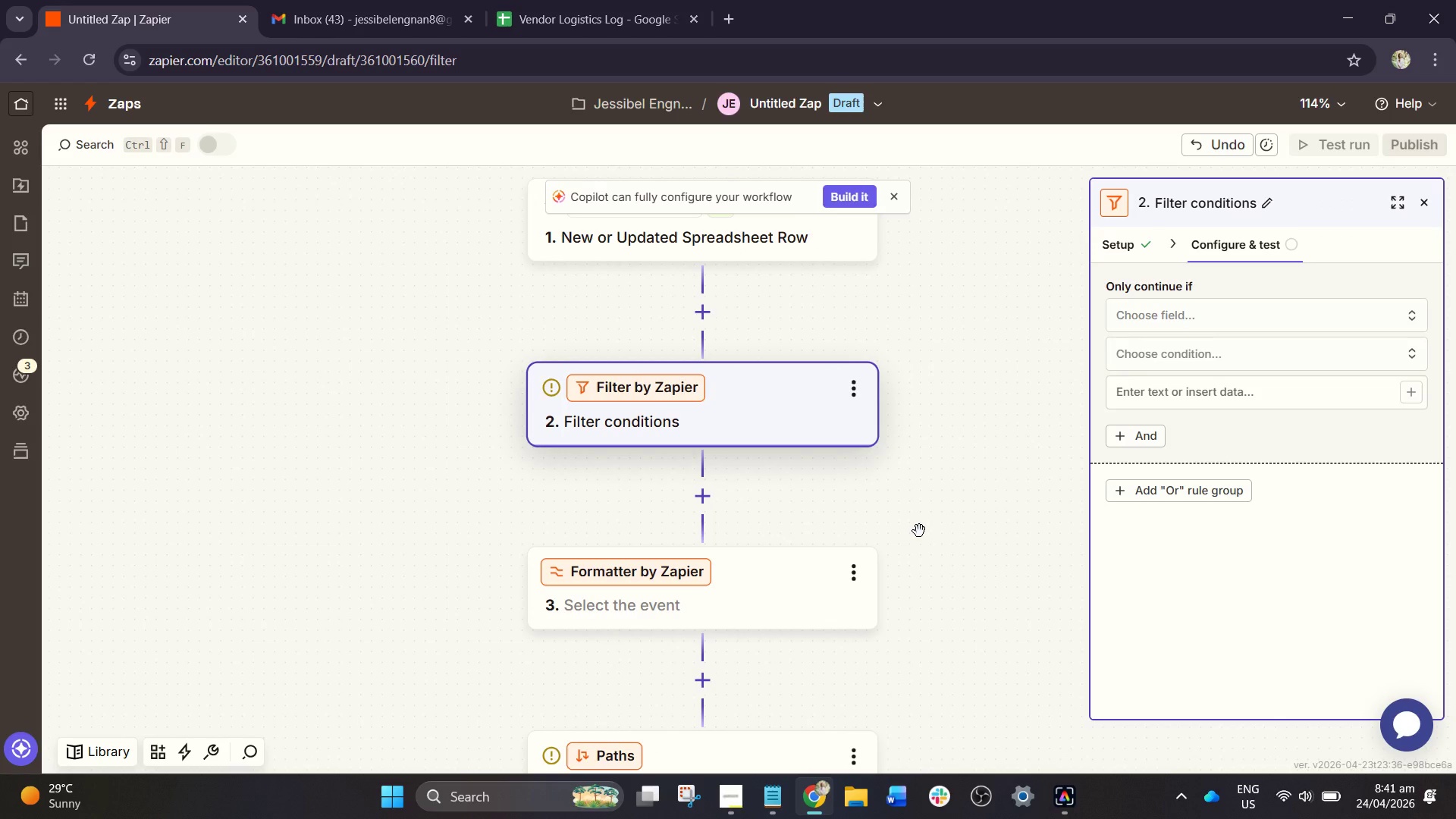 
left_click_drag(start_coordinate=[722, 514], to_coordinate=[683, 485])
 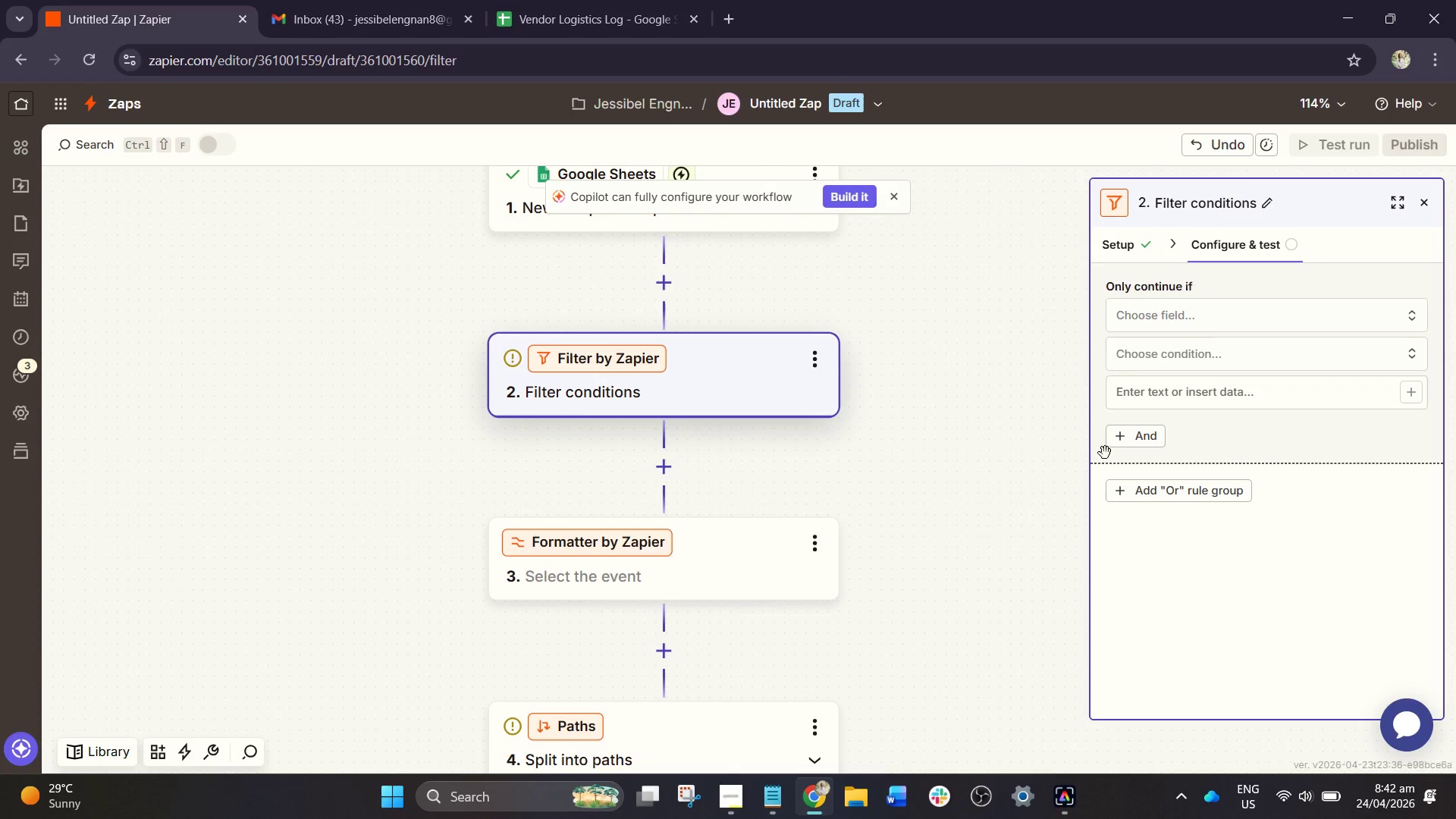 
left_click([1207, 327])
 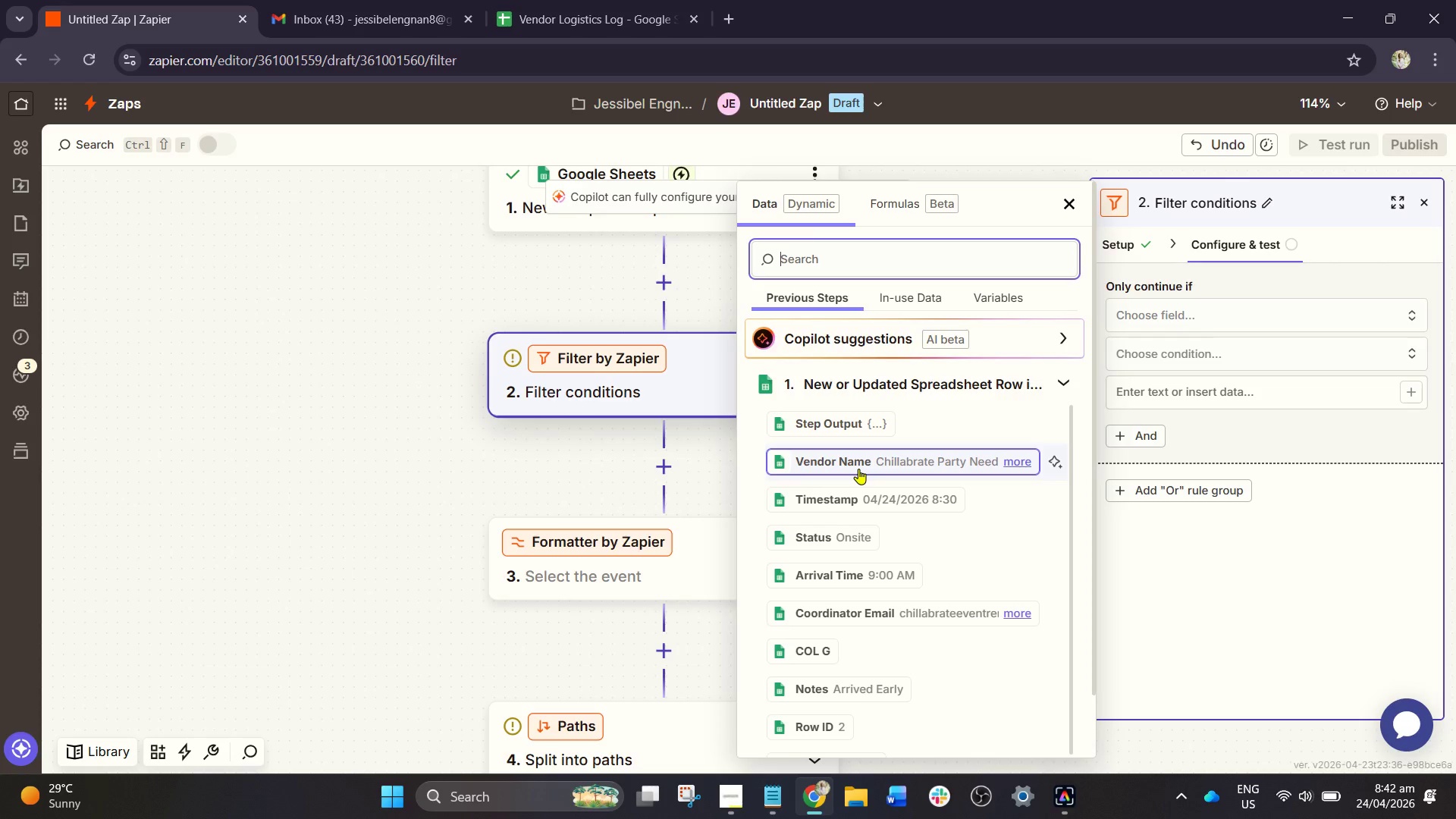 
left_click([858, 469])
 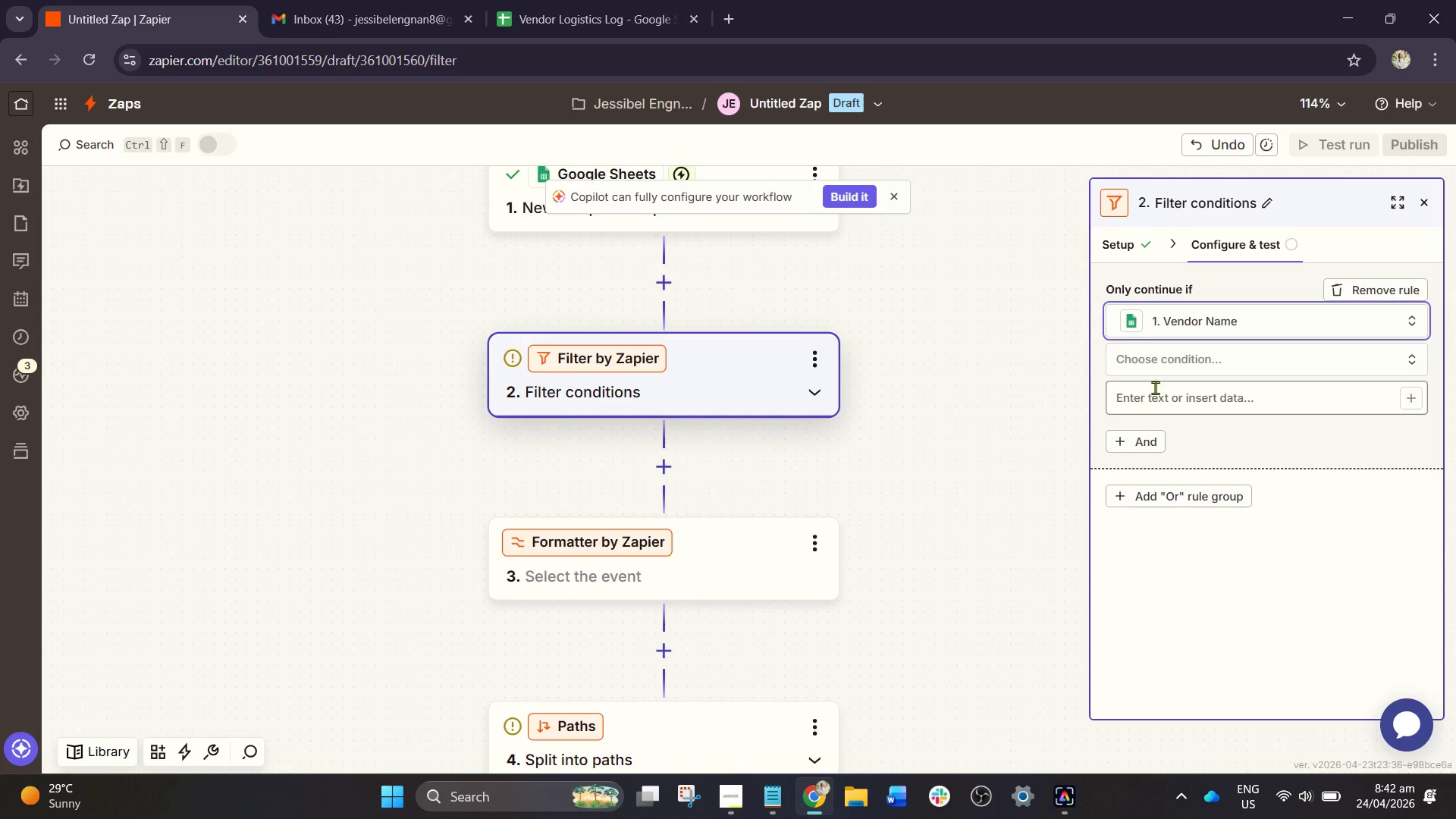 
left_click([1178, 374])
 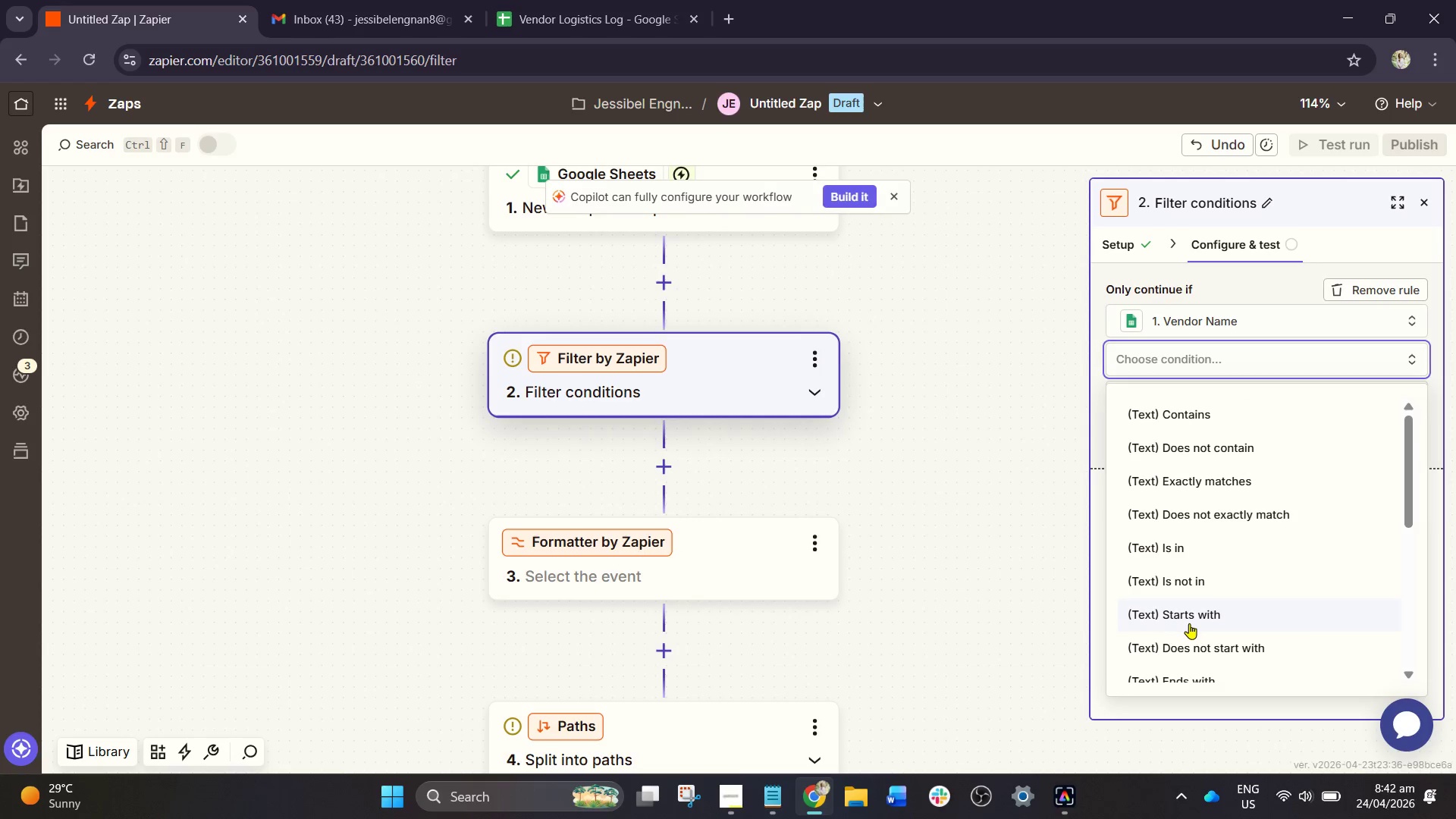 
scroll: coordinate [1190, 565], scroll_direction: down, amount: 4.0
 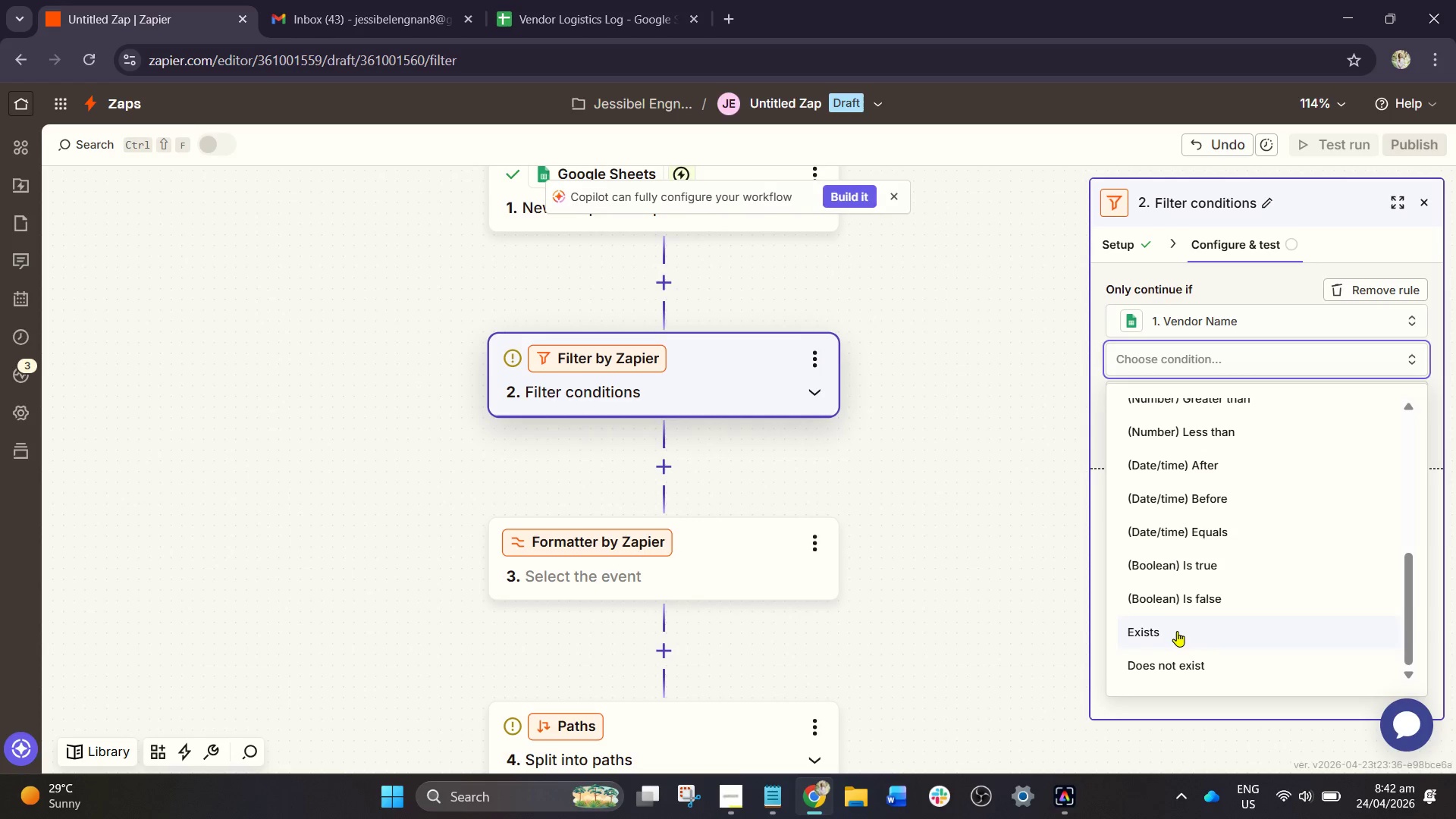 
left_click([1177, 631])
 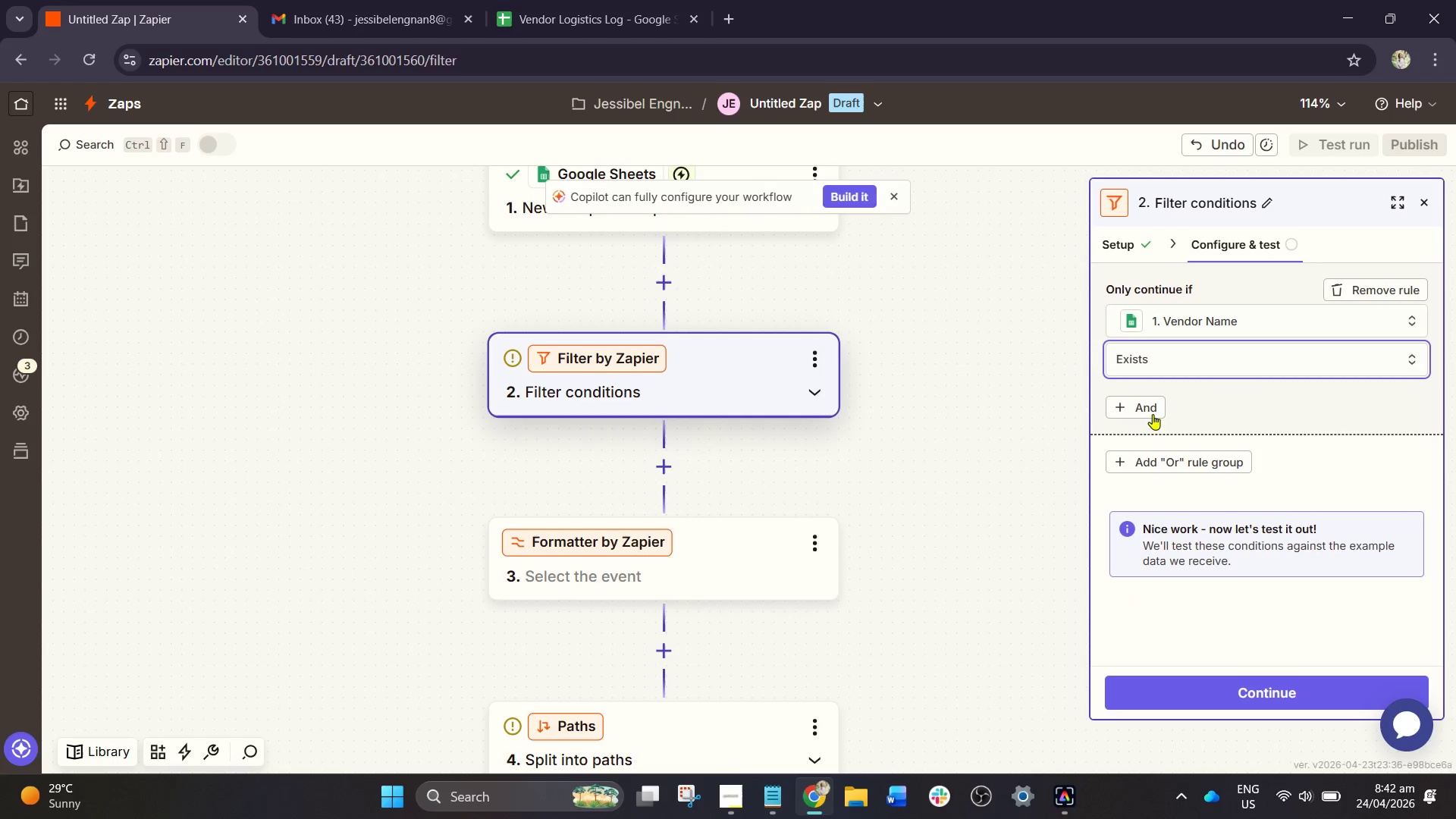 
left_click([1152, 406])
 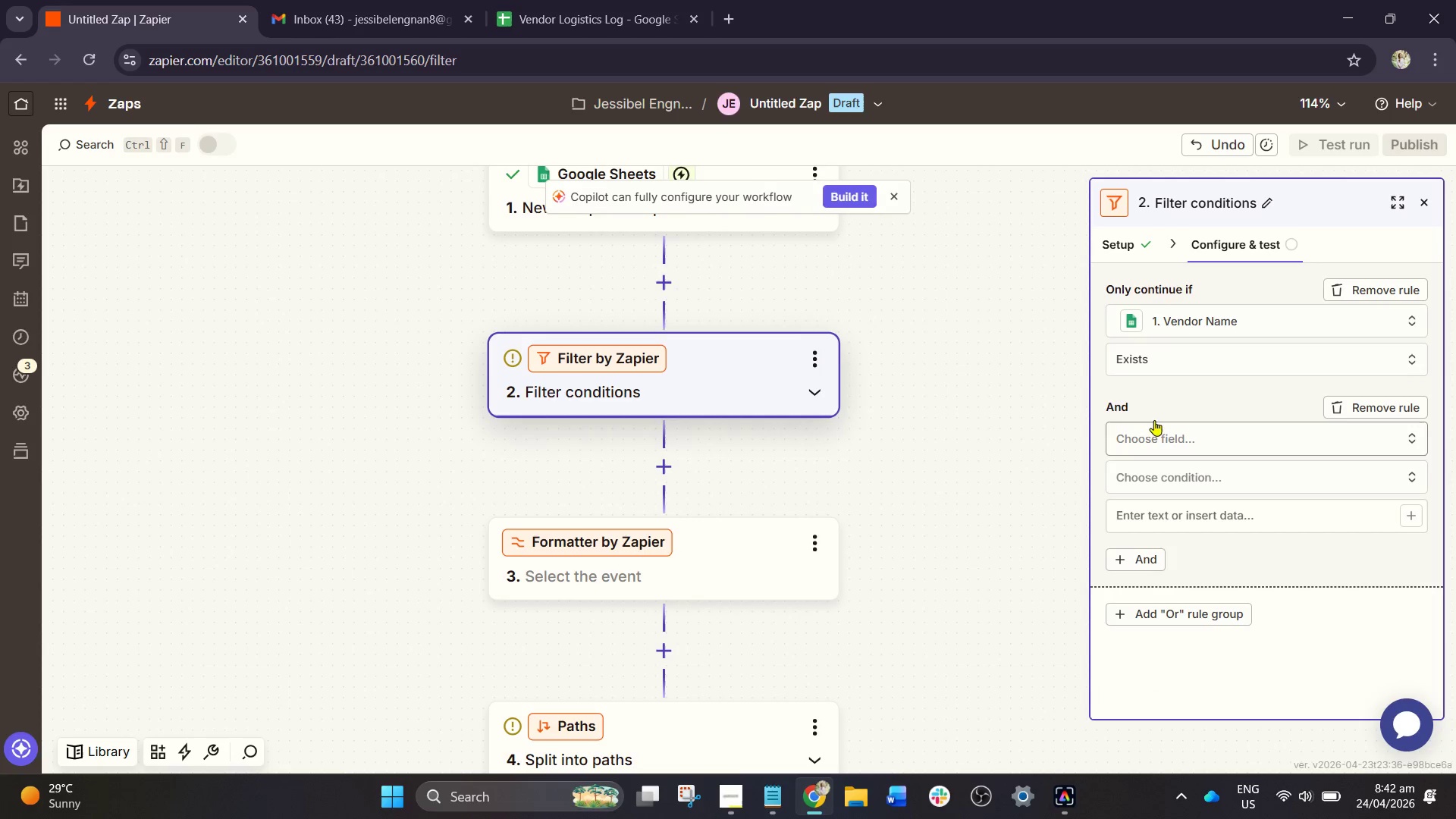 
left_click_drag(start_coordinate=[1153, 453], to_coordinate=[1153, 442])
 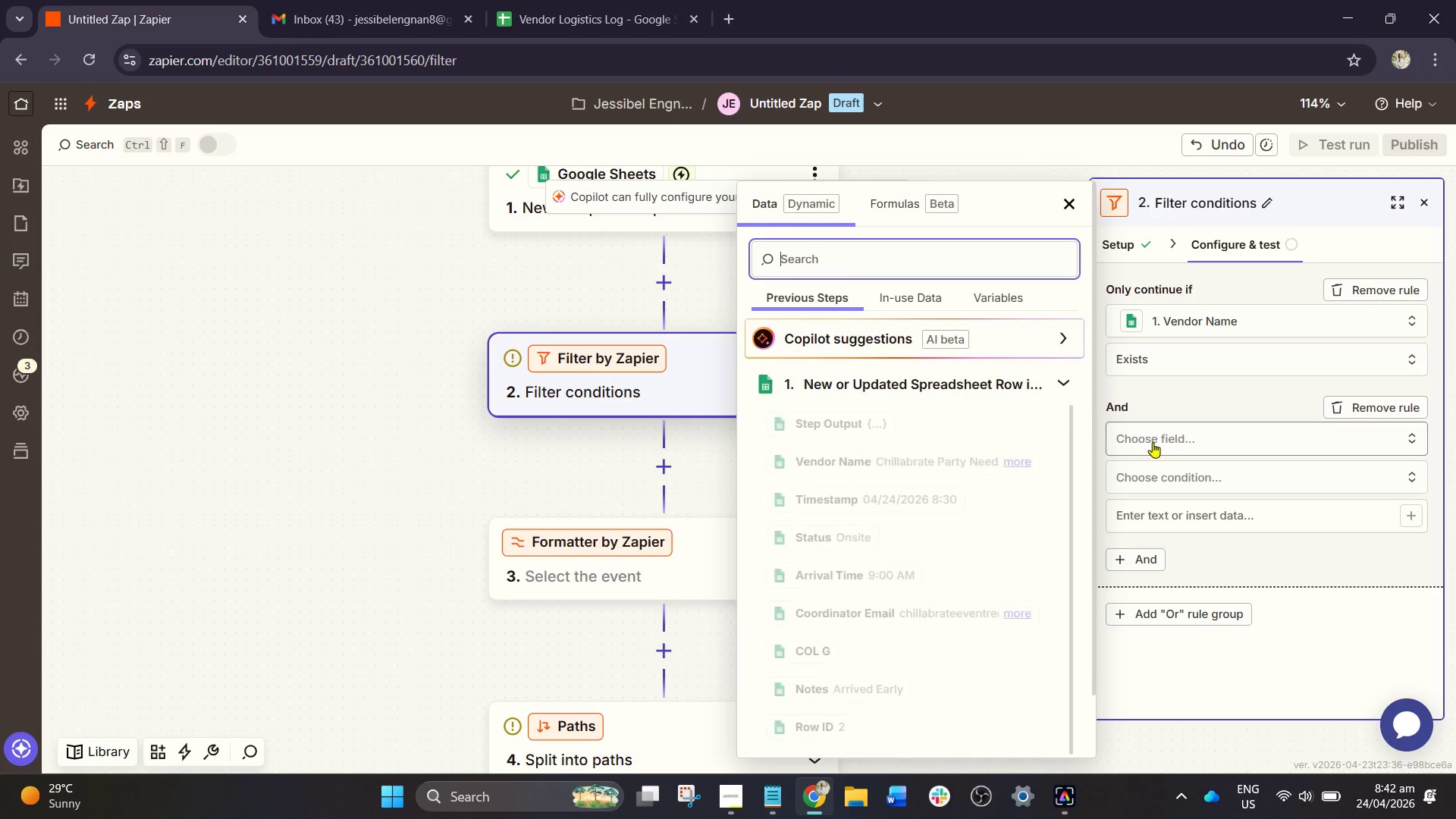 
double_click([1153, 442])
 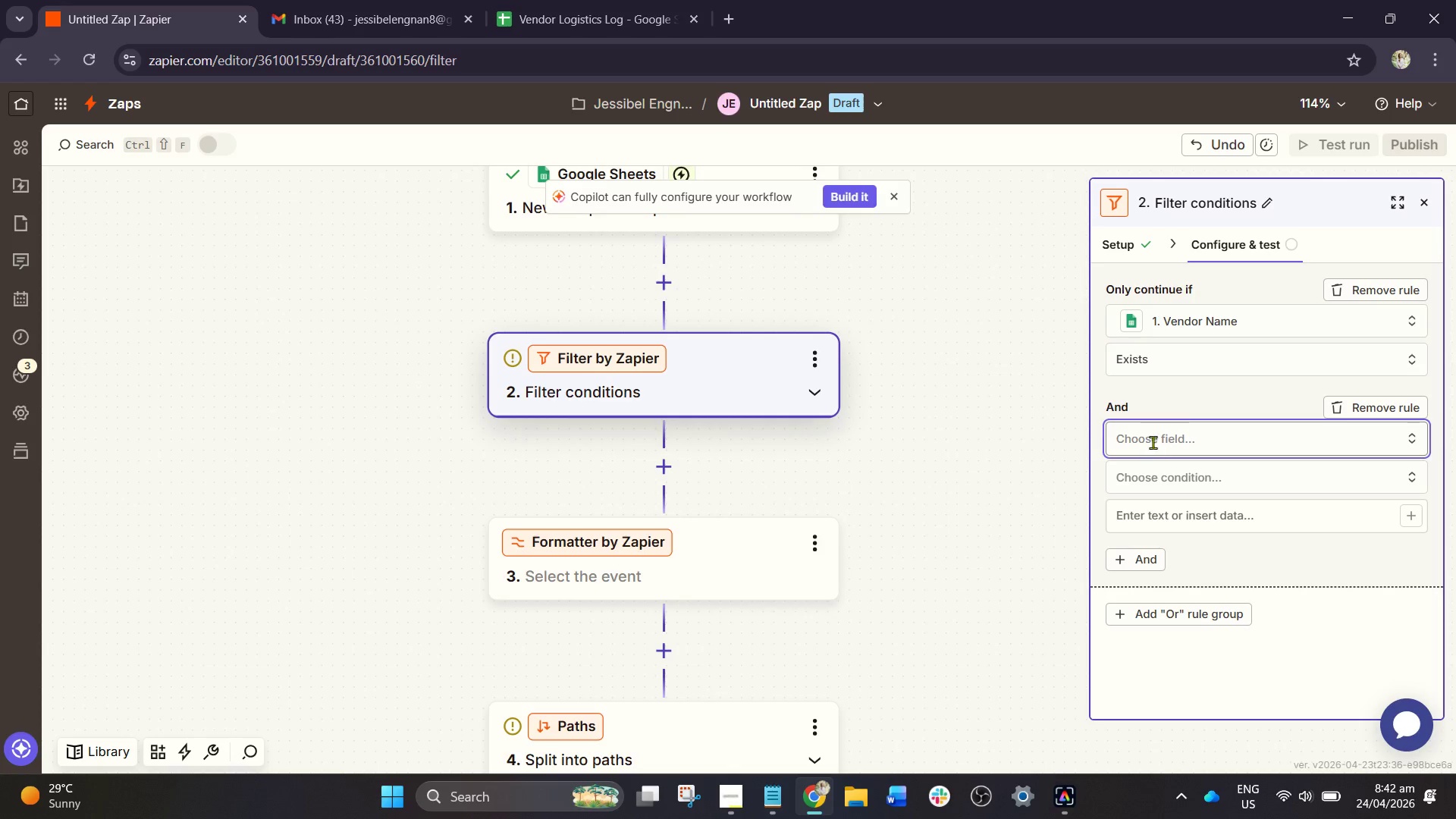 
left_click([1153, 442])
 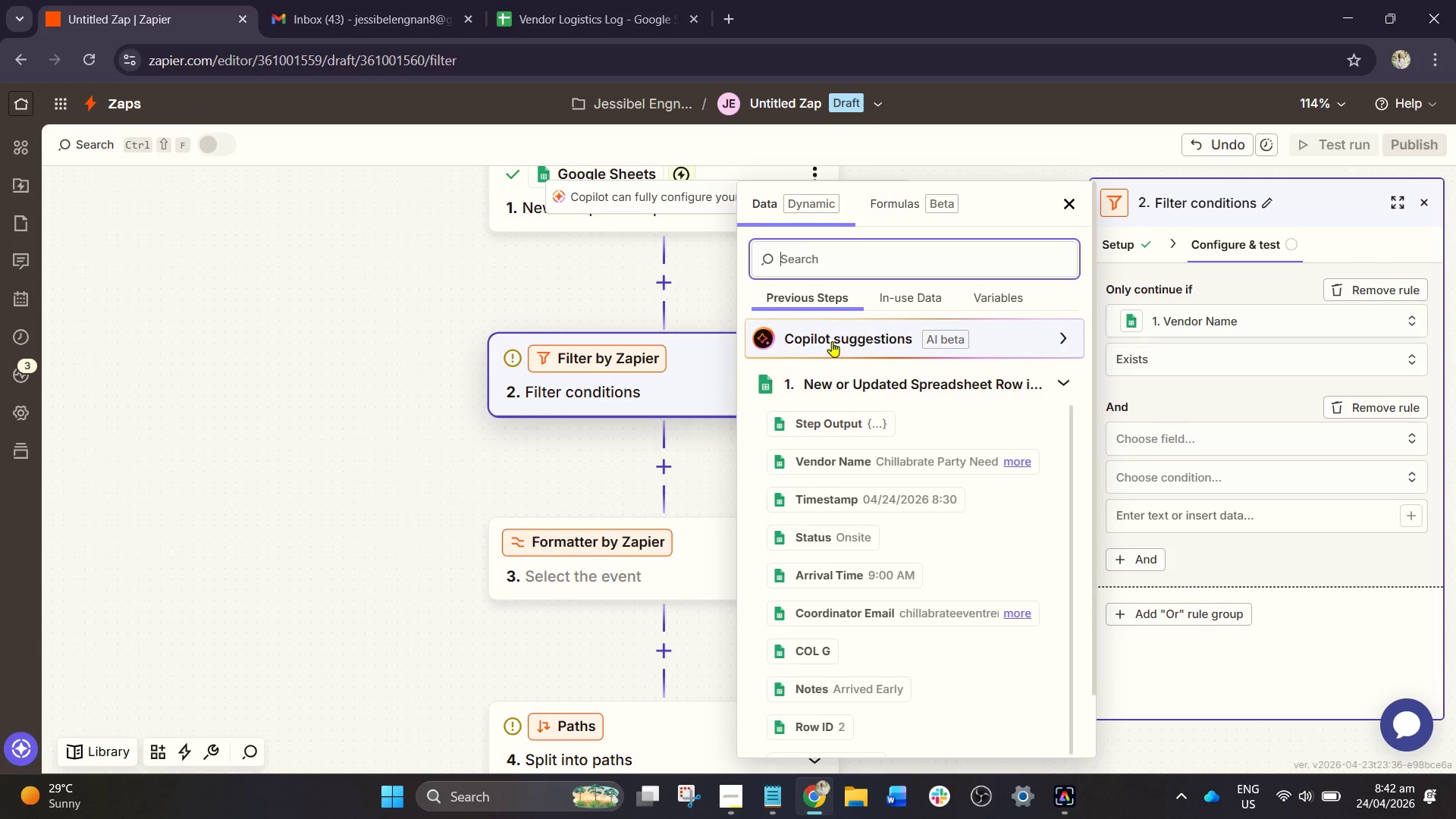 
type(stat)
 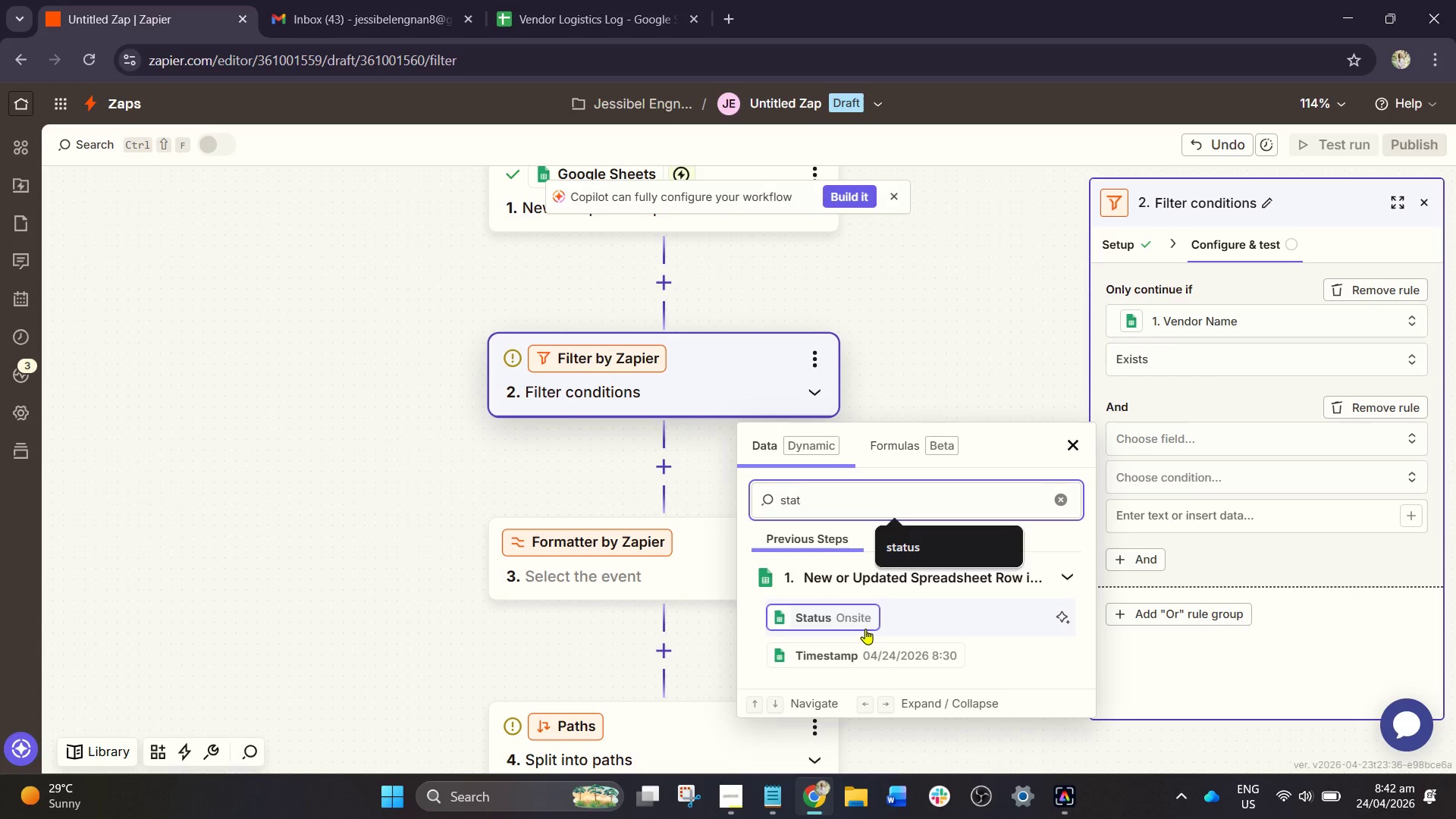 
left_click([847, 614])
 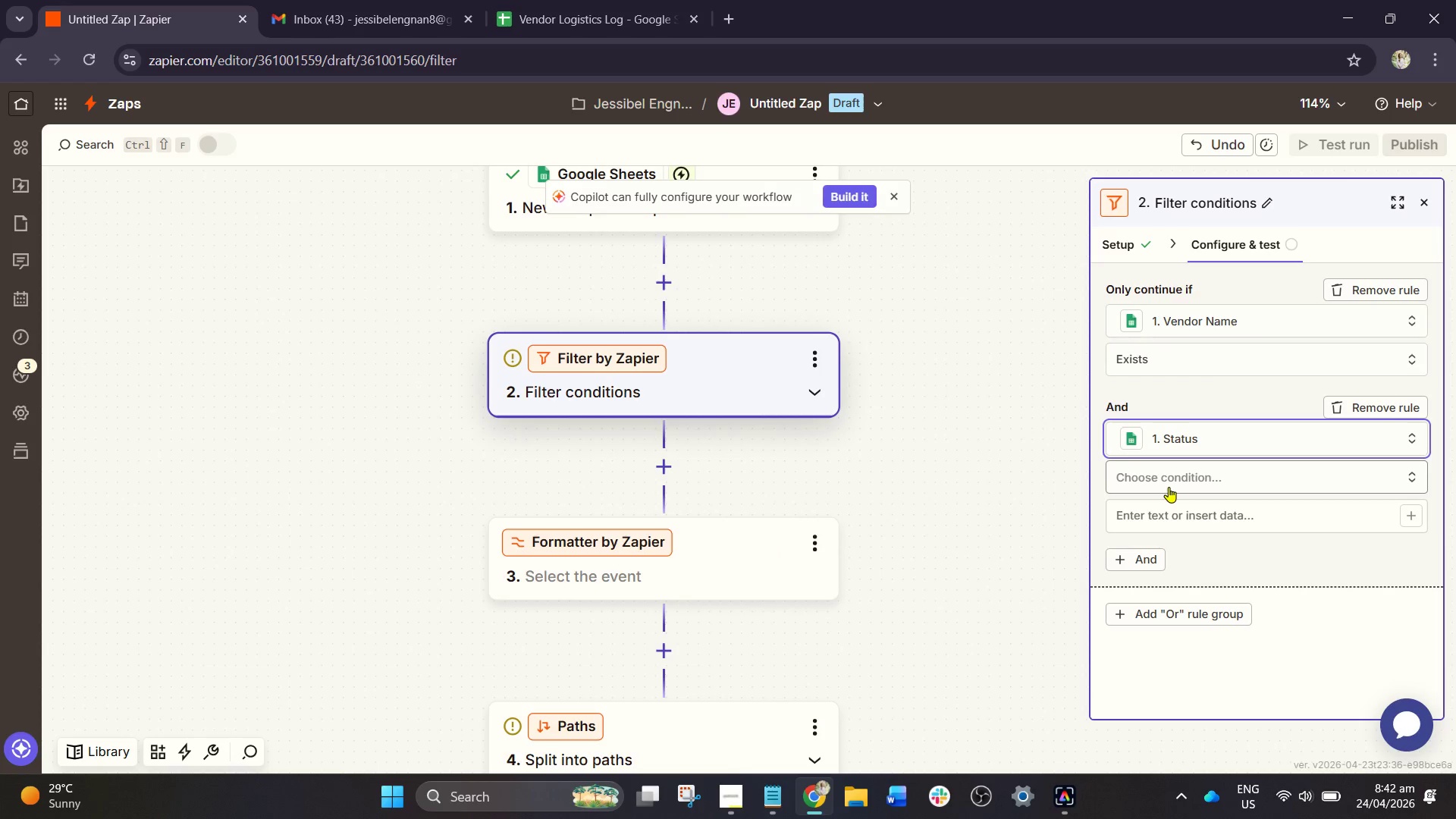 
left_click([1169, 487])
 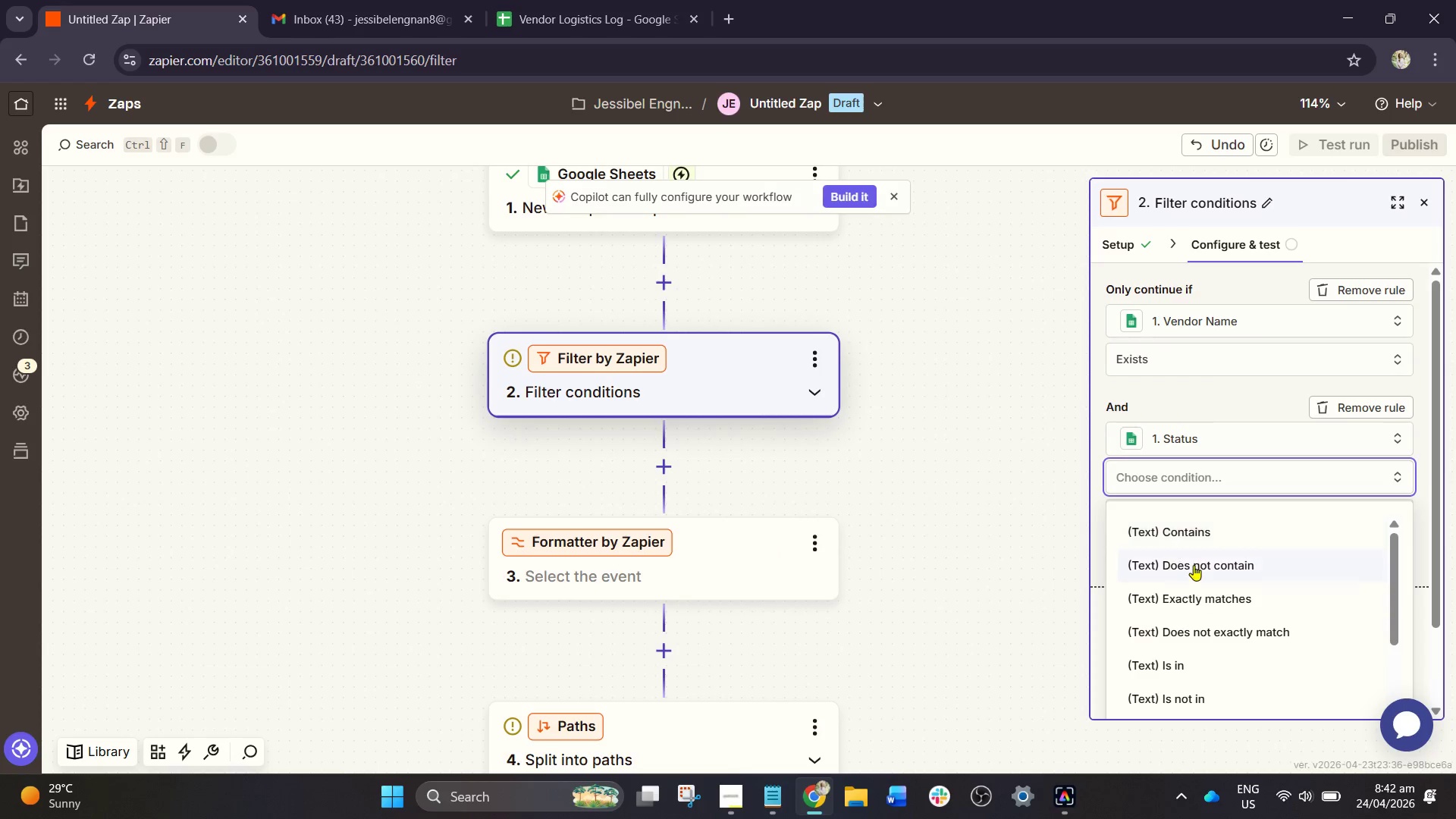 
scroll: coordinate [1216, 625], scroll_direction: down, amount: 7.0
 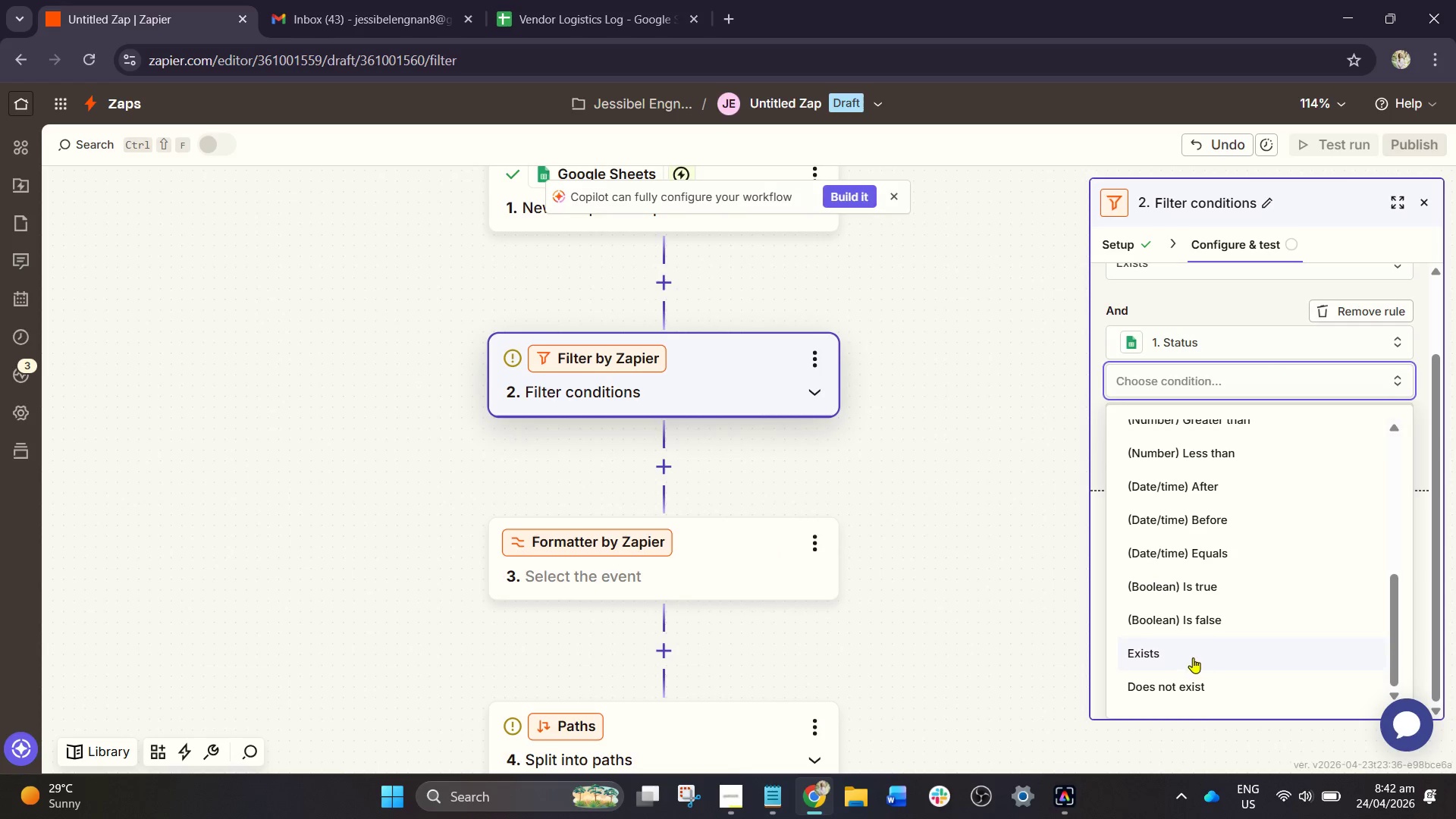 
left_click([1193, 657])
 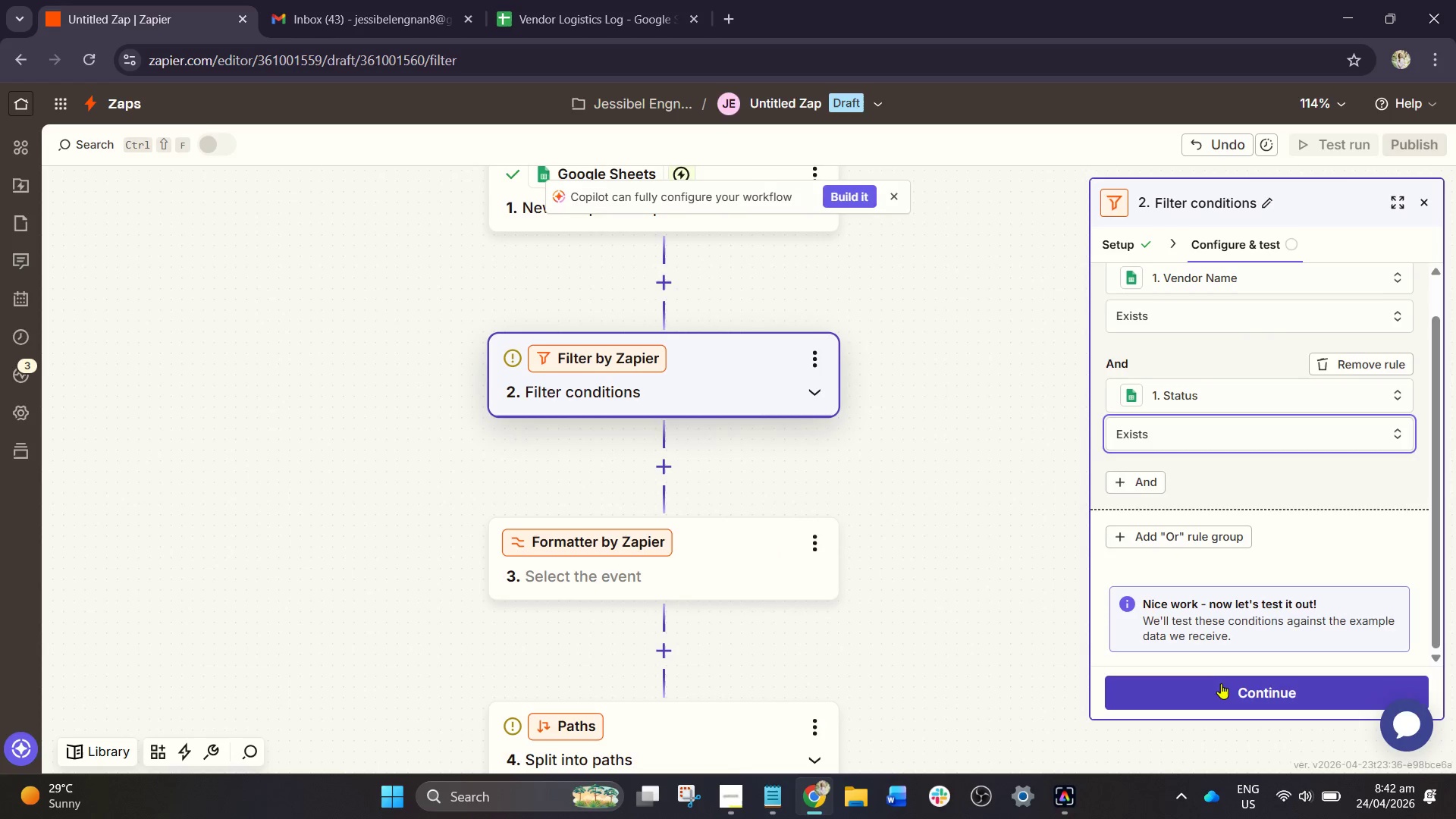 
left_click([1222, 684])
 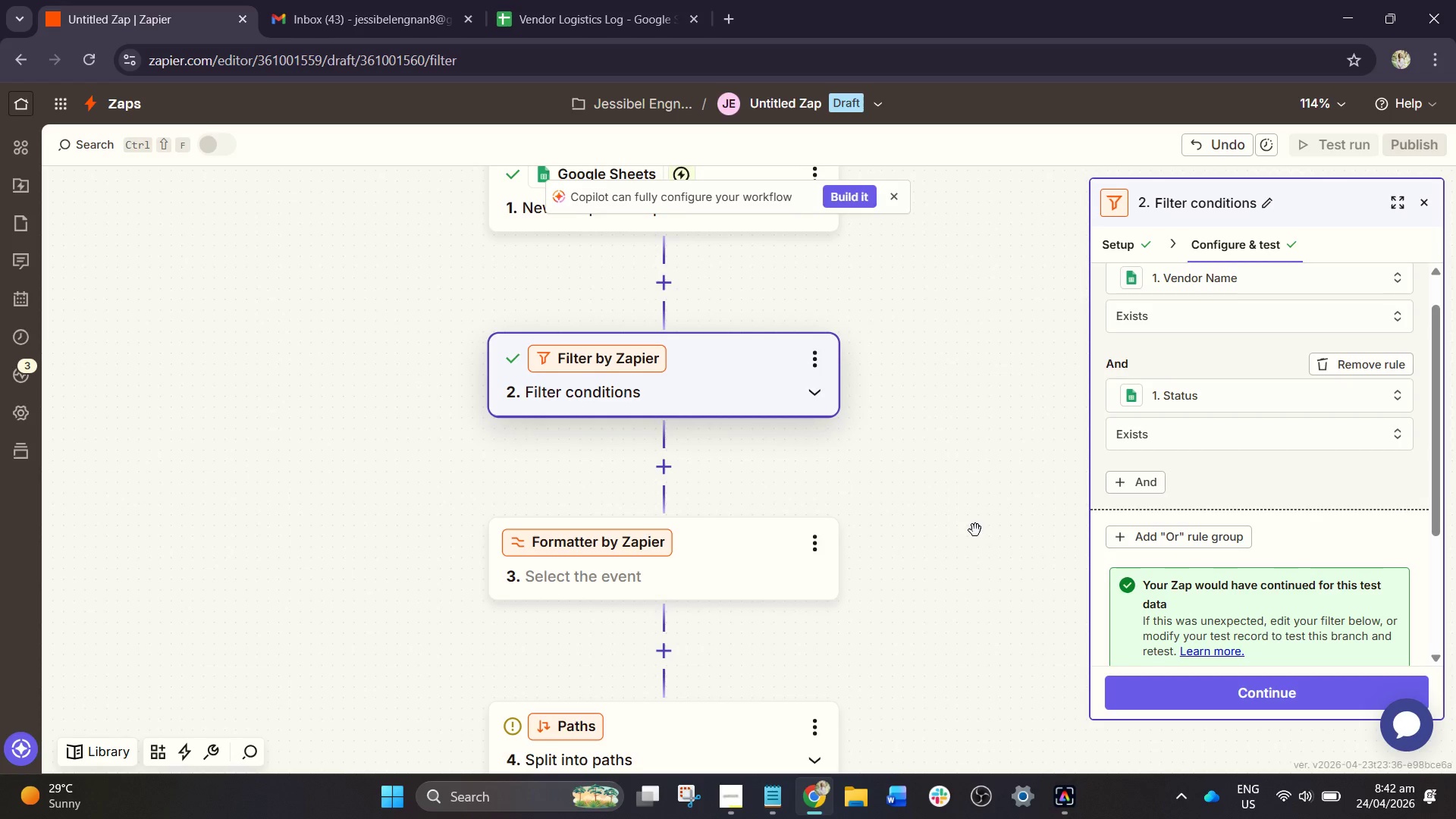 
scroll: coordinate [953, 533], scroll_direction: down, amount: 2.0
 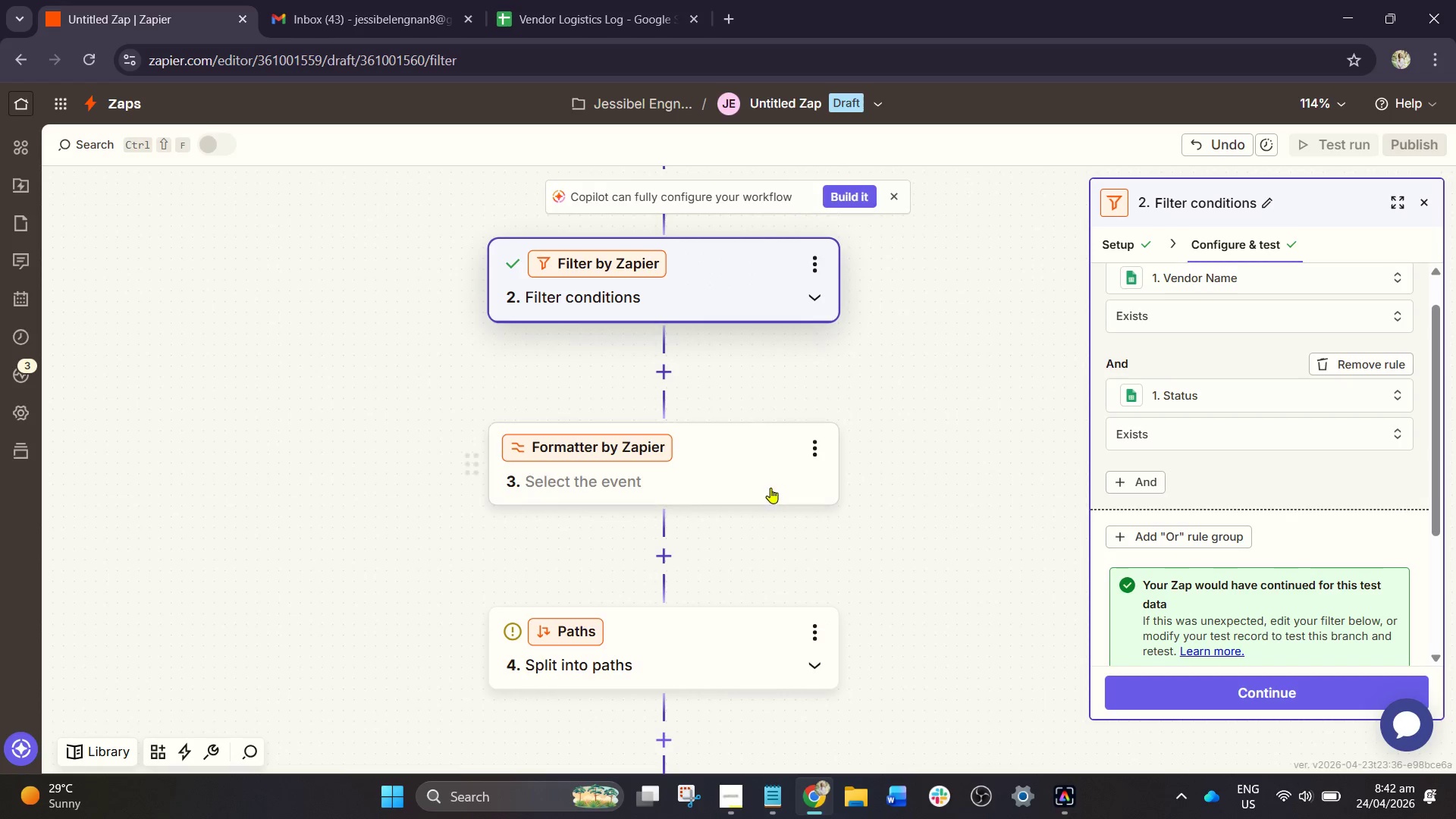 
left_click([770, 488])
 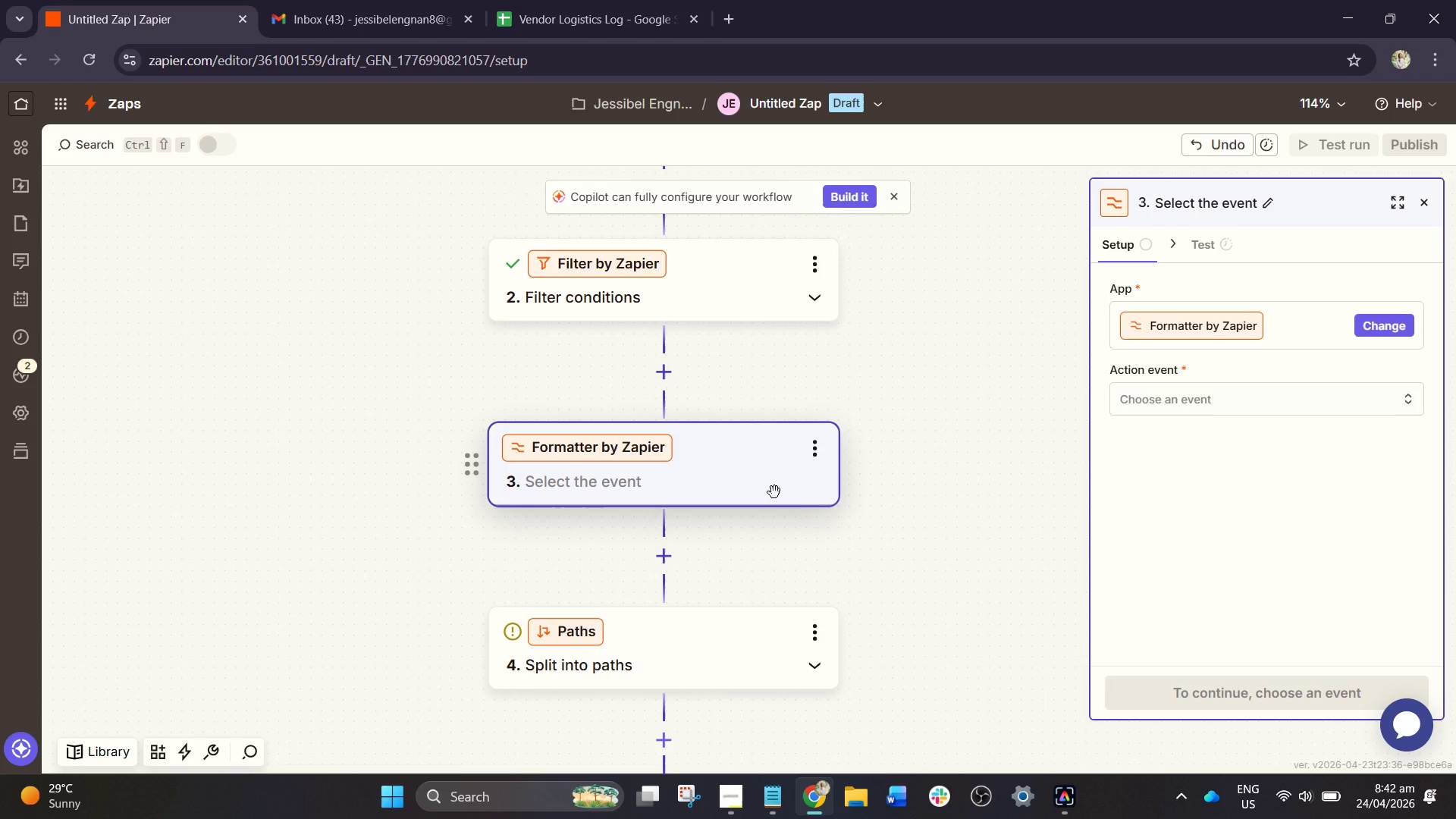 
wait(10.51)
 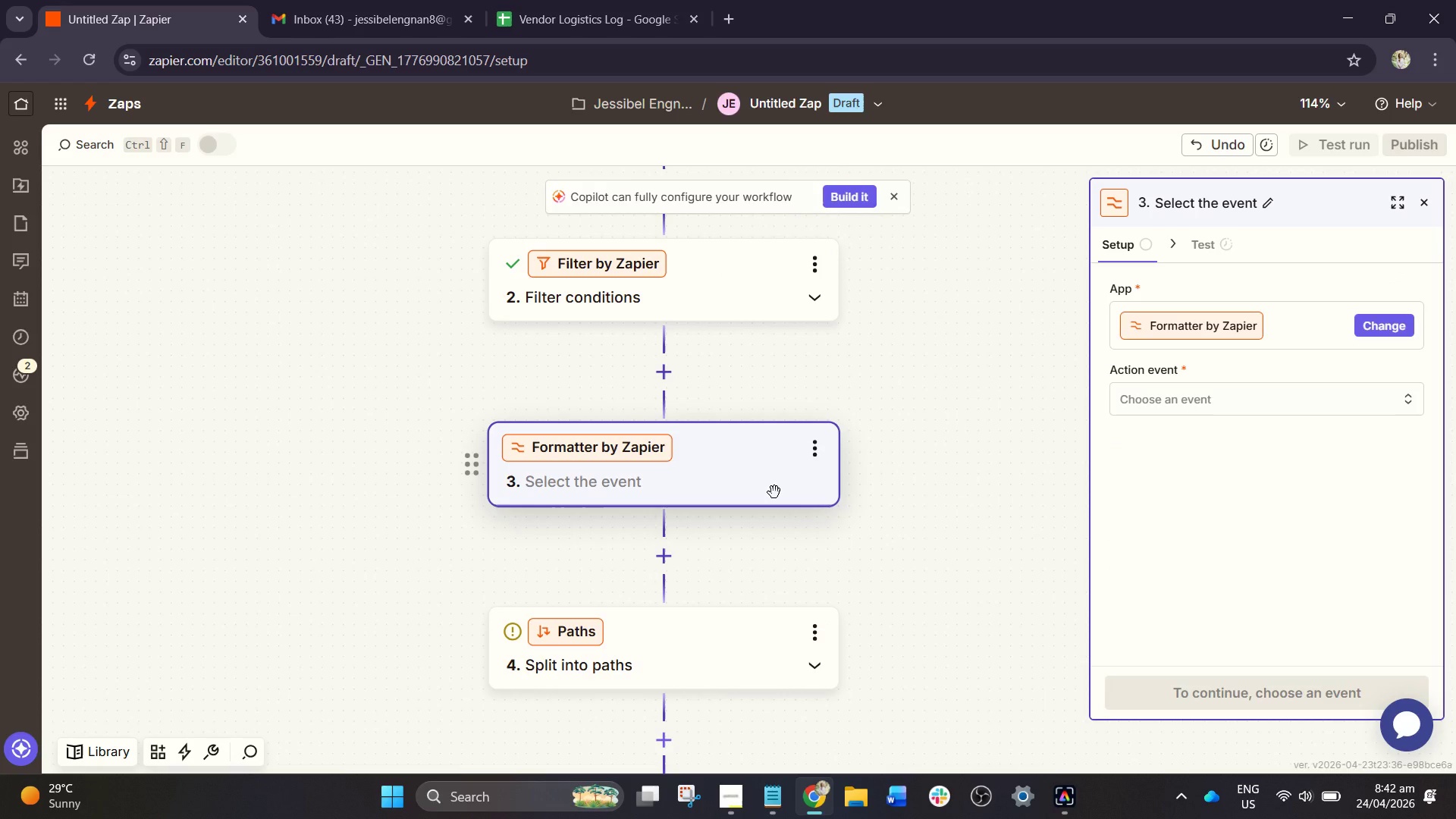 
left_click([736, 791])
 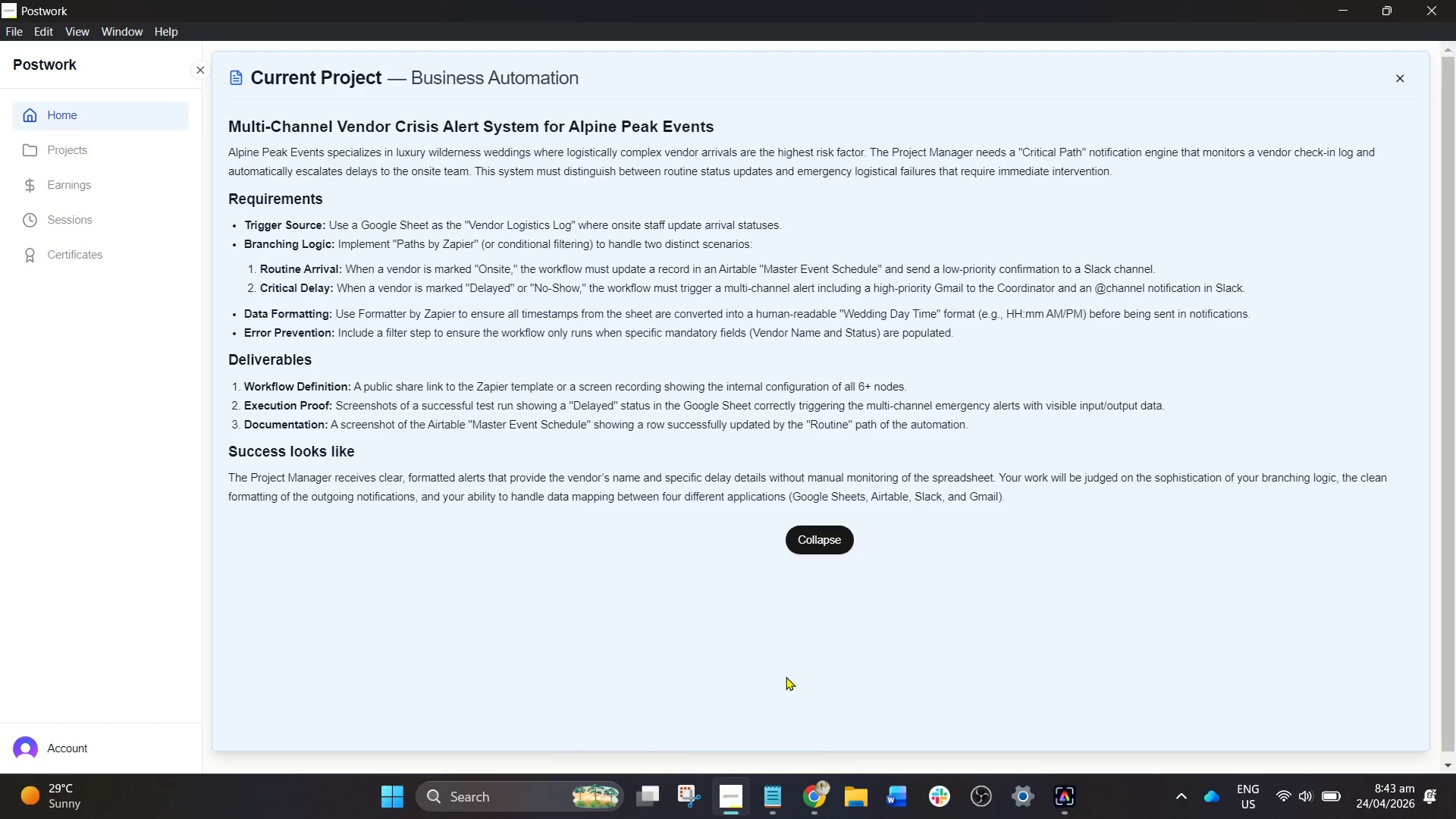 
wait(55.12)
 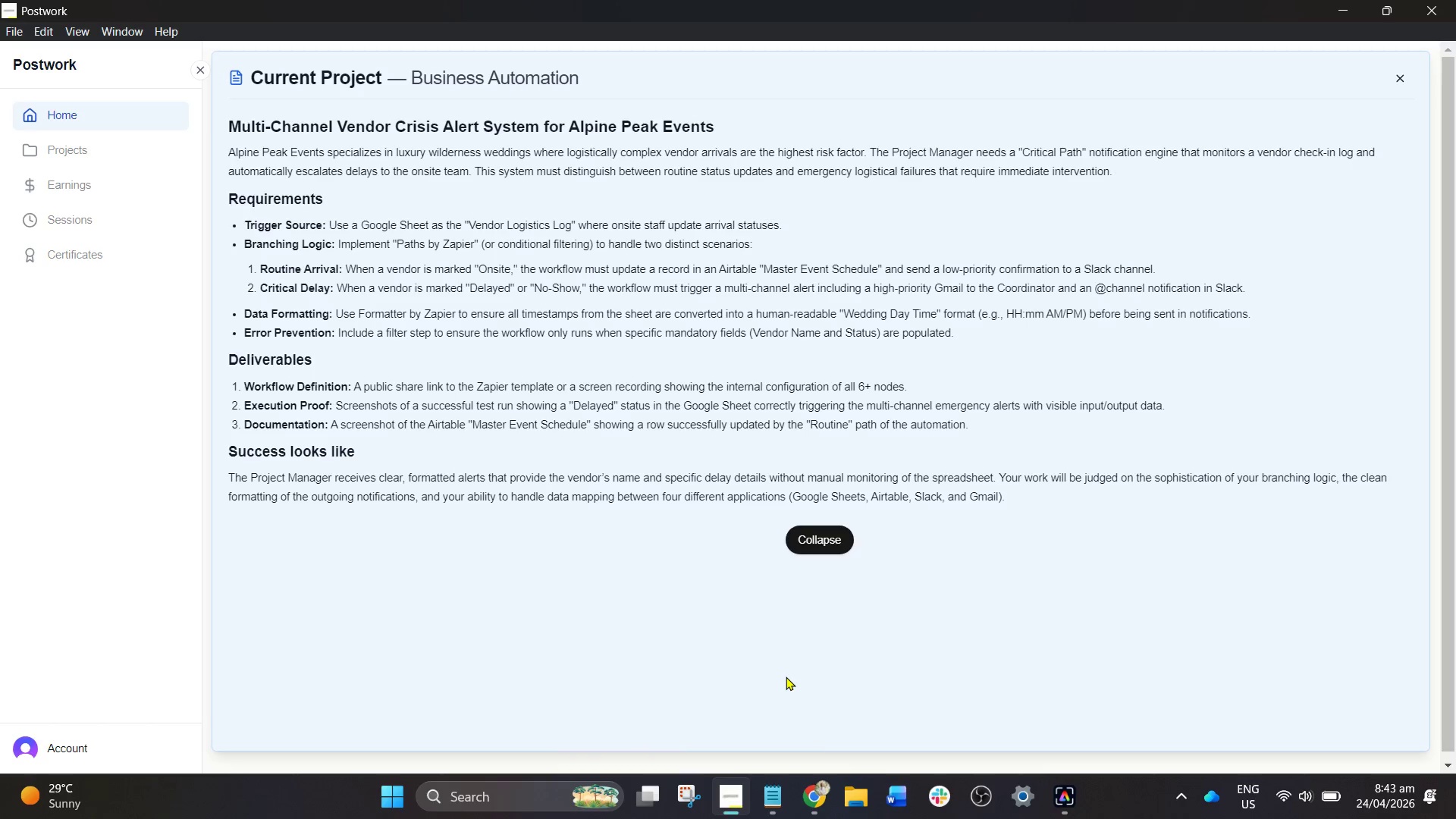 
left_click([817, 799])
 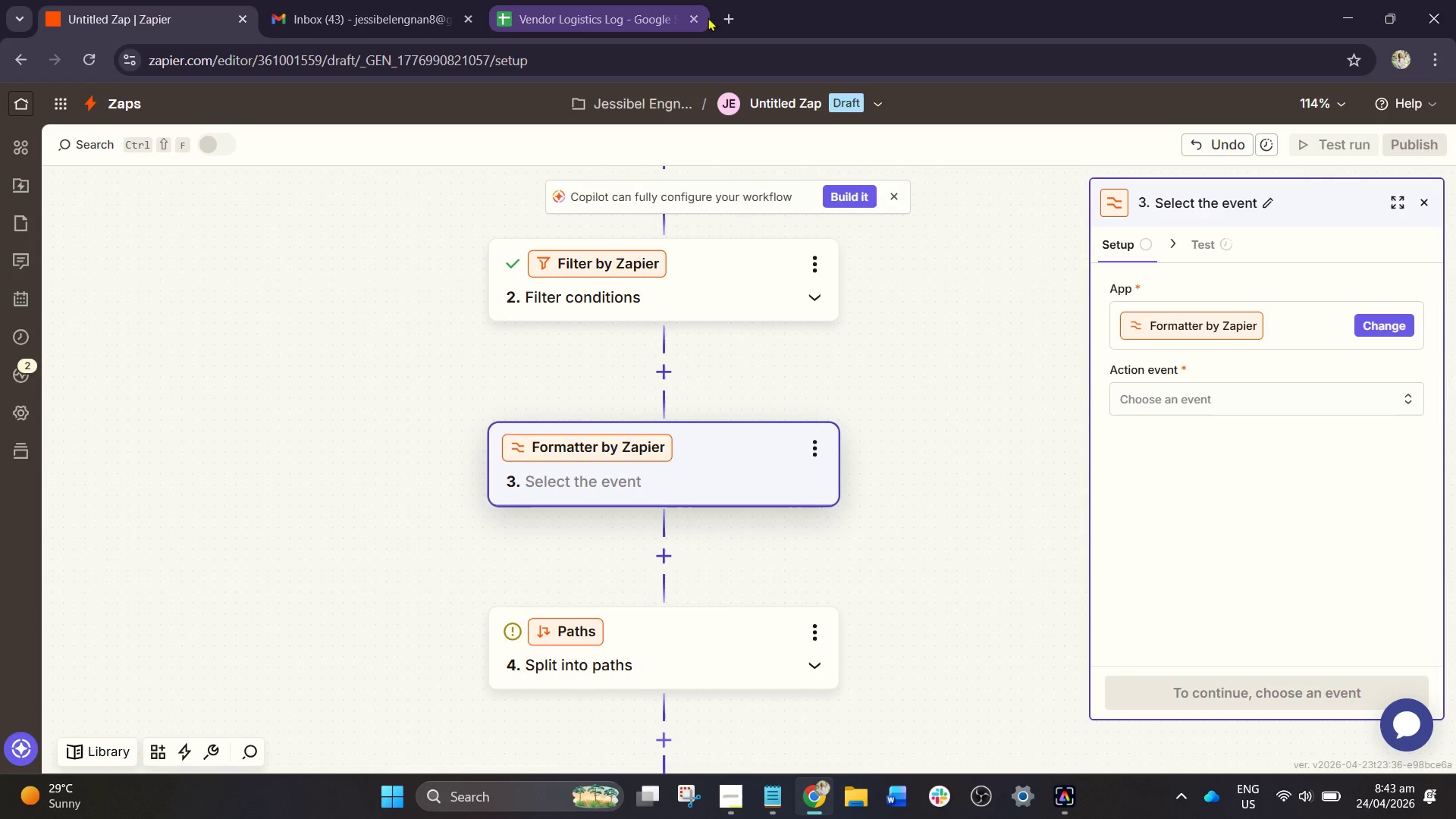 
left_click([726, 21])
 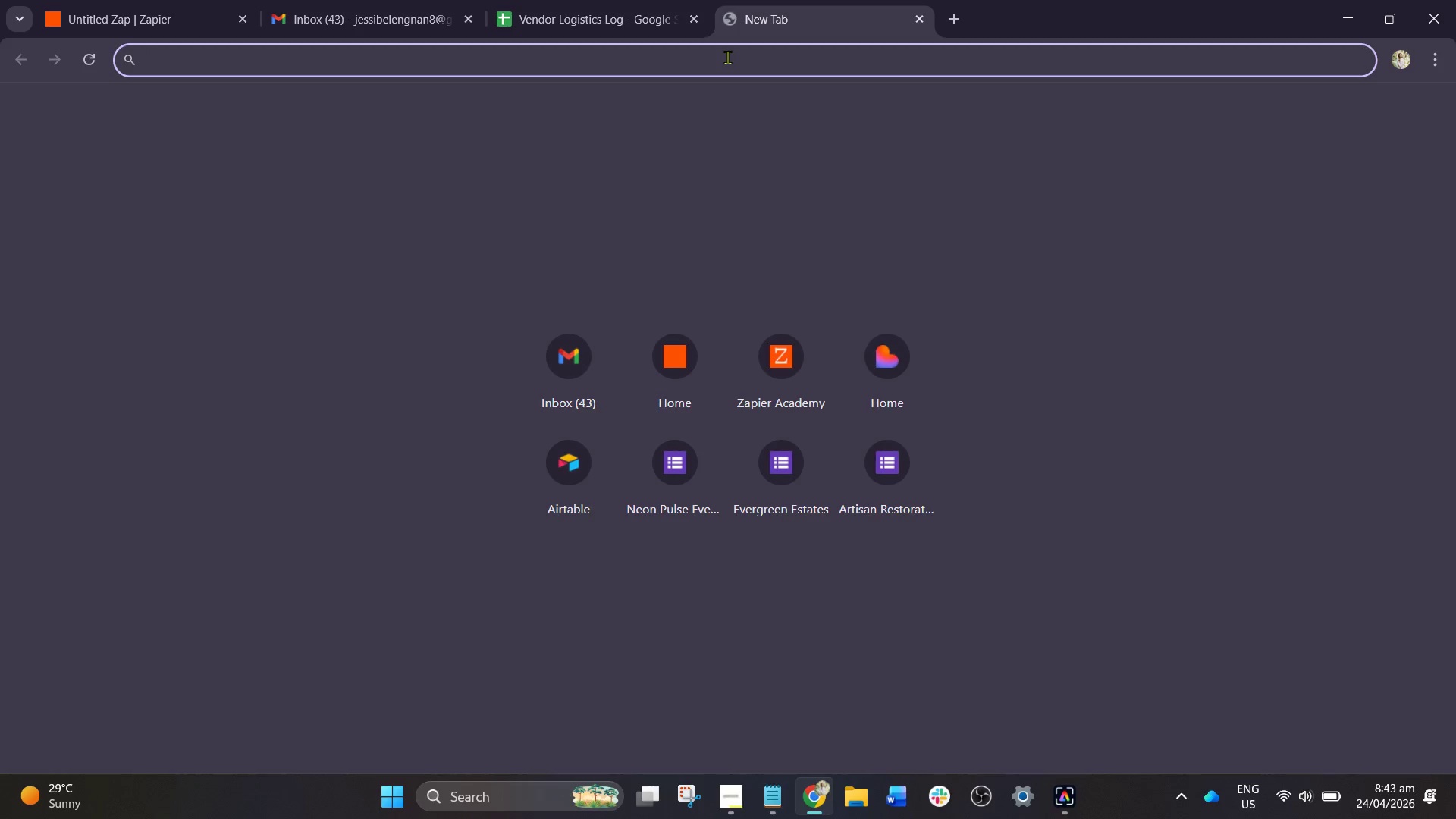 
type(ai)
 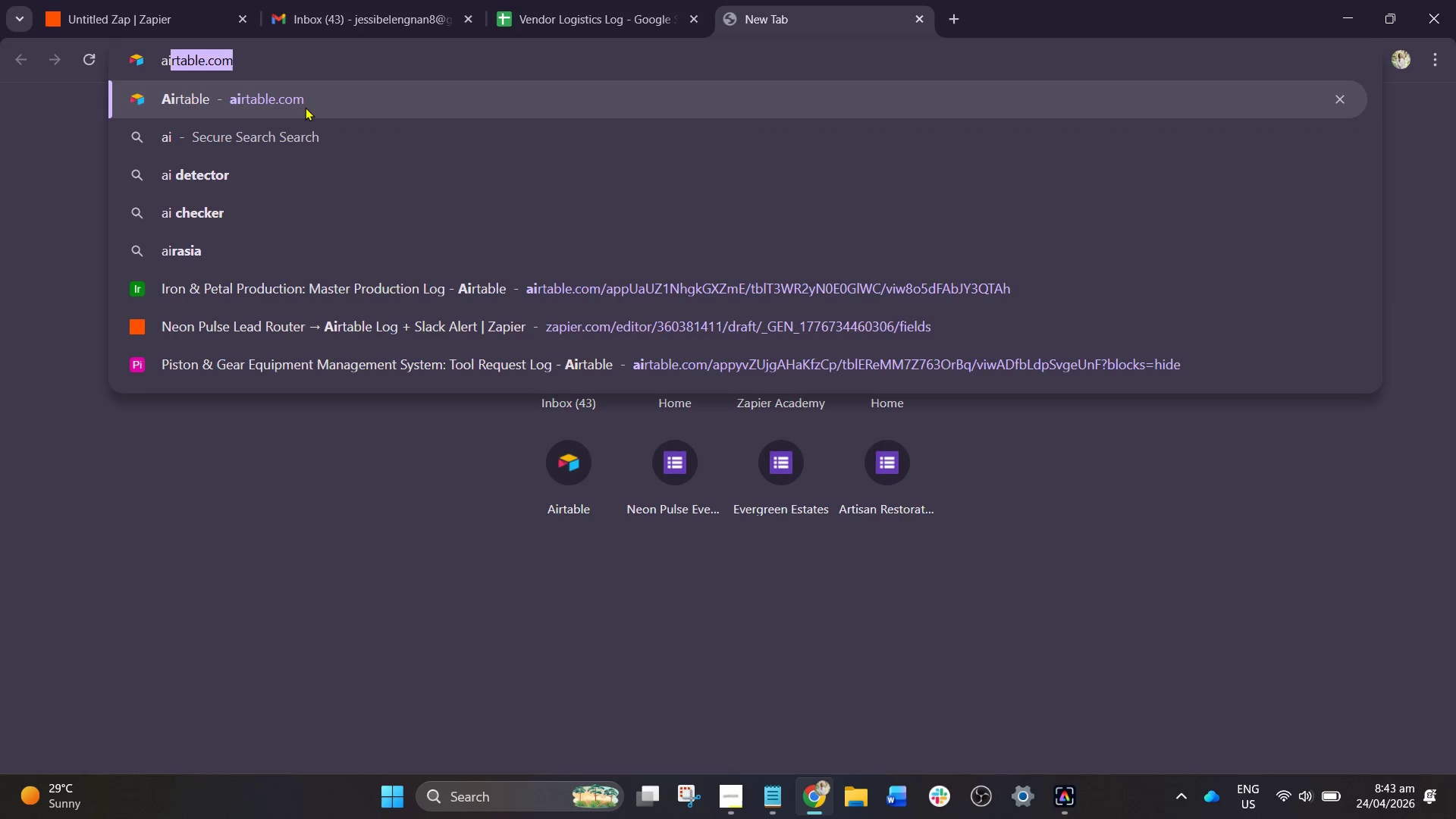 
left_click([303, 104])
 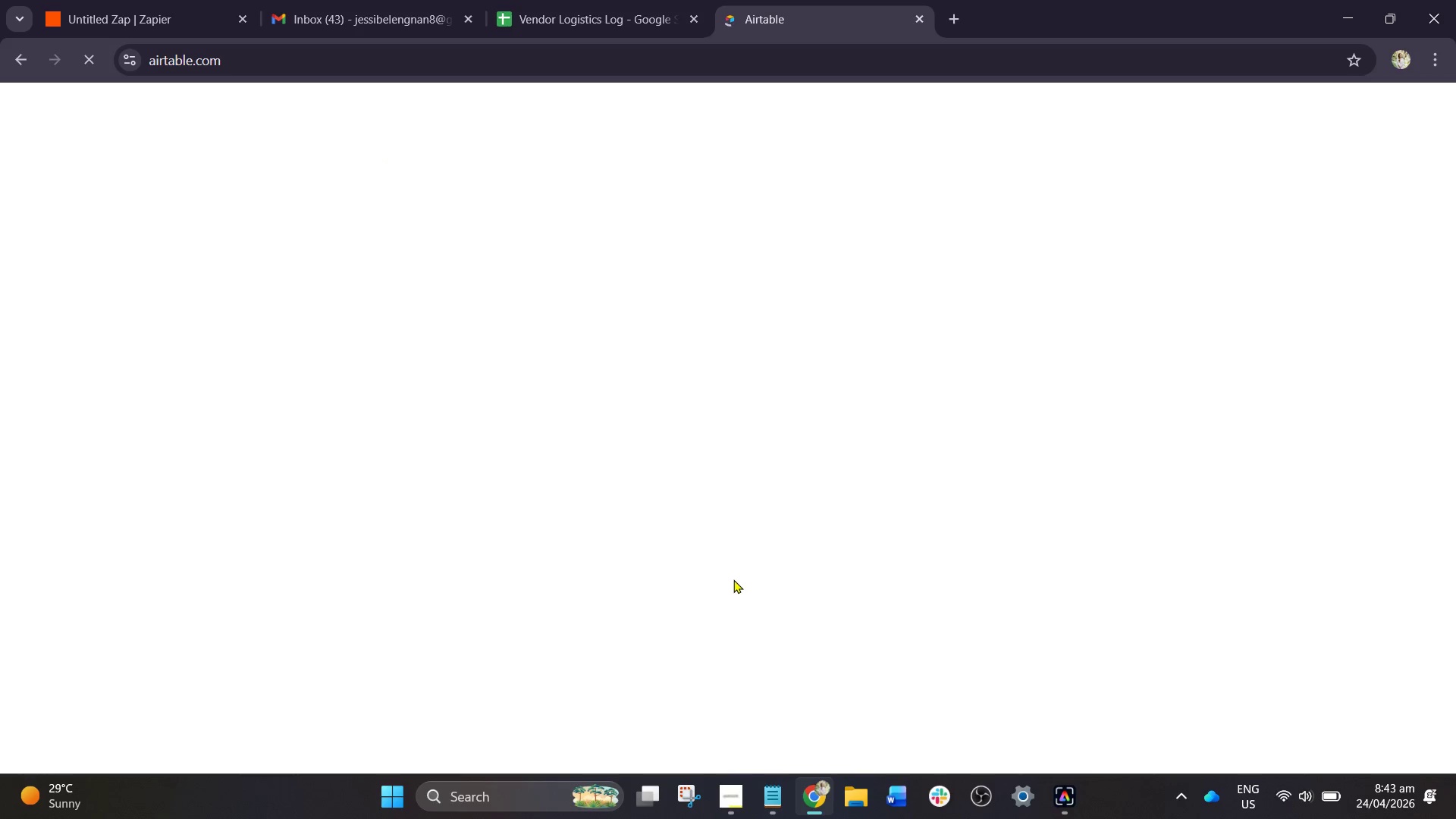 
wait(10.69)
 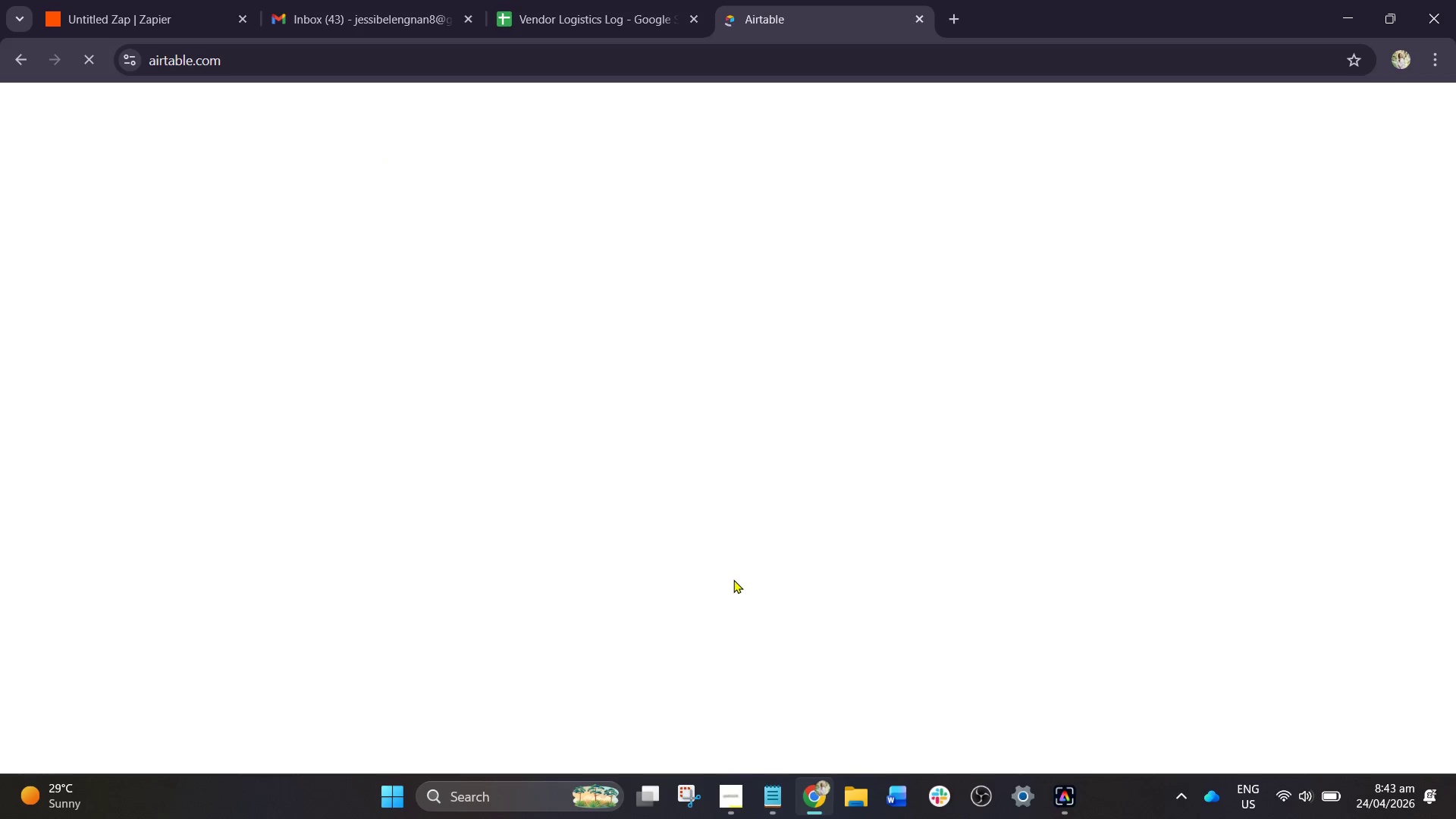 
double_click([768, 10])
 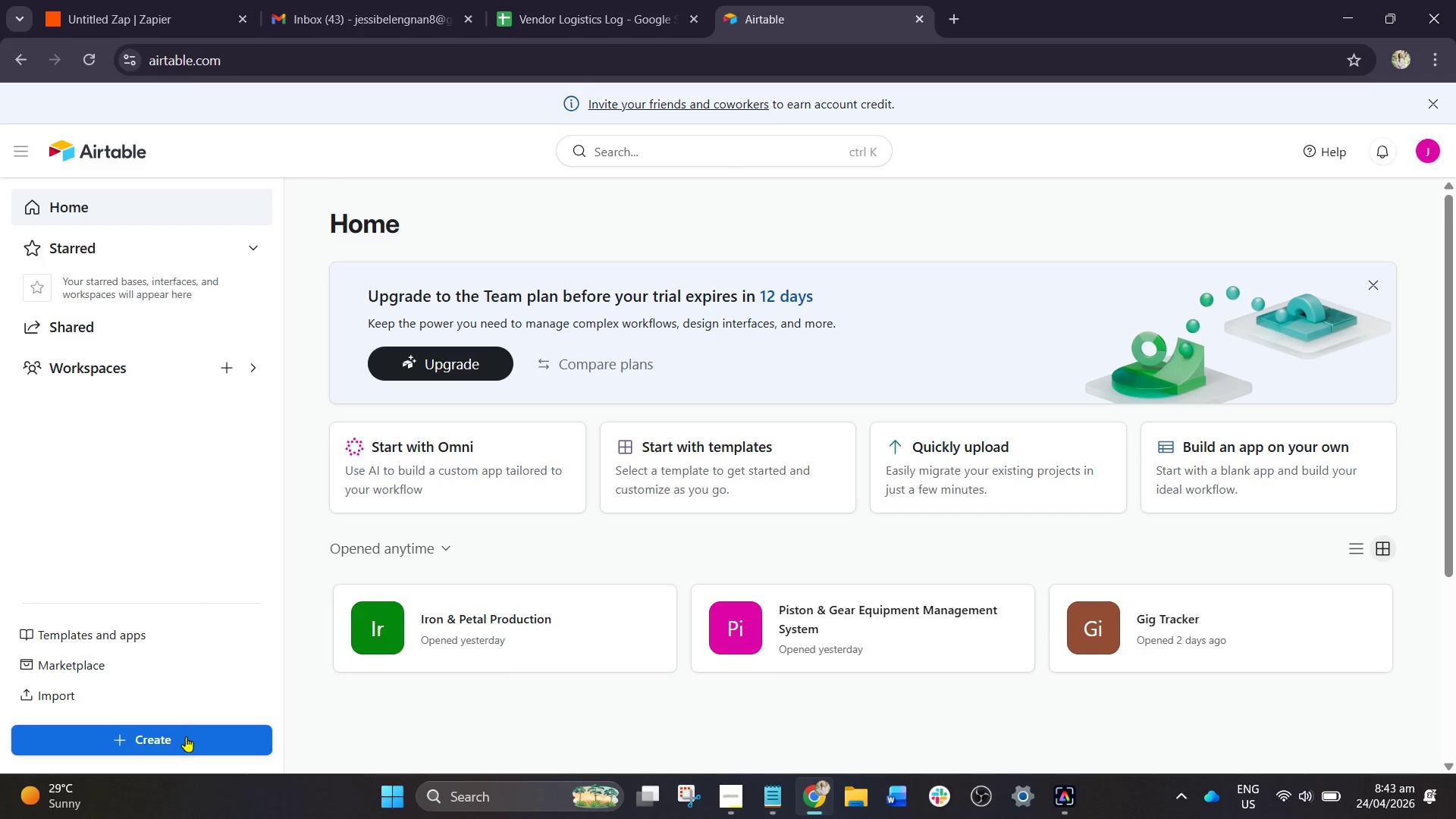 
left_click([187, 738])
 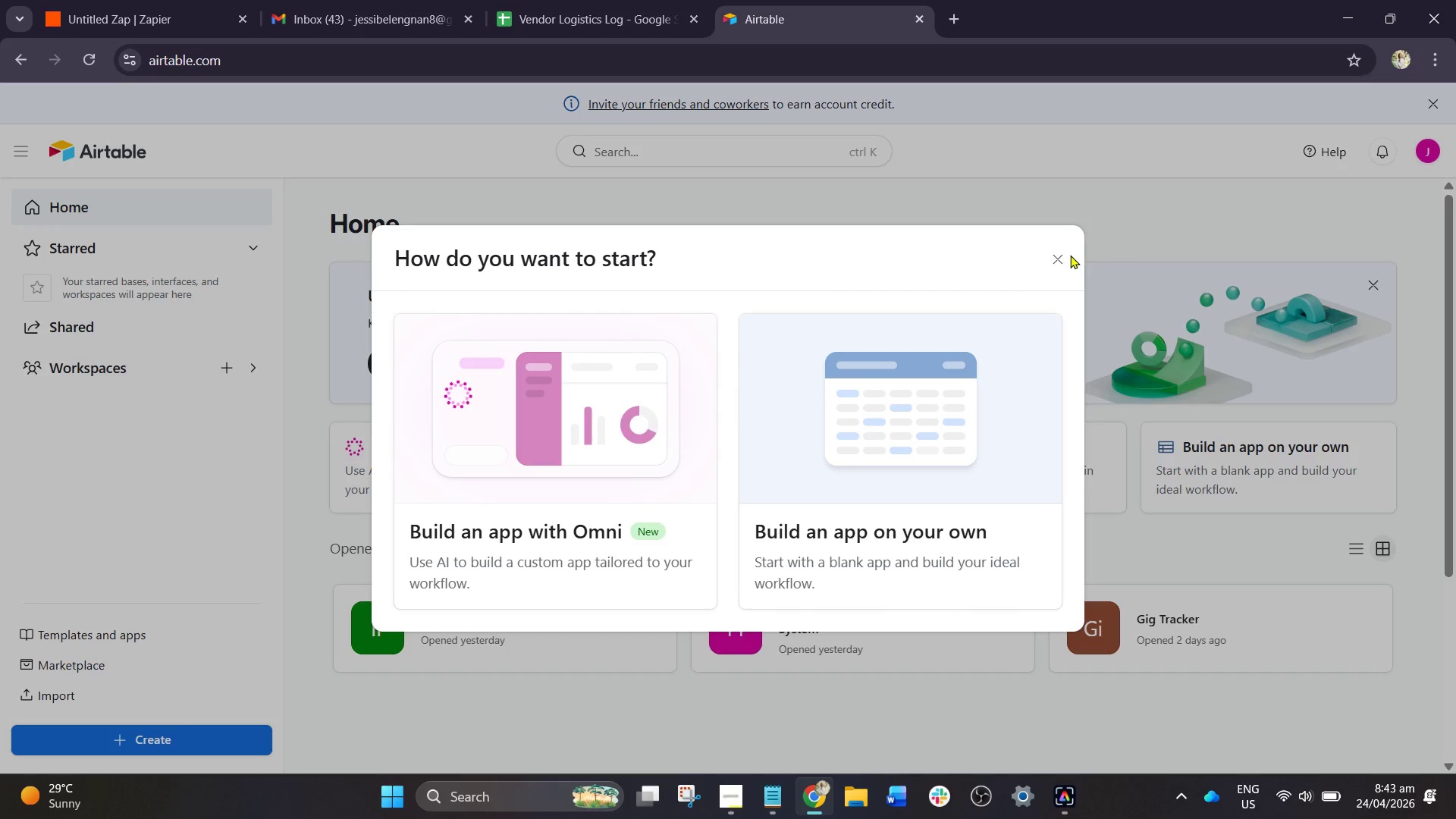 
left_click([888, 422])
 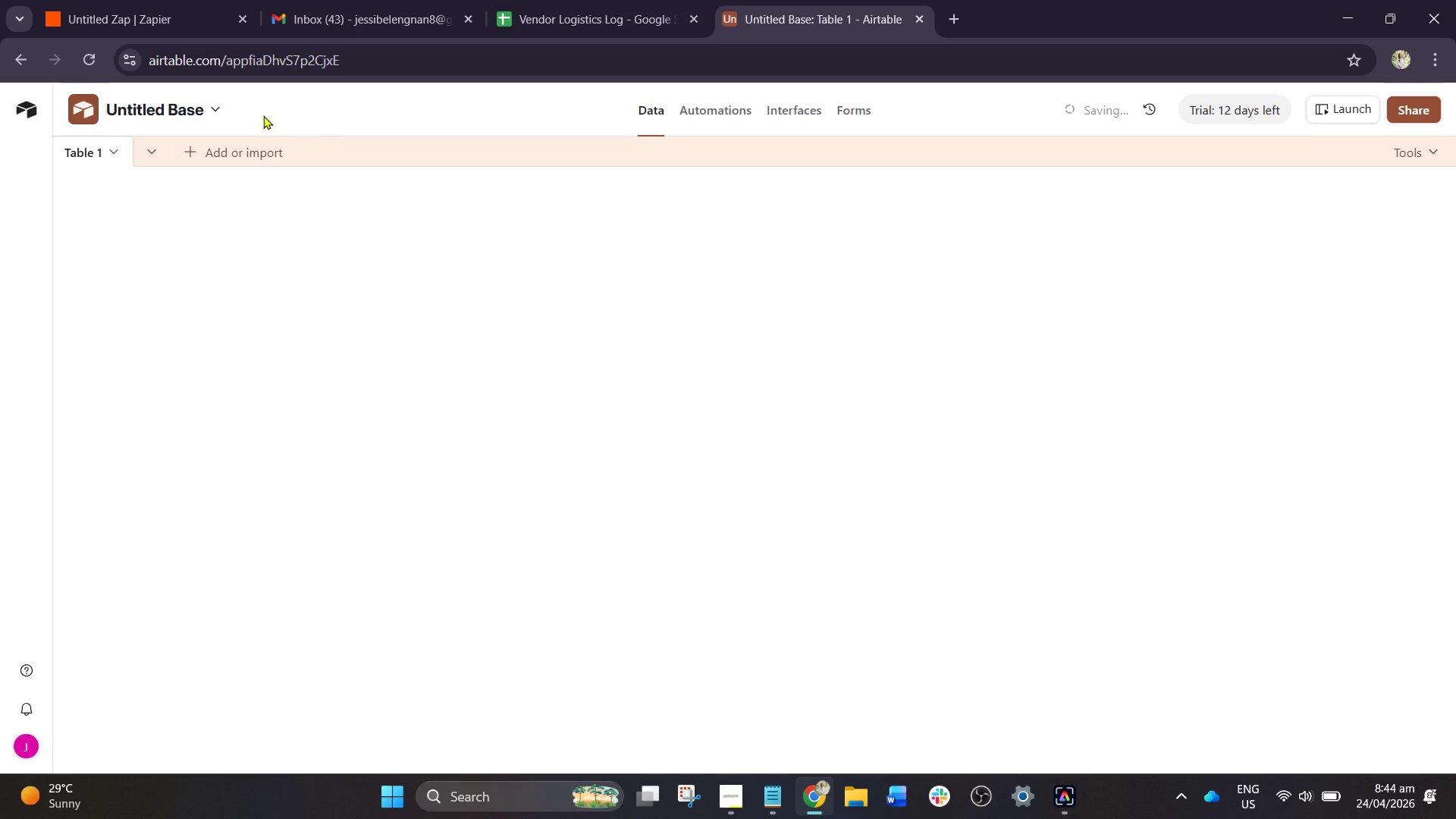 
left_click([184, 108])
 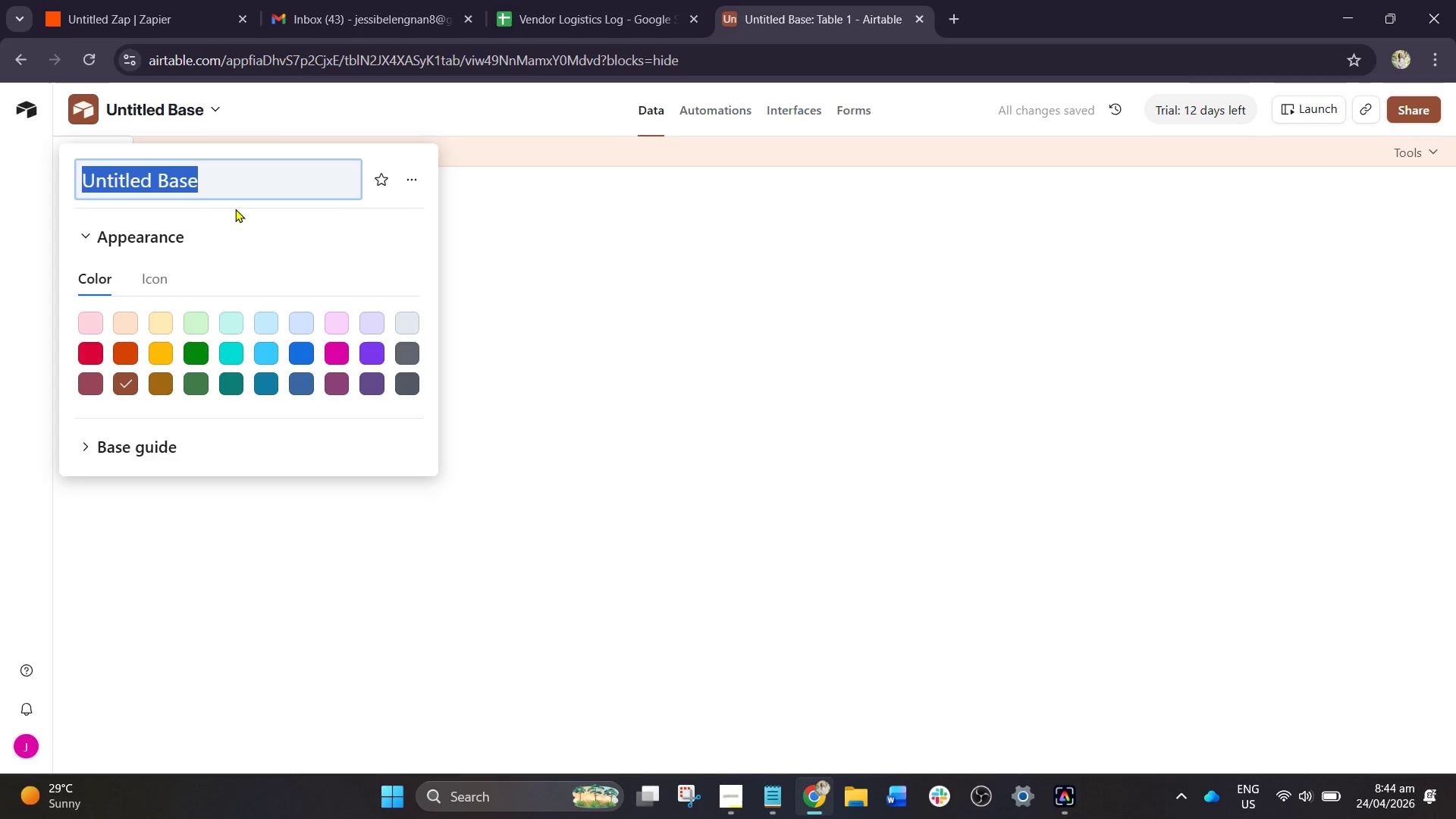 
type(Alp)
key(Backspace)
type(Alpine EVent)
key(Backspace)
key(Backspace)
key(Backspace)
key(Backspace)
 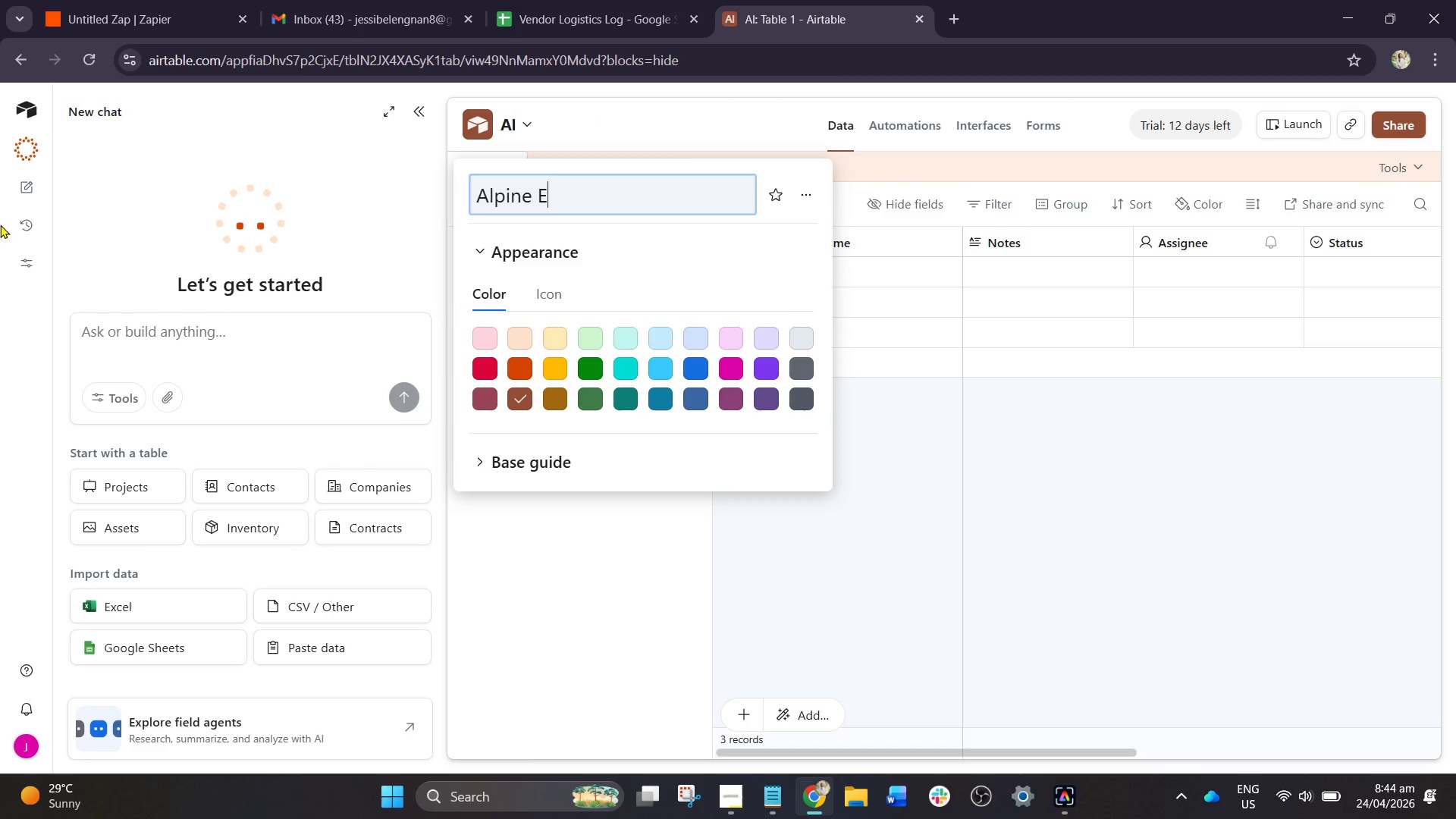 
type(vents)
 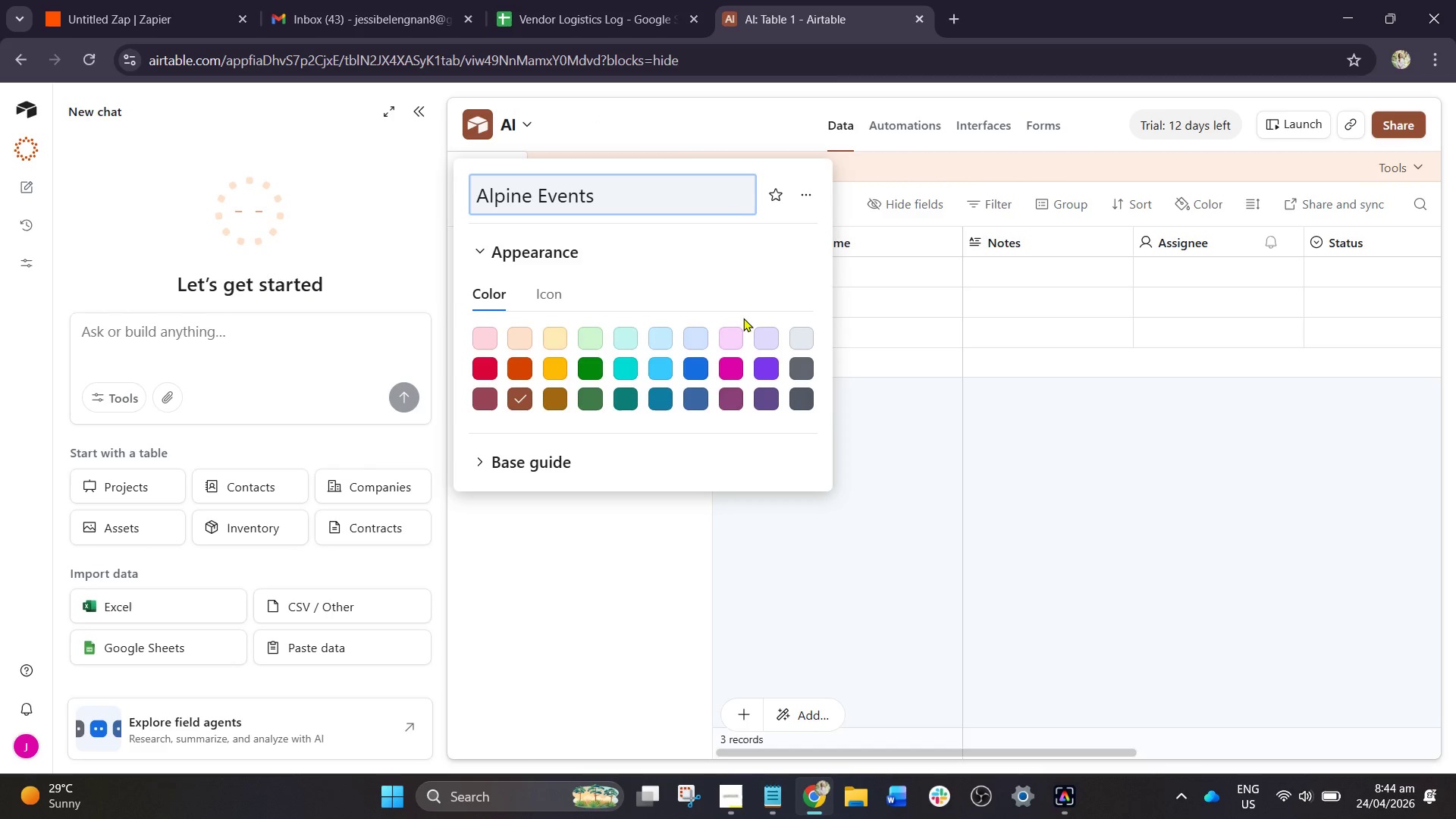 
left_click([753, 262])
 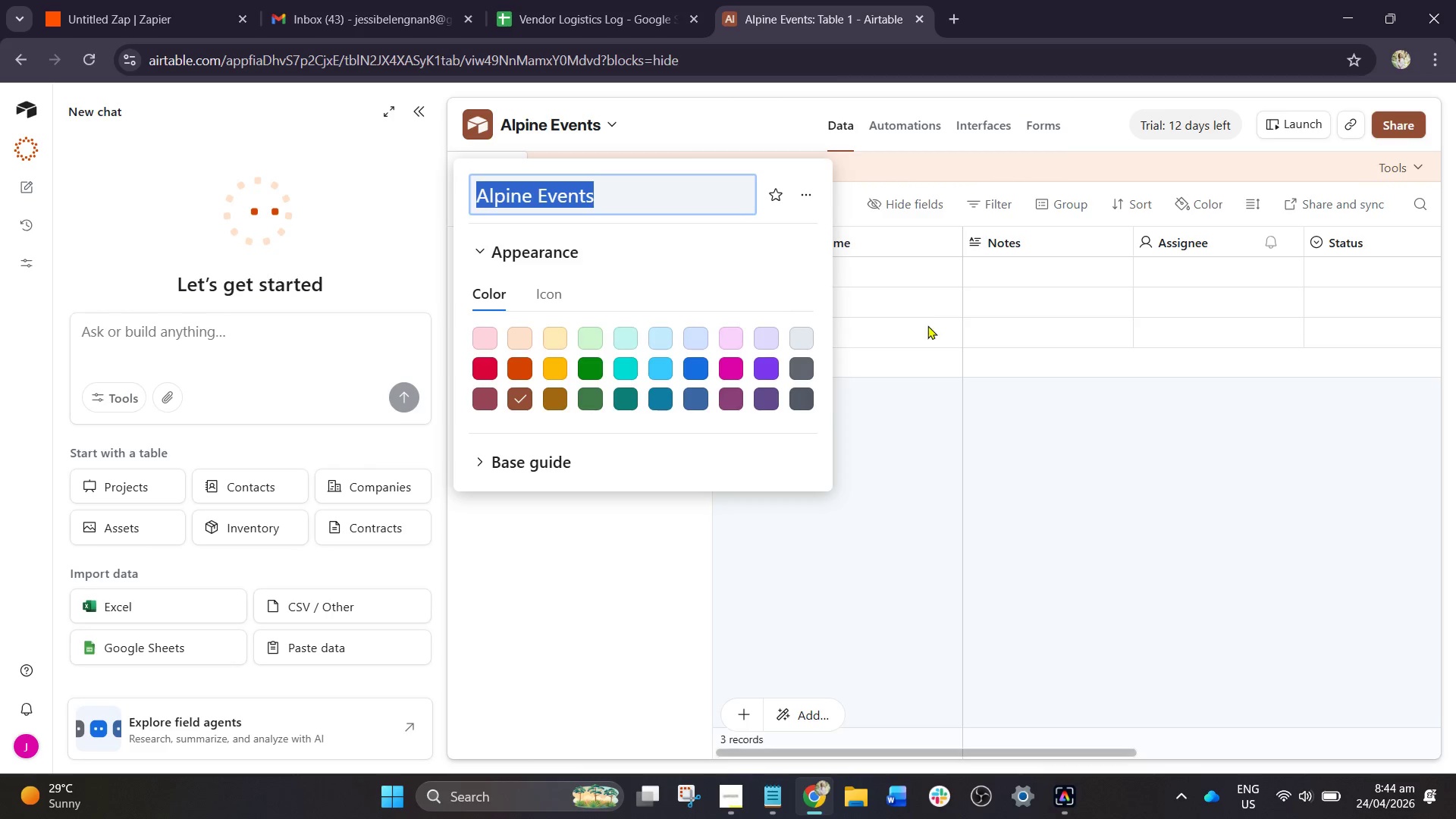 
left_click([950, 372])
 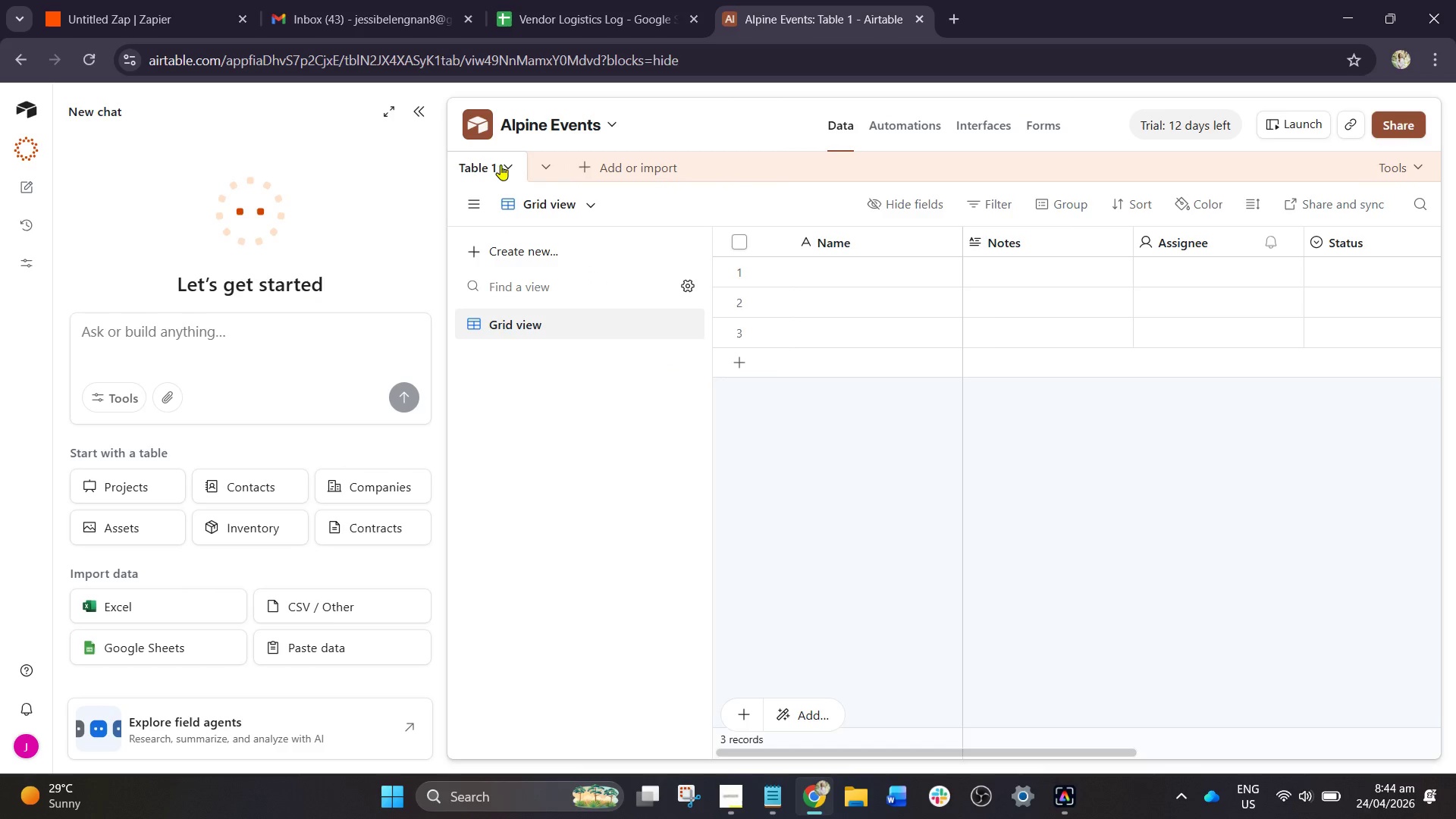 
left_click([498, 165])
 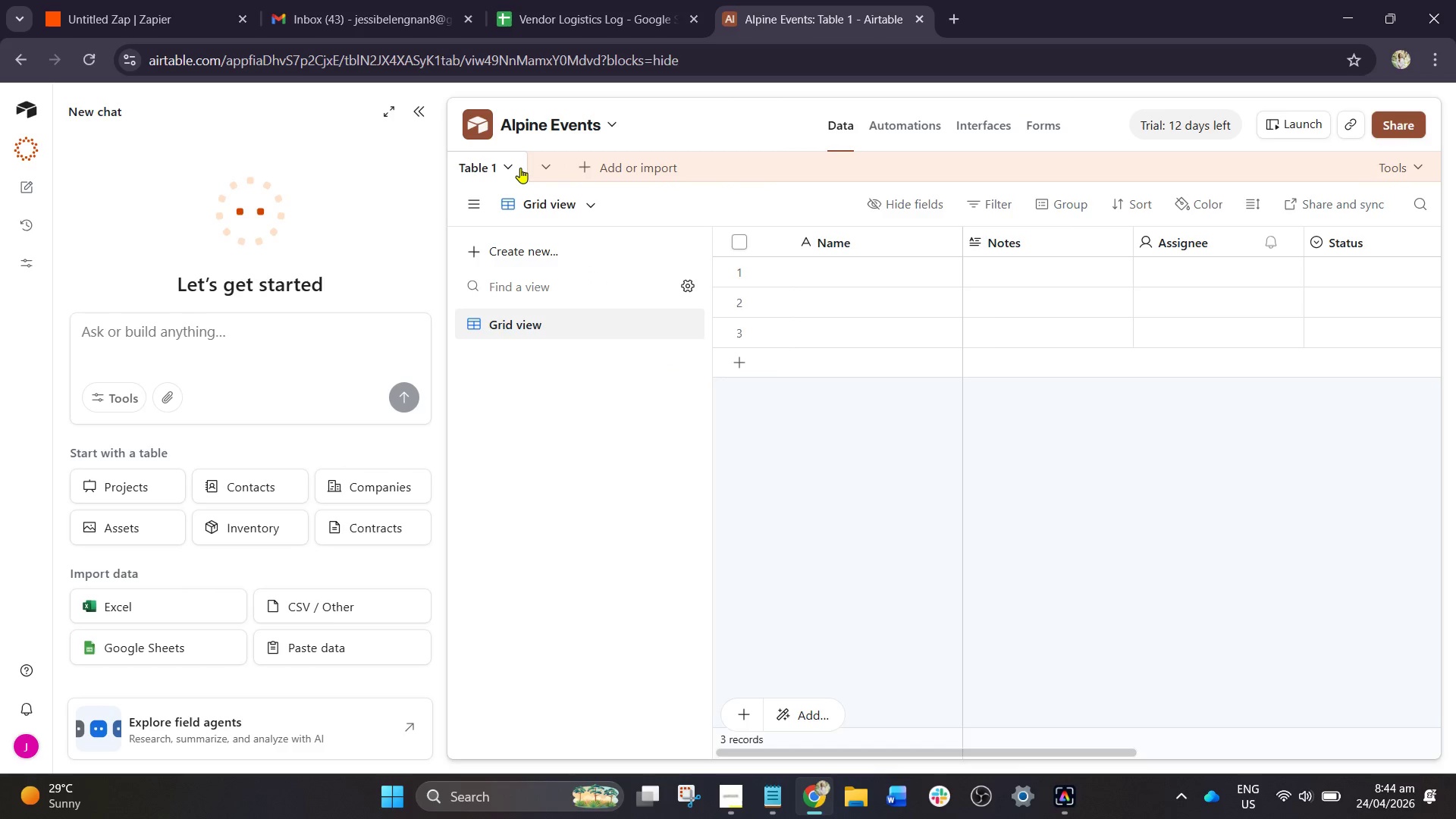 
left_click([520, 168])
 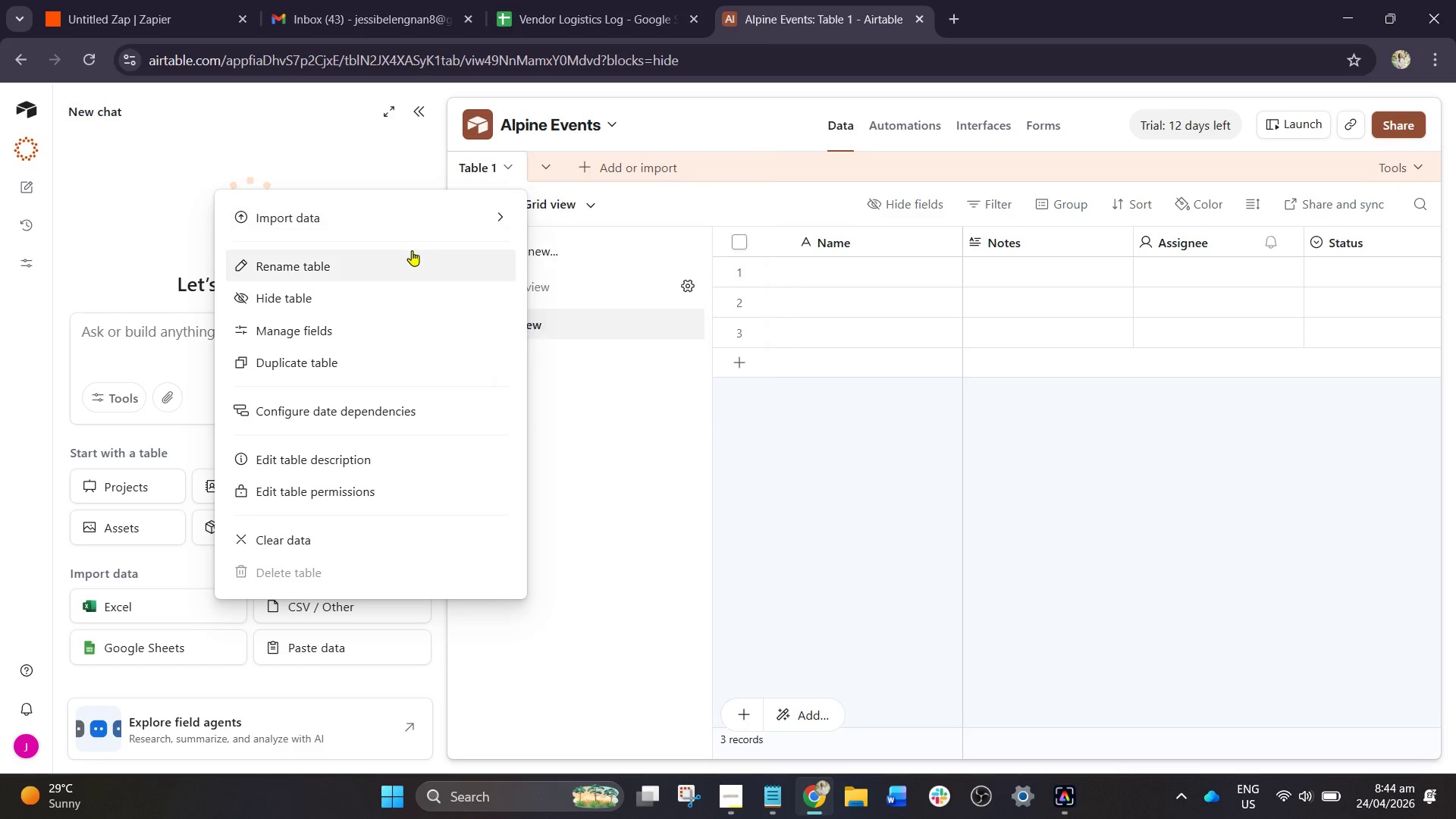 
left_click([403, 261])
 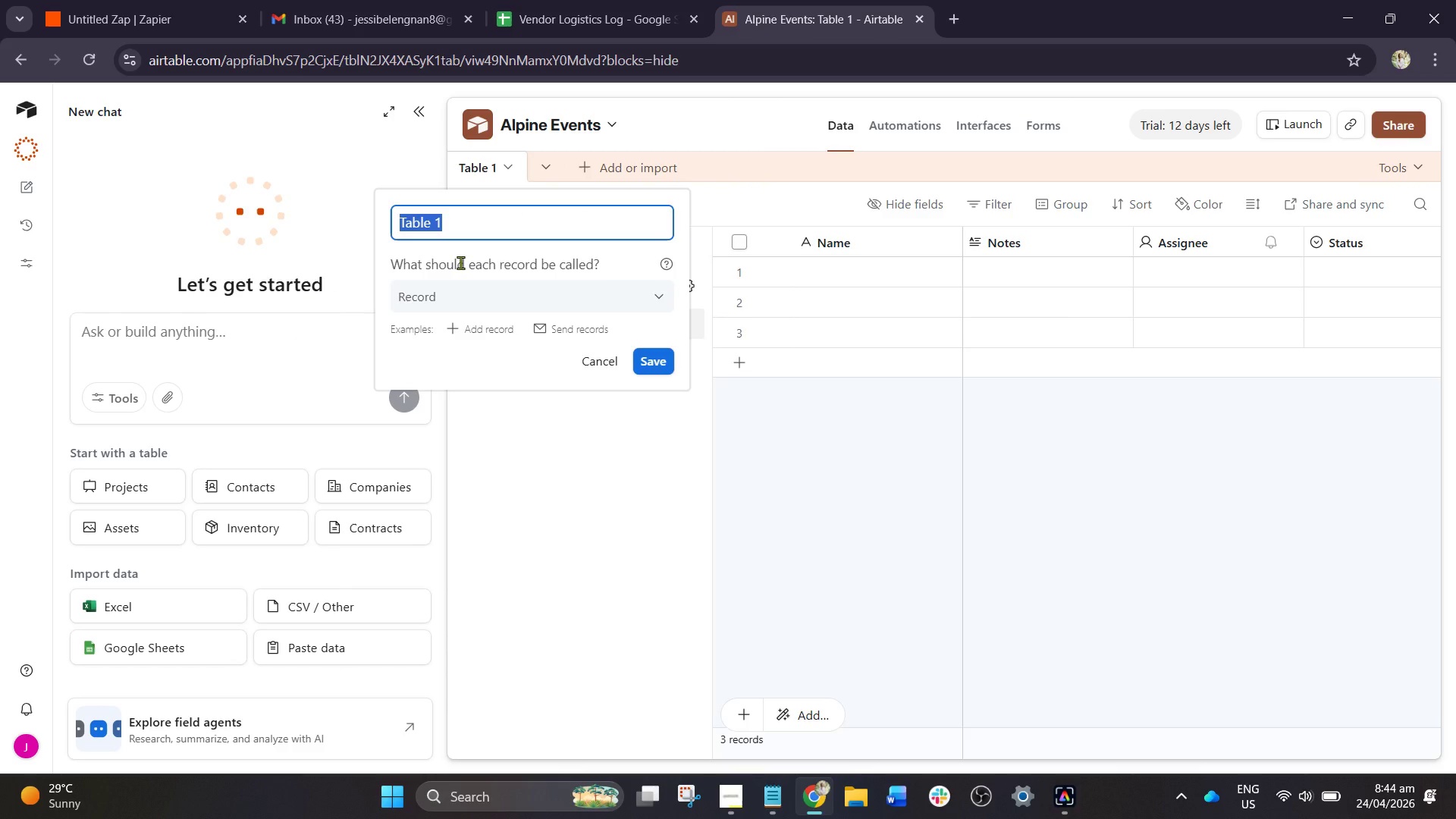 
type(Master Evenrt)
key(Backspace)
key(Backspace)
type(t Sh)
key(Backspace)
type(chedule)
 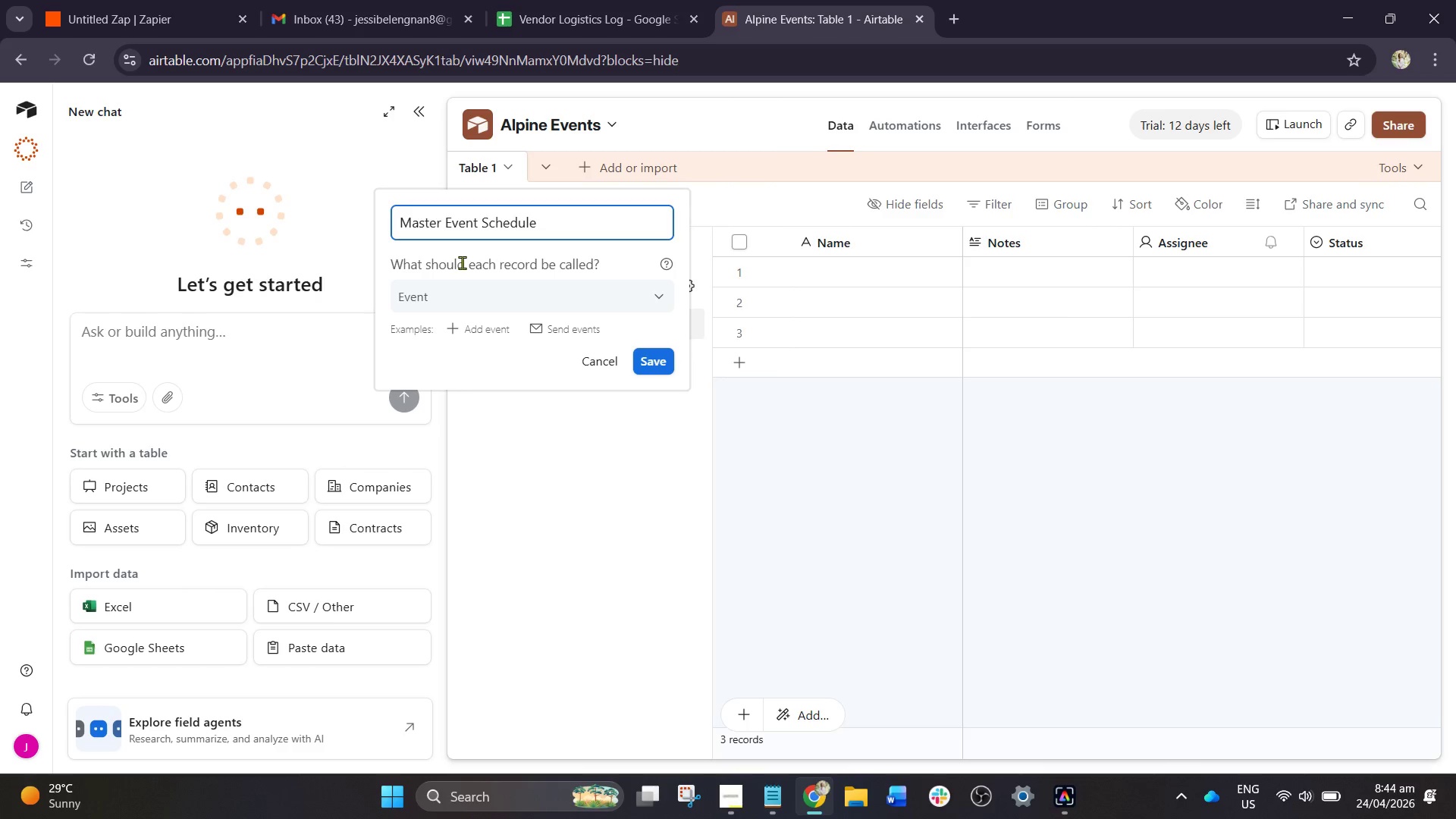 
left_click([635, 358])
 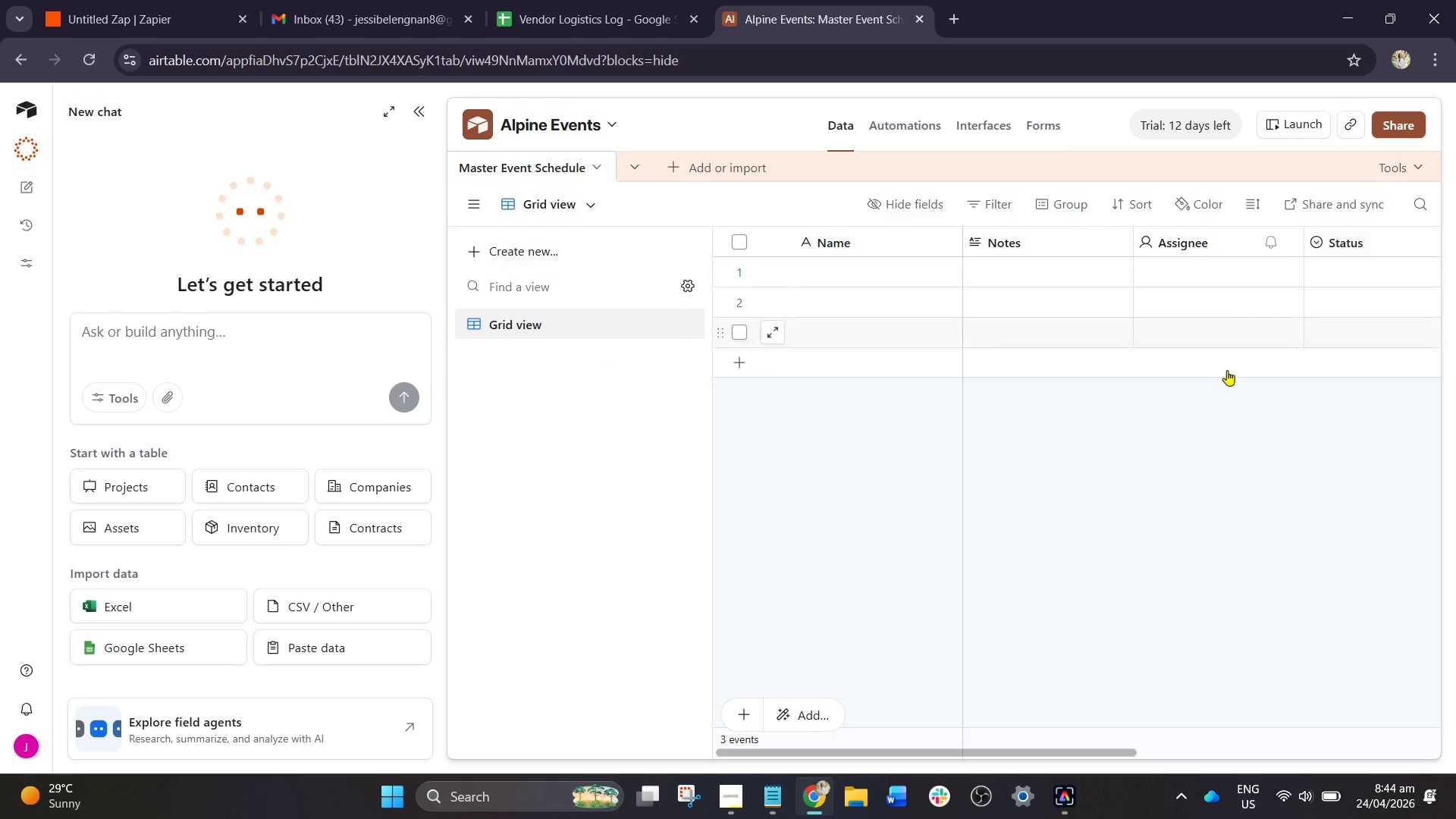 
left_click_drag(start_coordinate=[989, 756], to_coordinate=[1416, 774])
 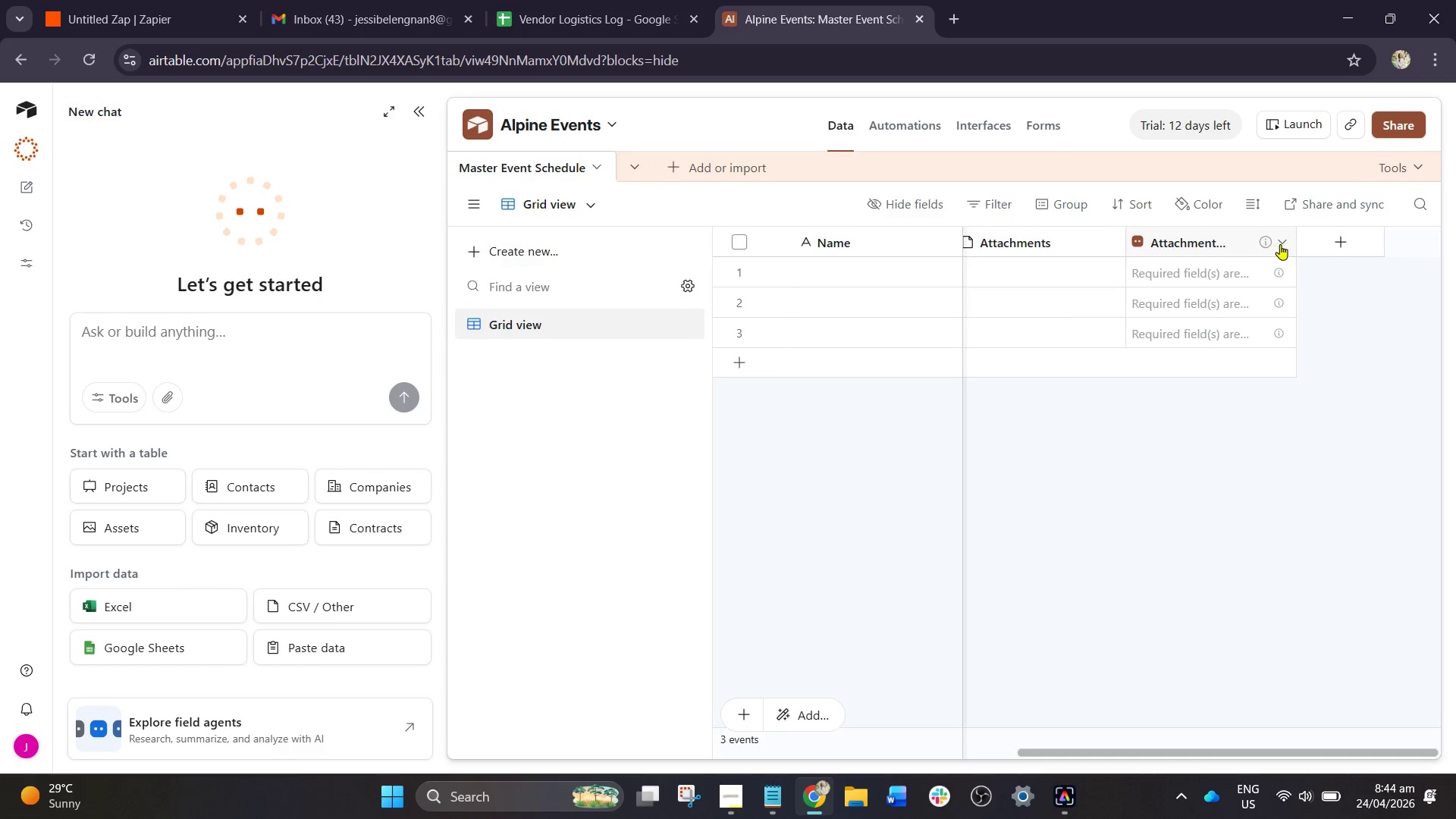 
left_click([1280, 244])
 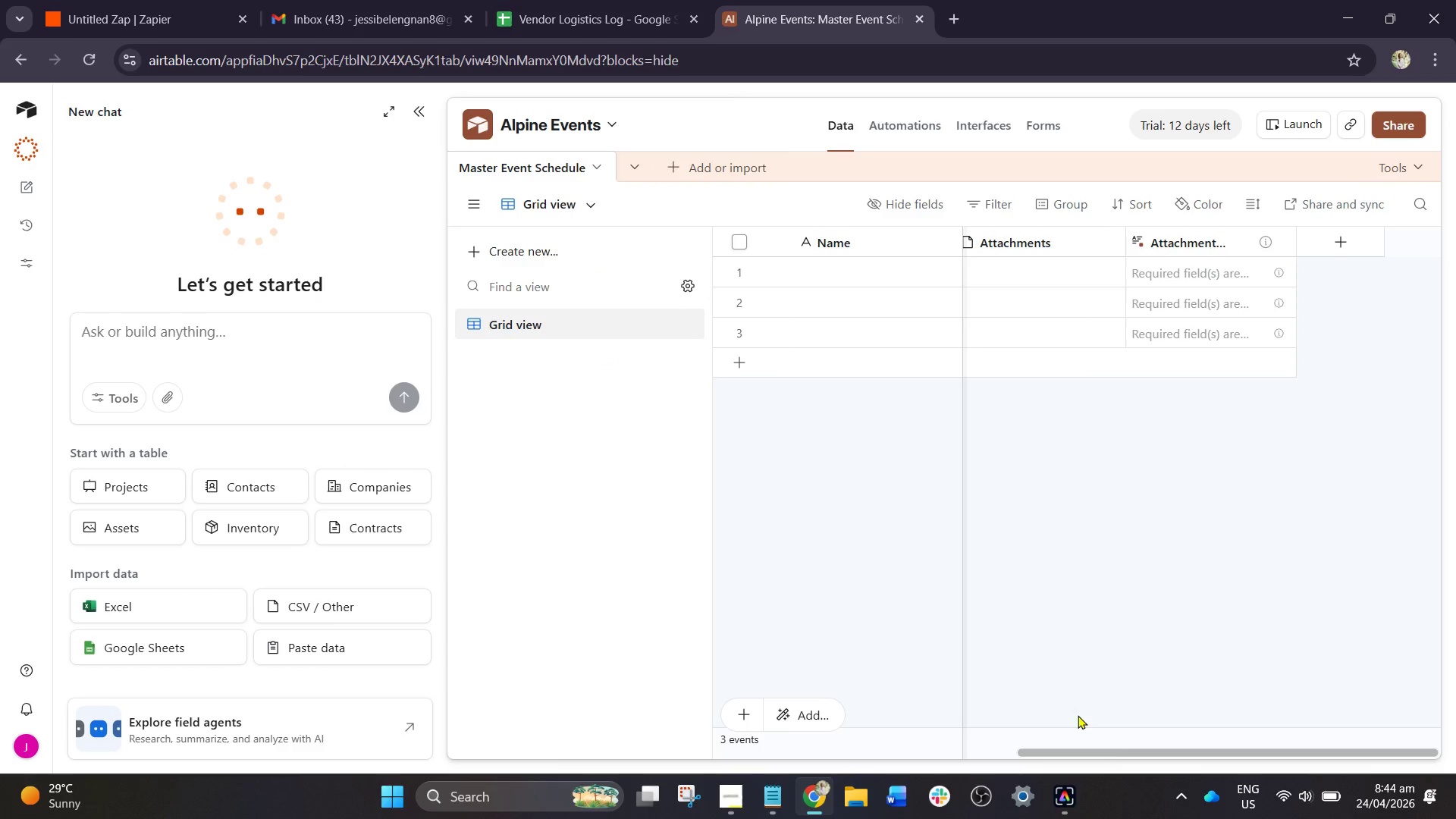 
left_click_drag(start_coordinate=[1103, 755], to_coordinate=[617, 639])
 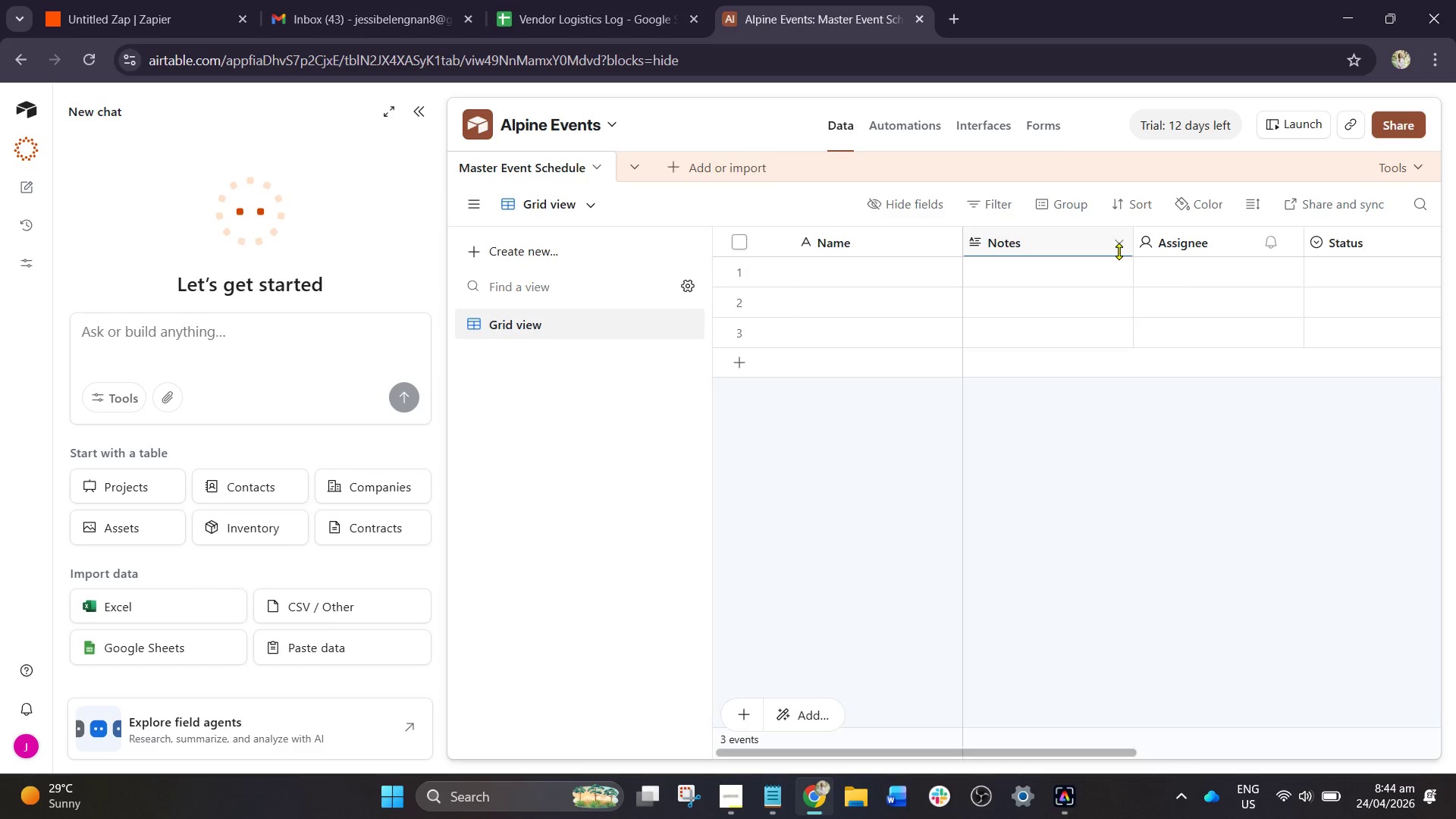 
left_click([1119, 248])
 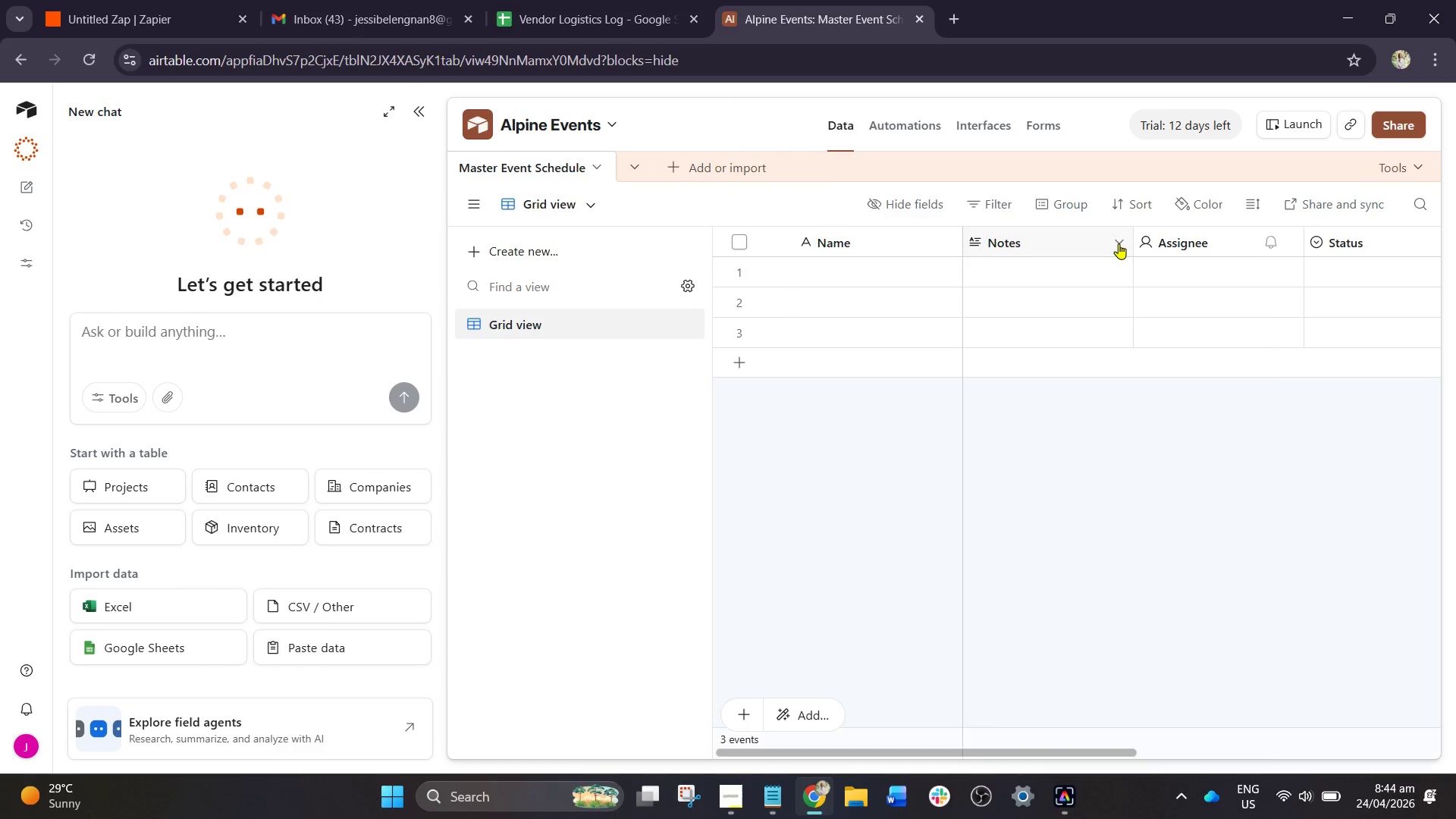 
left_click([1119, 243])
 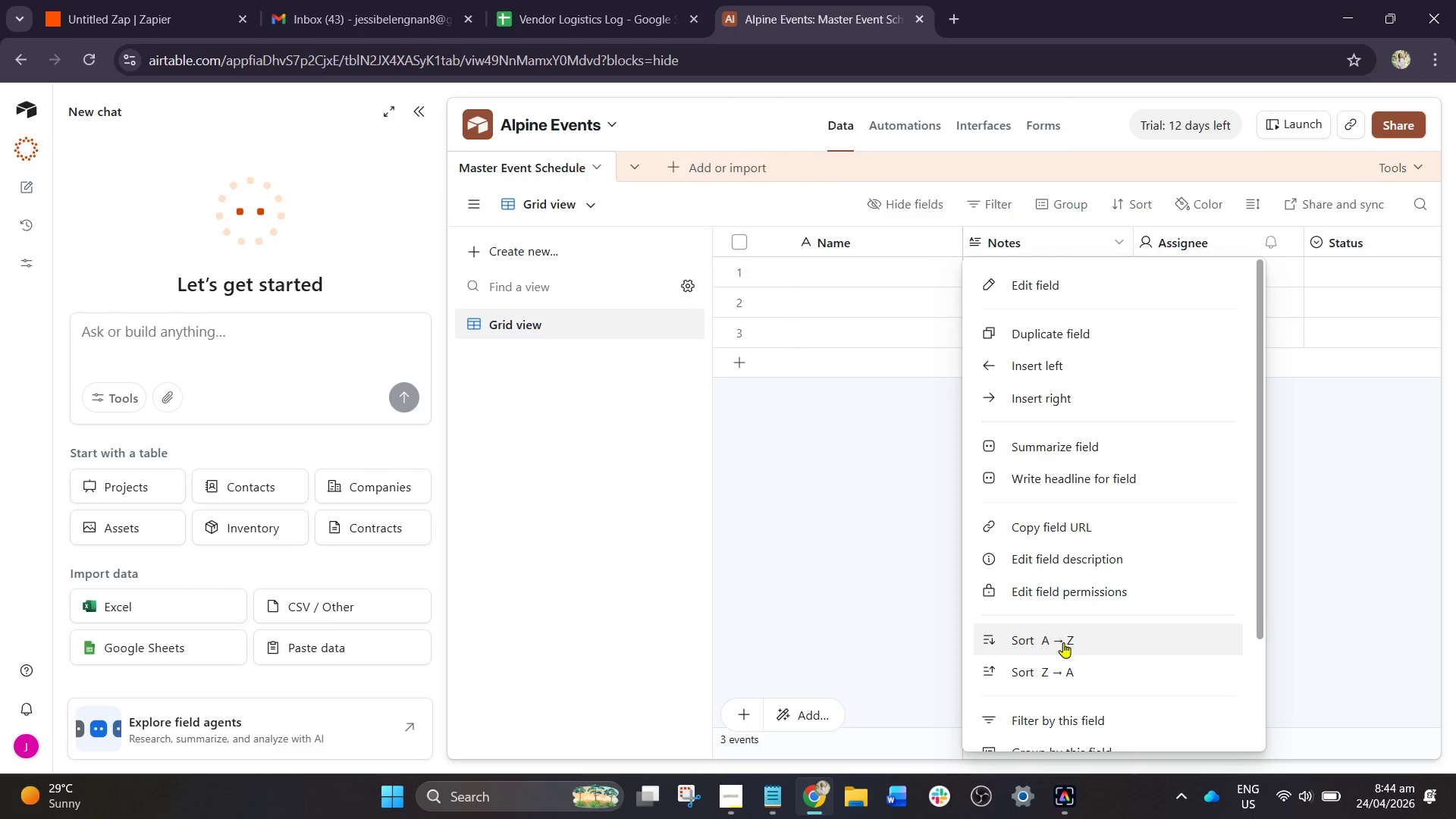 
scroll: coordinate [1061, 645], scroll_direction: down, amount: 6.0
 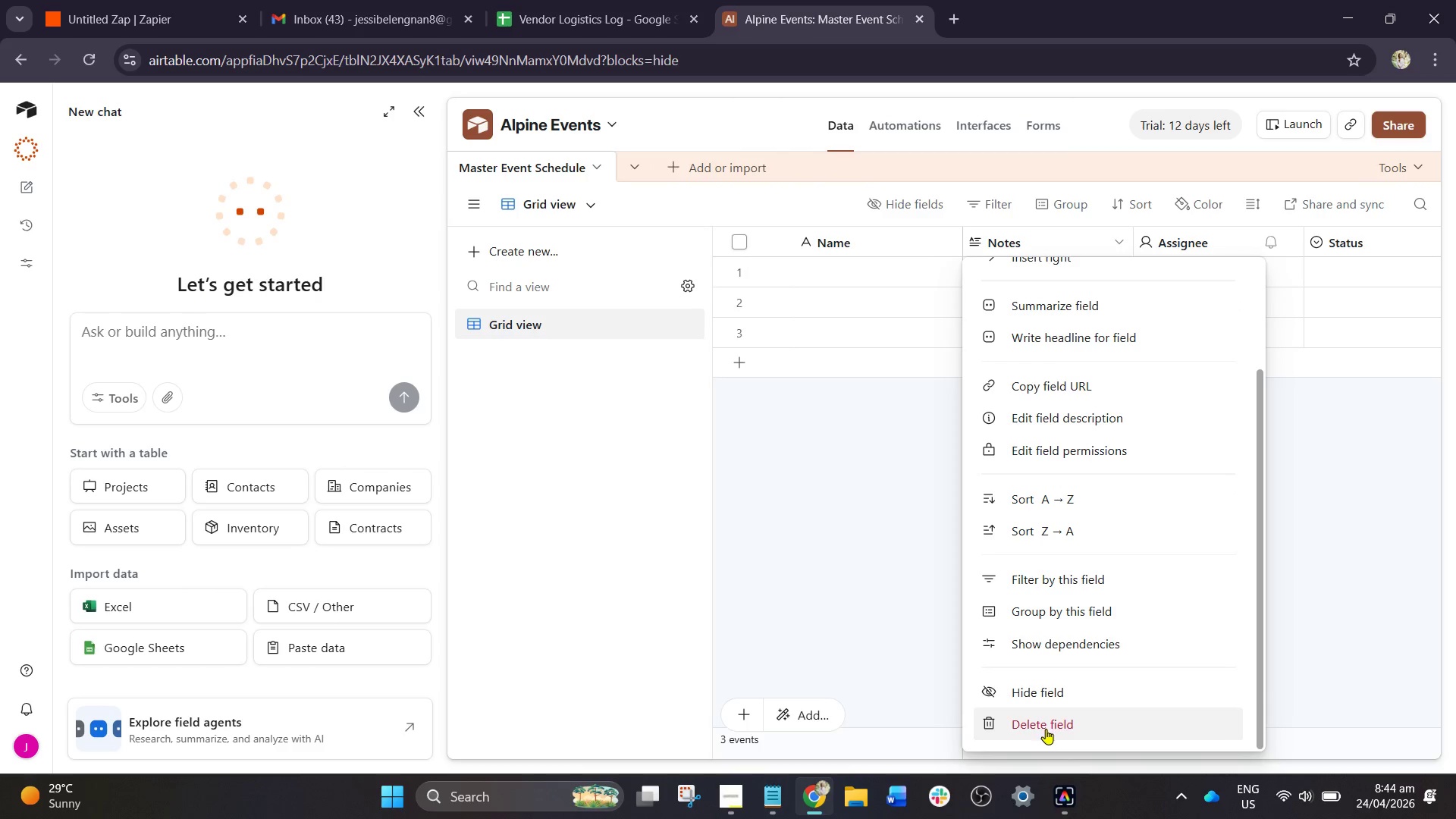 
left_click([1046, 729])
 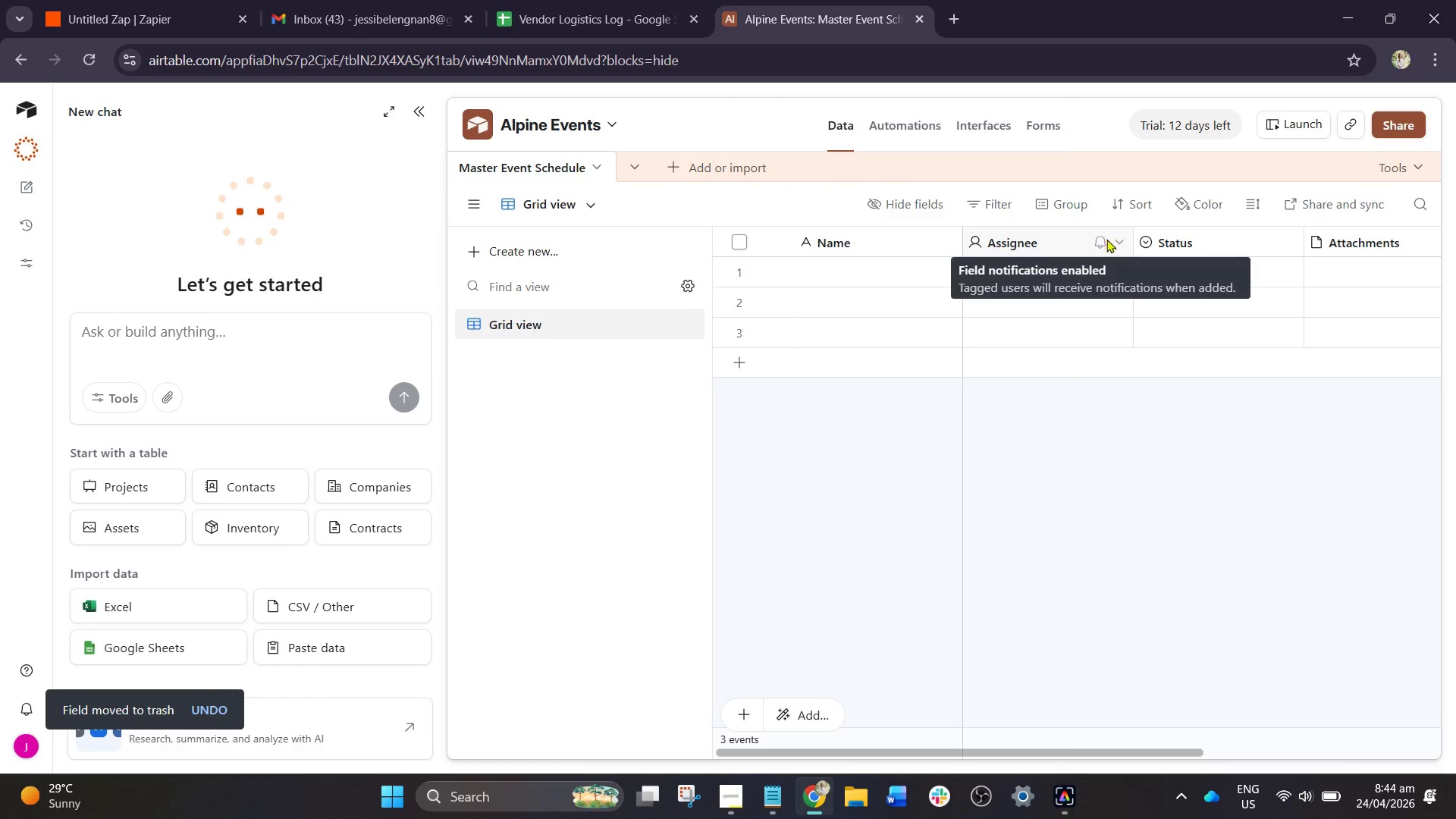 
left_click([1112, 242])
 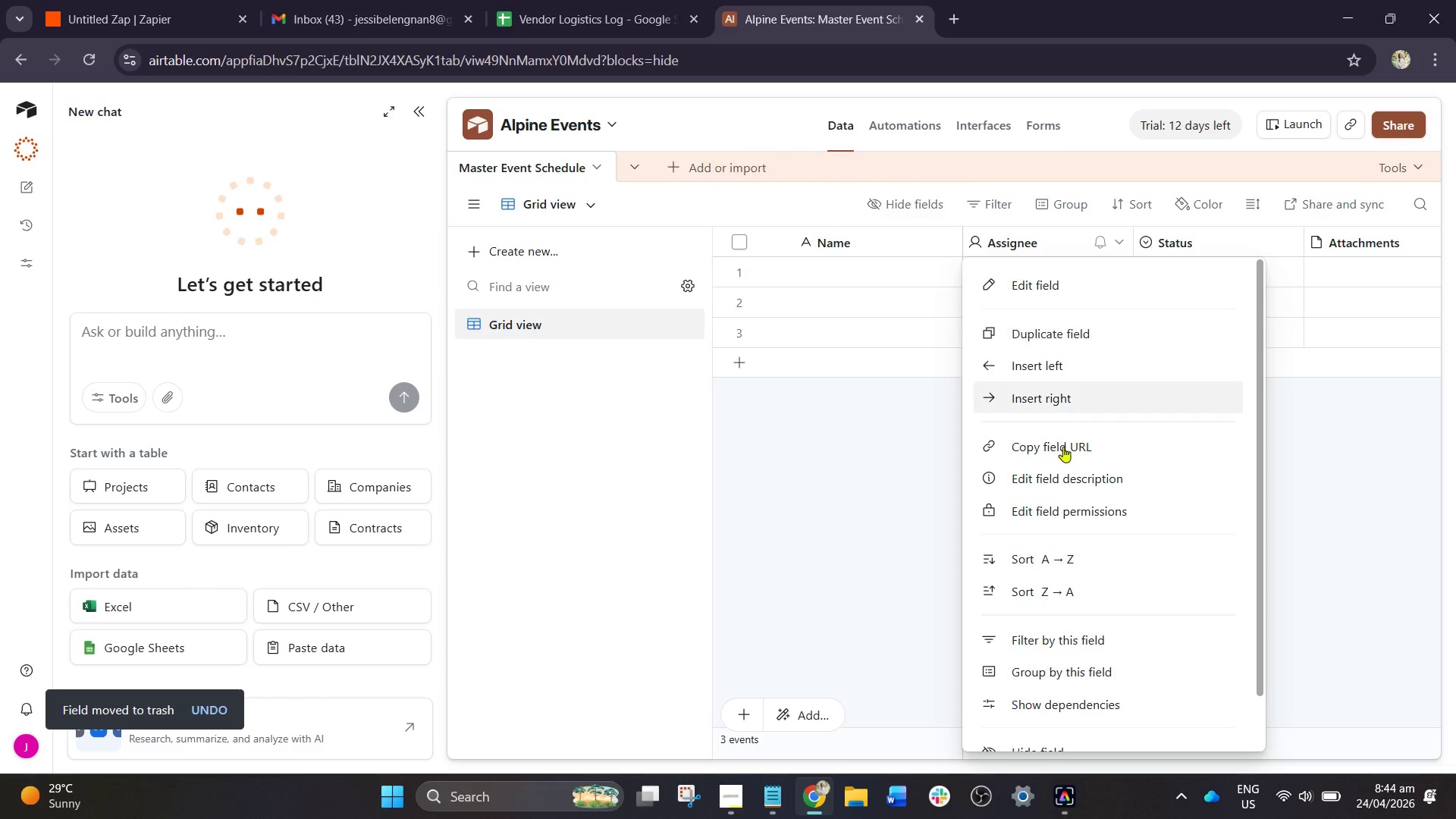 
scroll: coordinate [1062, 552], scroll_direction: down, amount: 5.0
 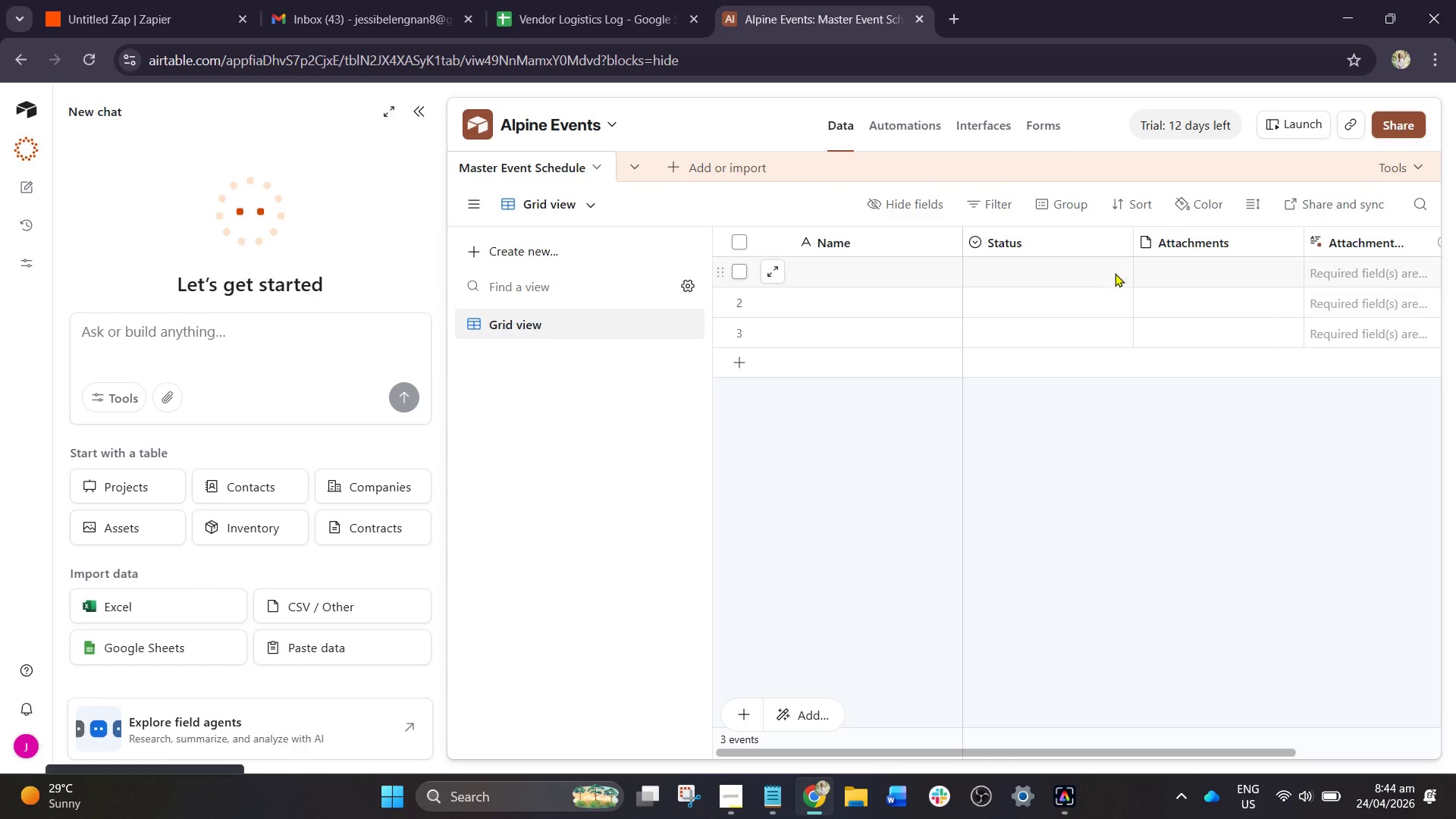 
left_click([1119, 243])
 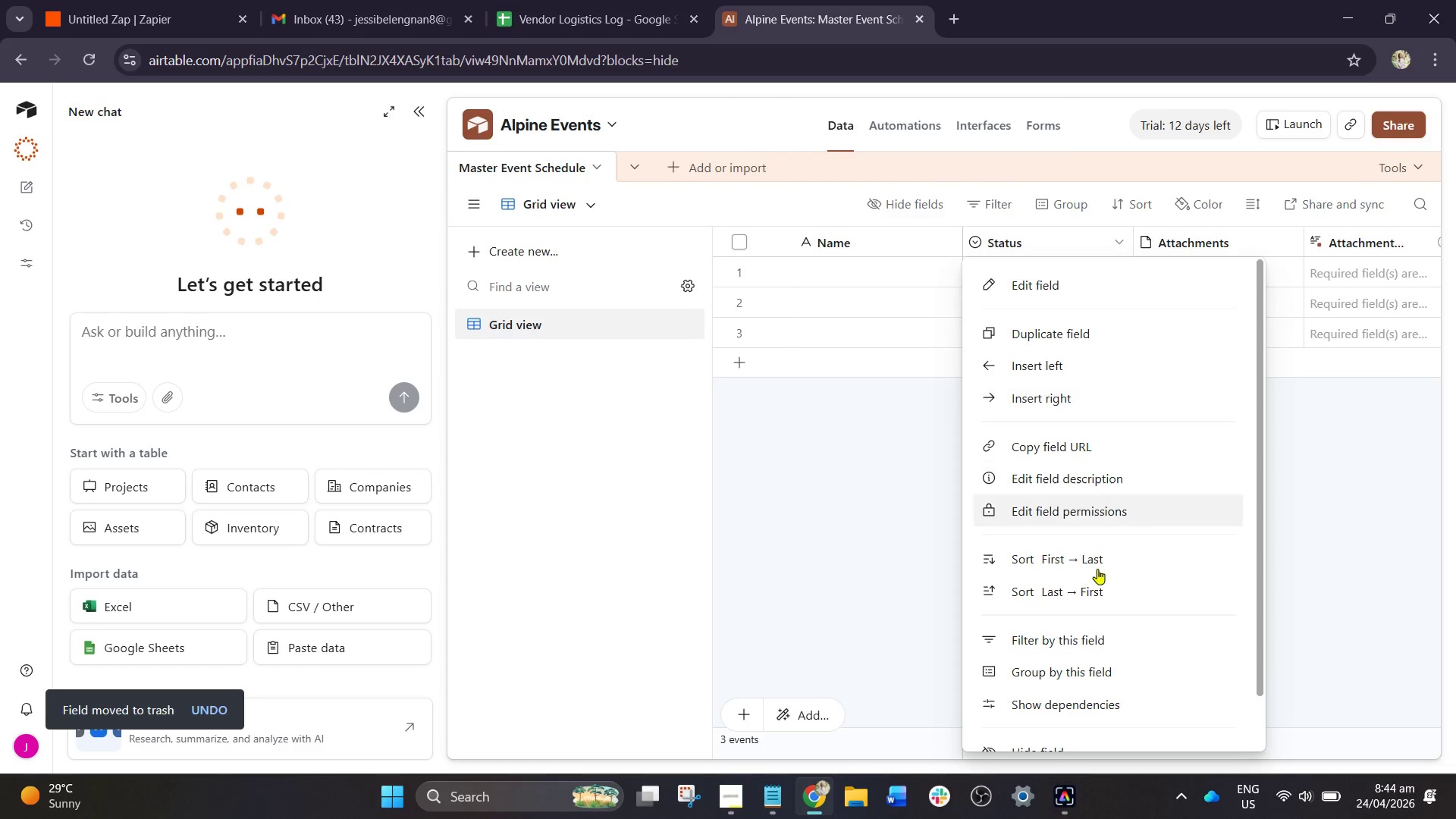 
scroll: coordinate [1097, 596], scroll_direction: down, amount: 6.0
 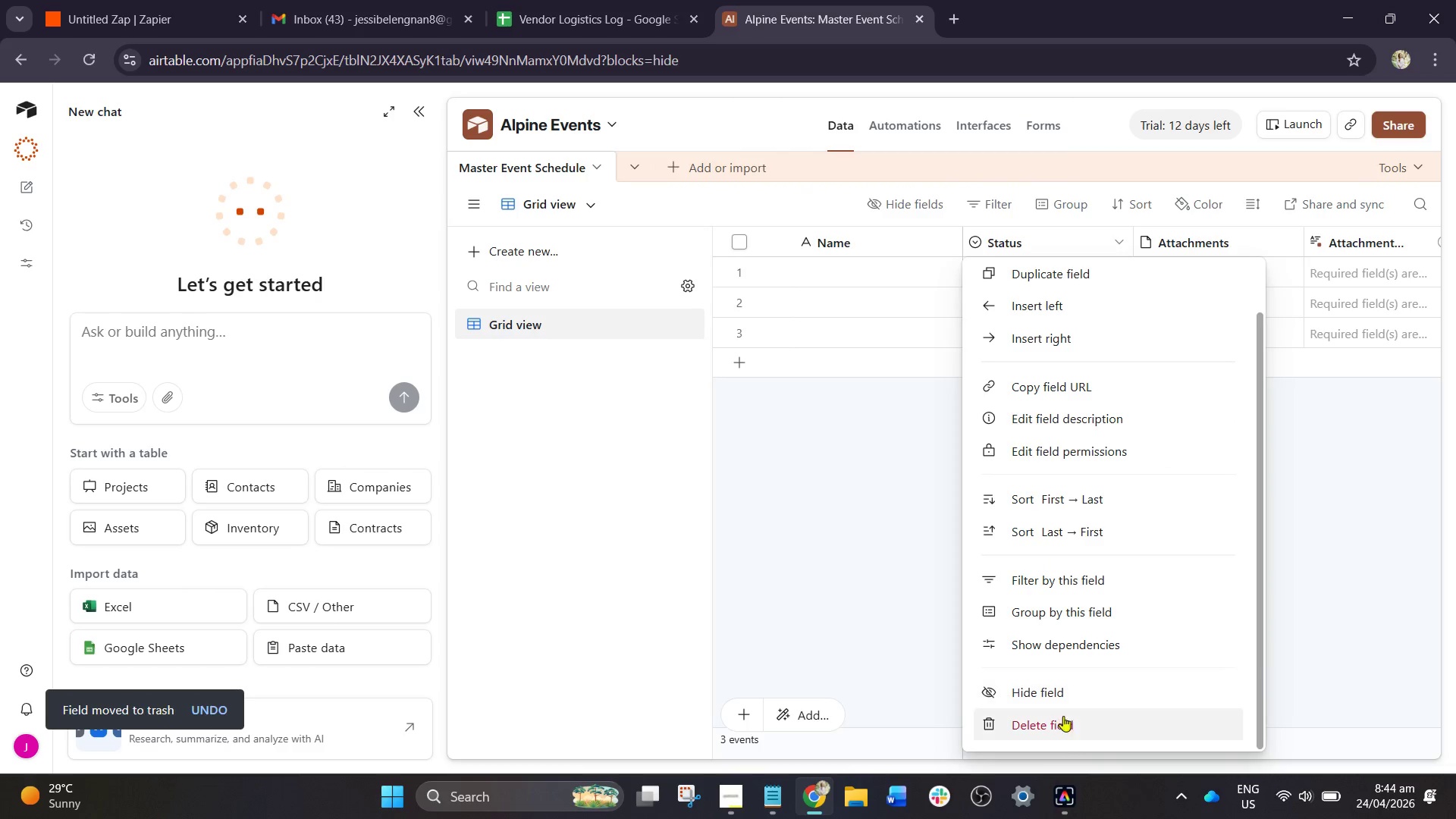 
left_click([1062, 723])
 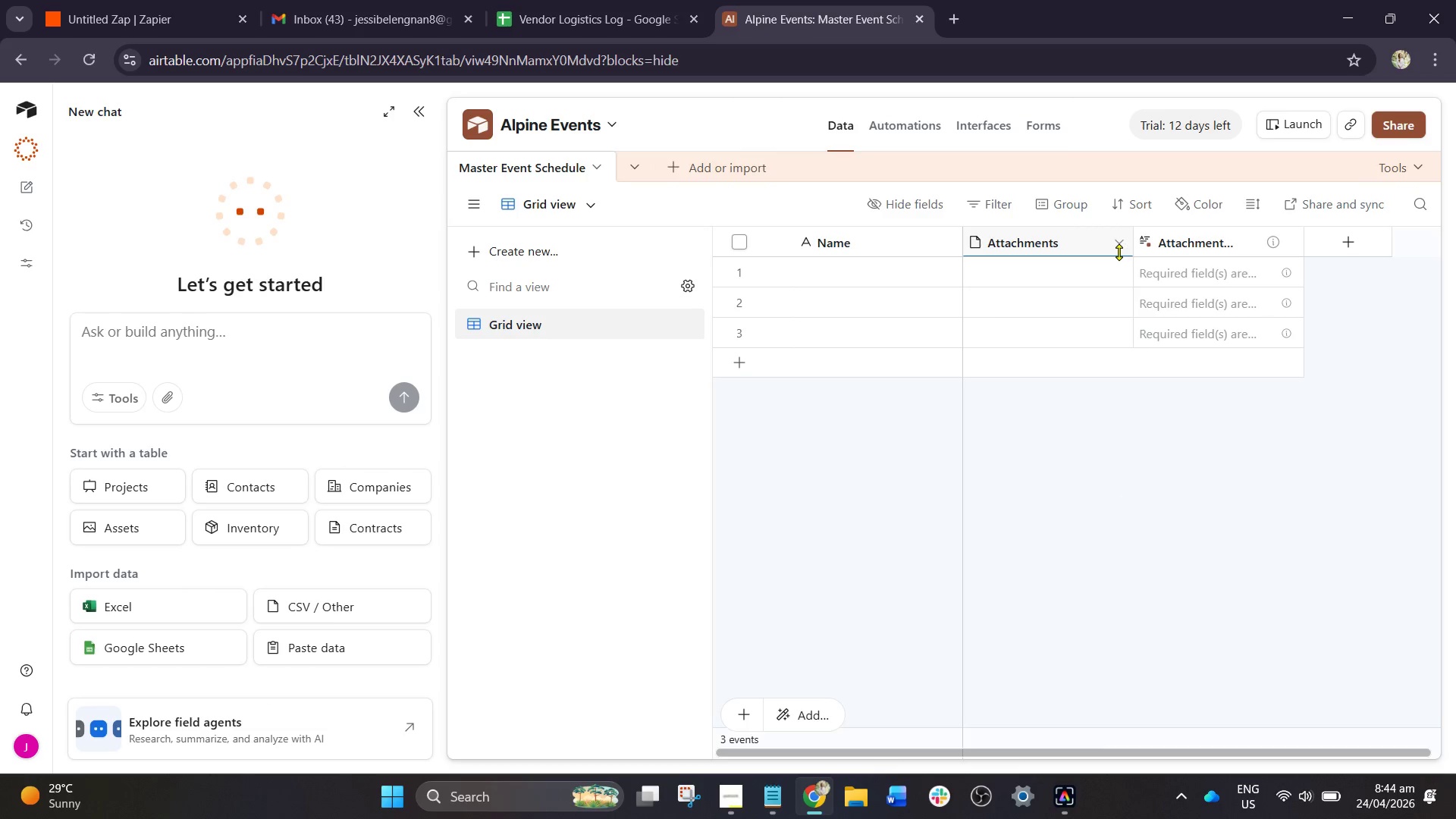 
left_click([1120, 246])
 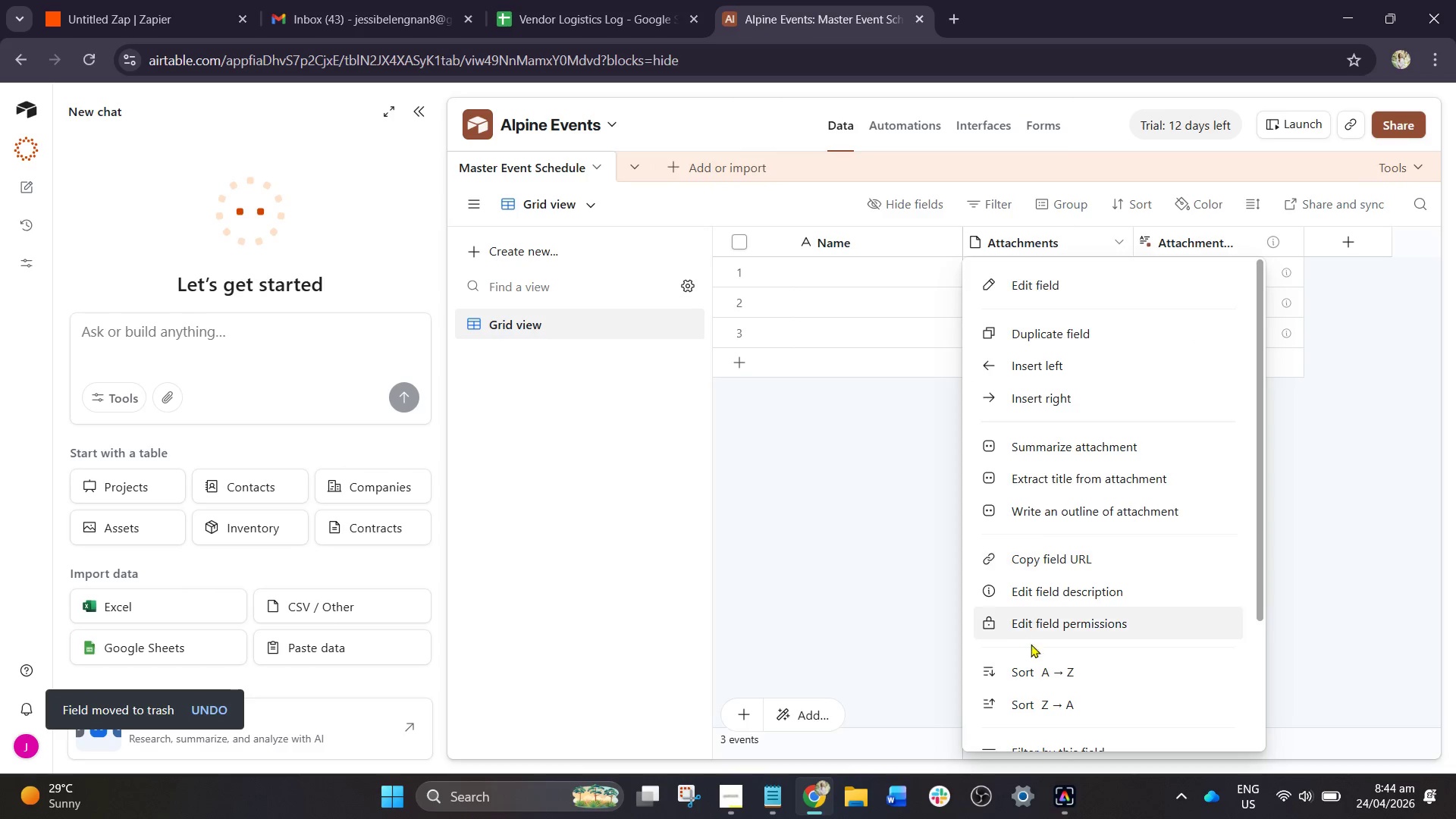 
scroll: coordinate [1035, 658], scroll_direction: down, amount: 5.0
 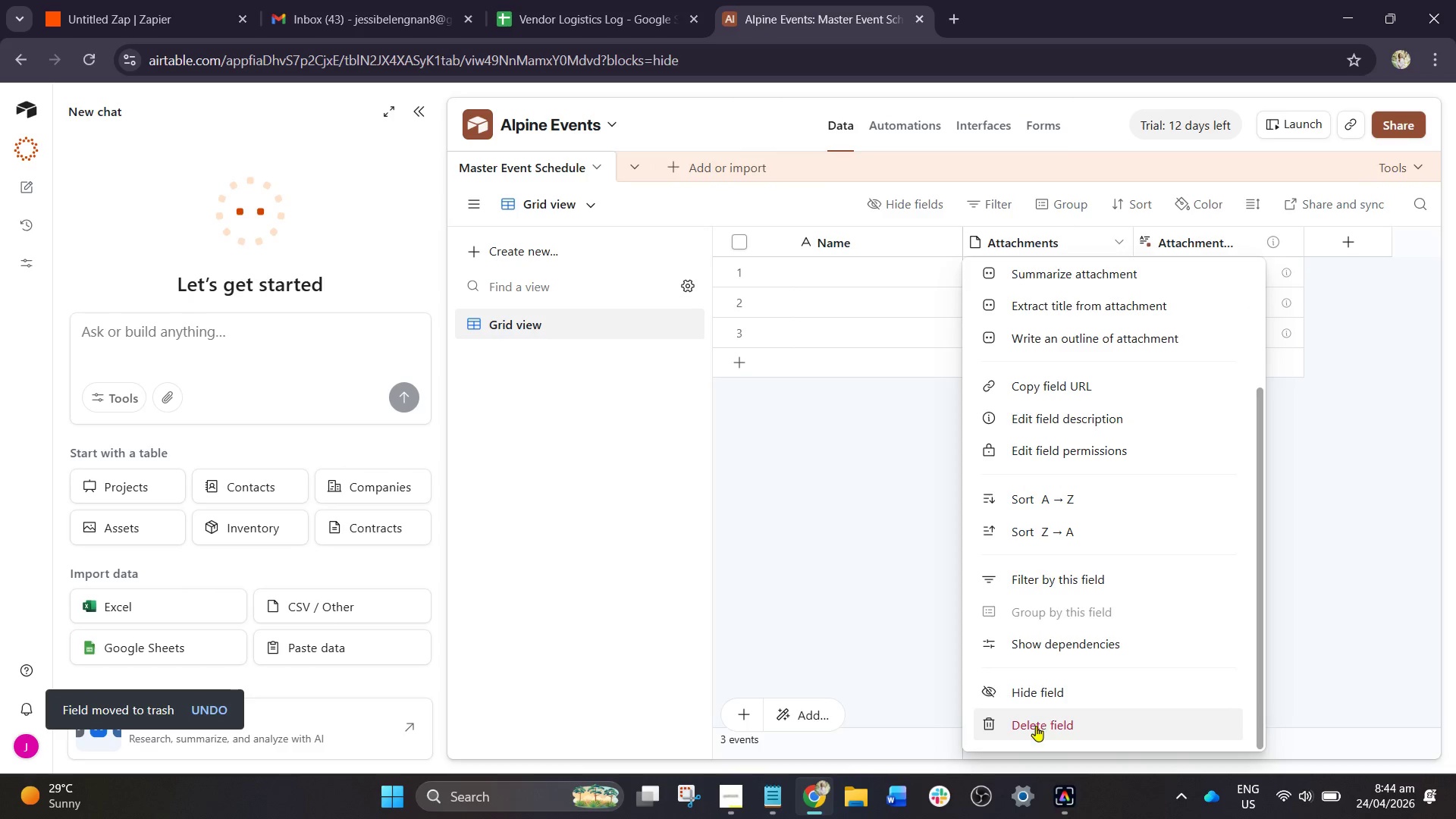 
left_click([1036, 726])
 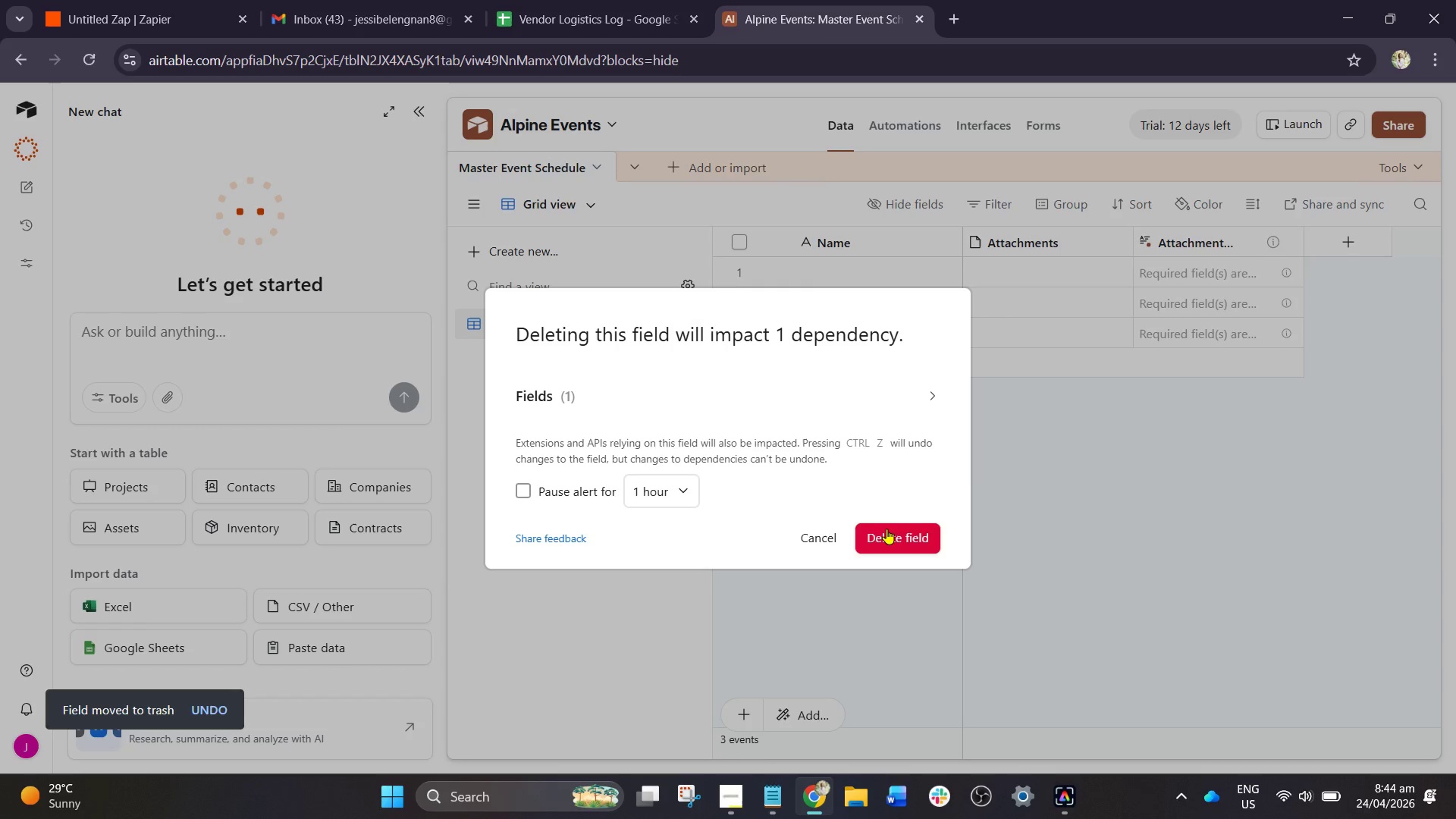 
left_click([886, 529])
 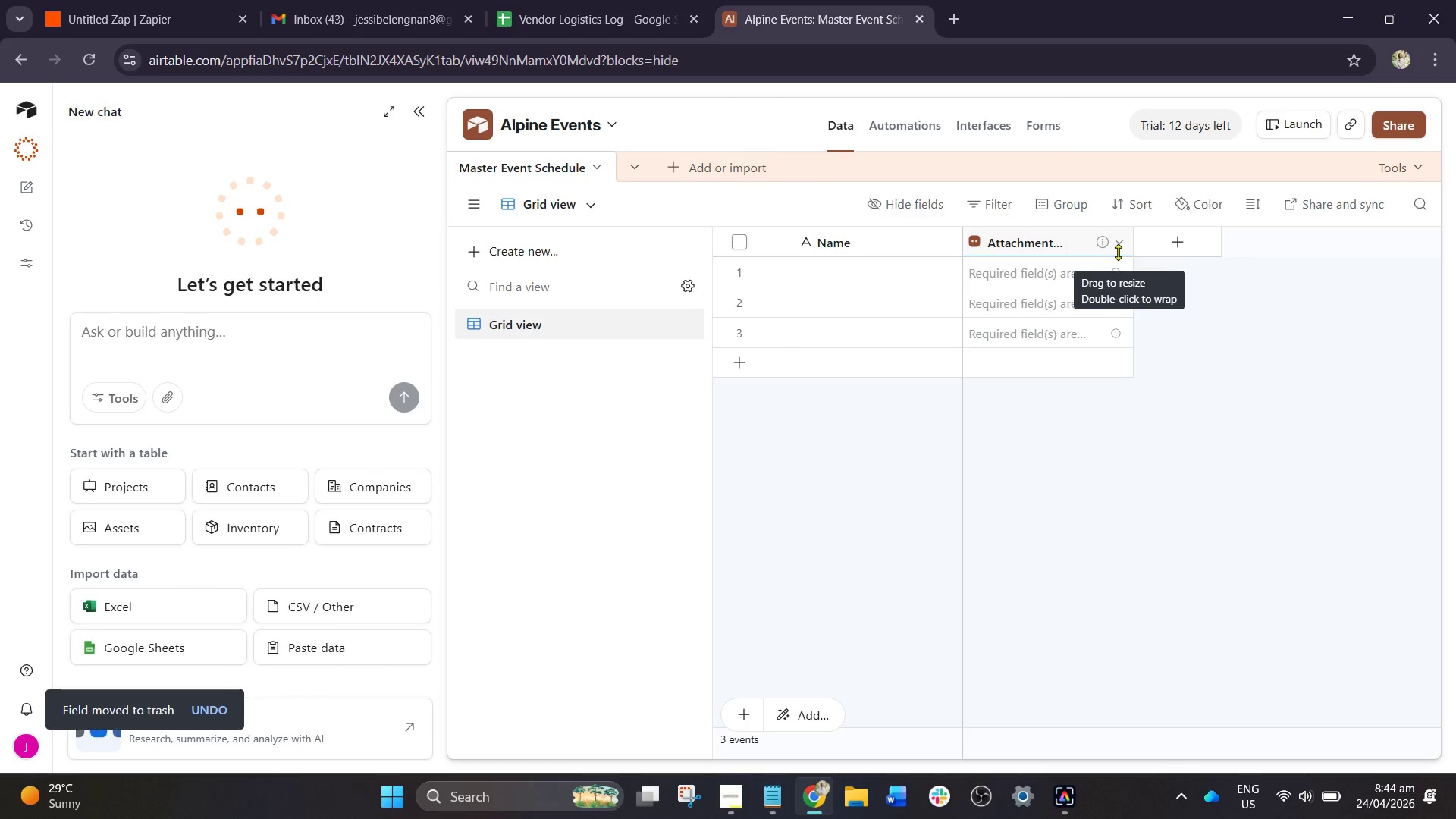 
left_click([1124, 247])
 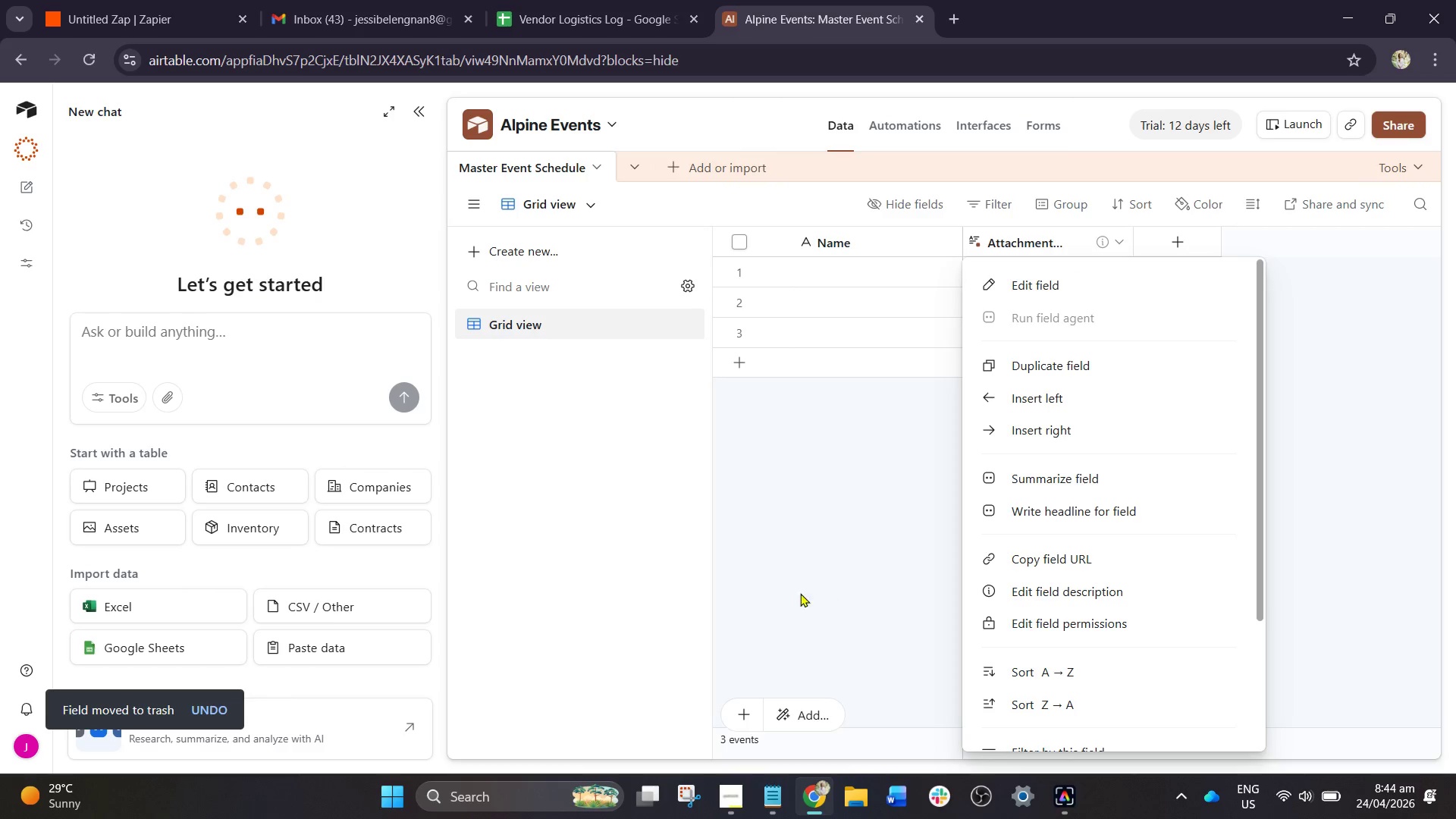 
left_click_drag(start_coordinate=[770, 576], to_coordinate=[774, 572])
 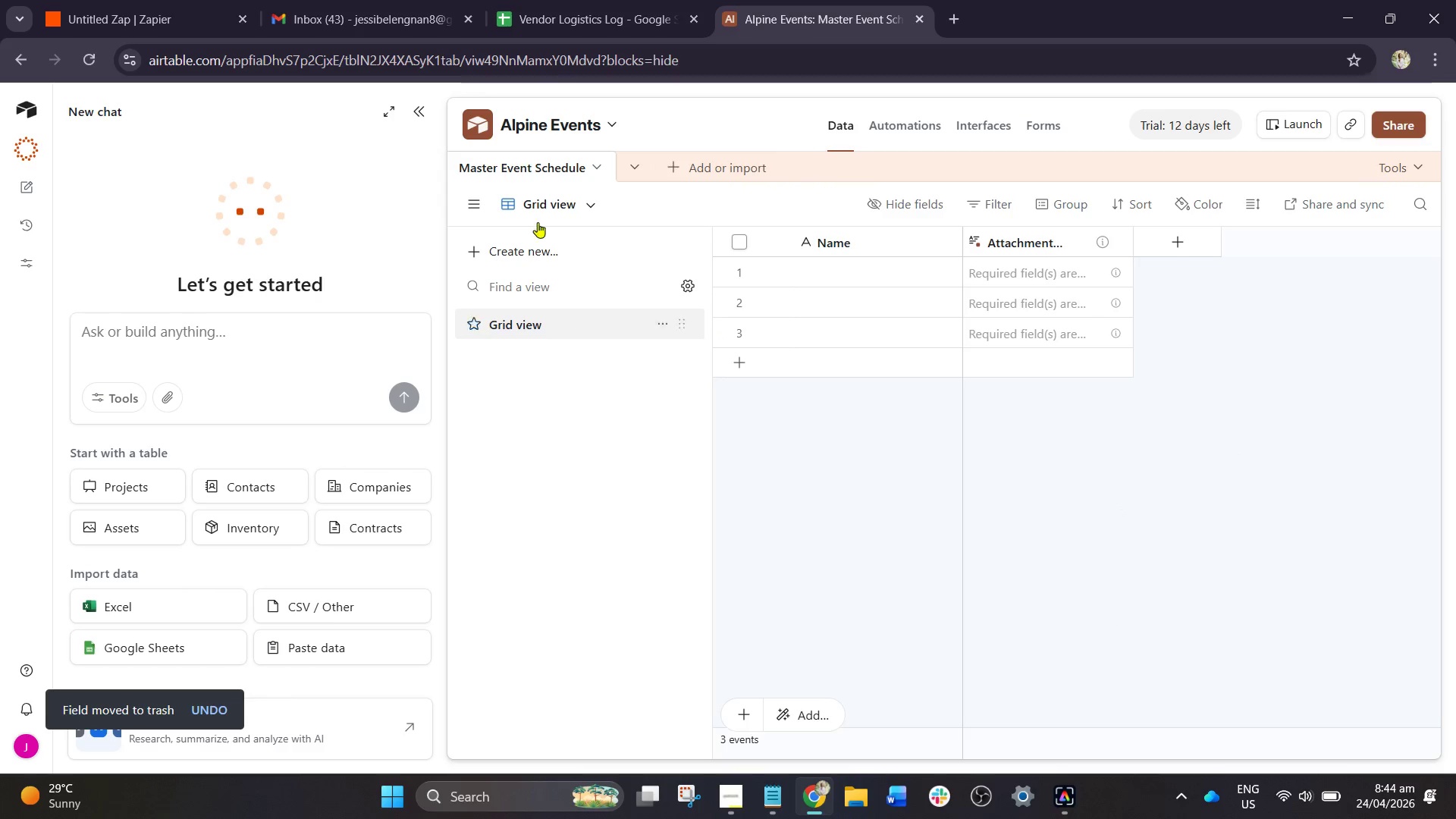 
left_click([364, 0])
 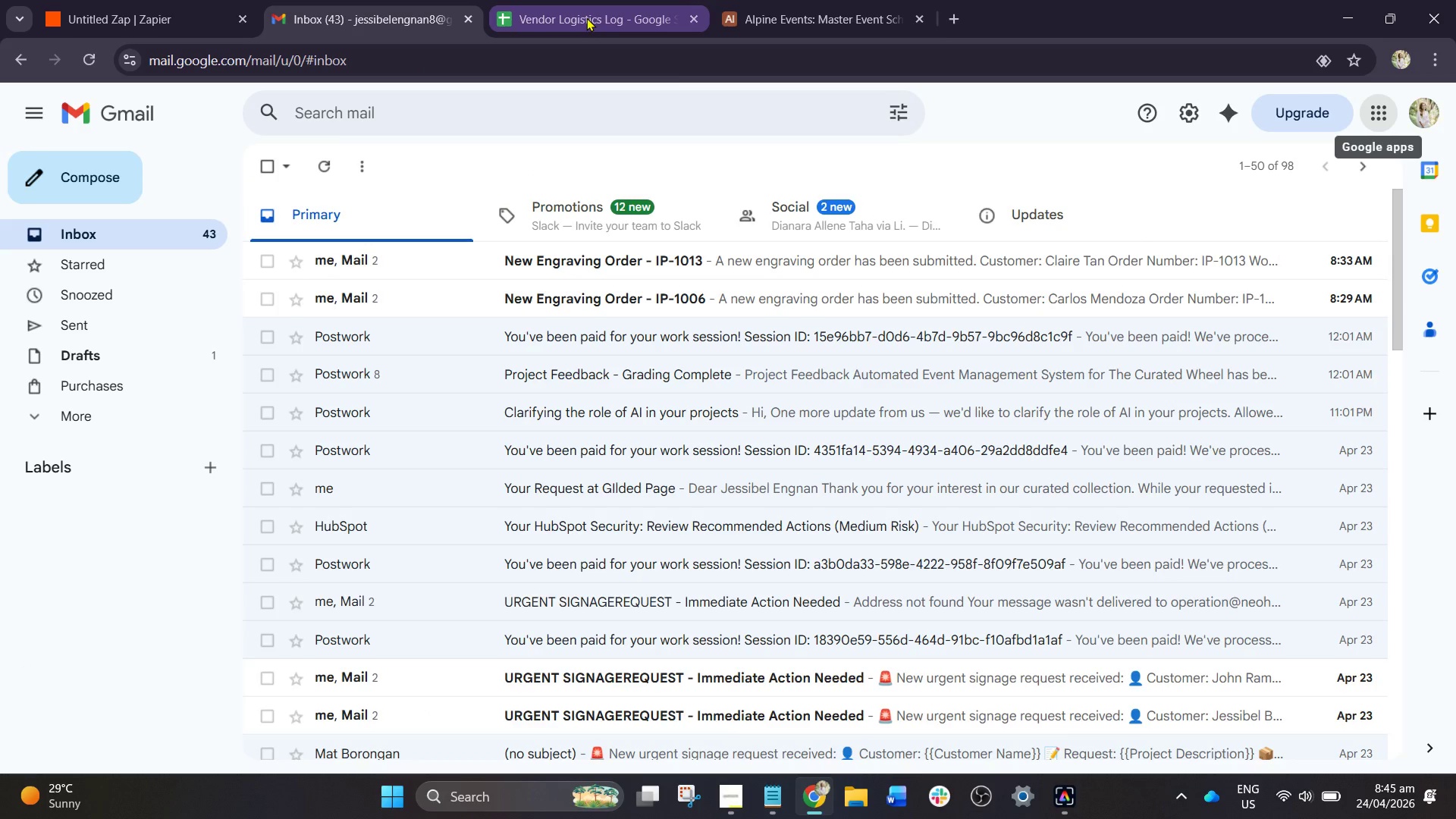 
left_click([586, 17])
 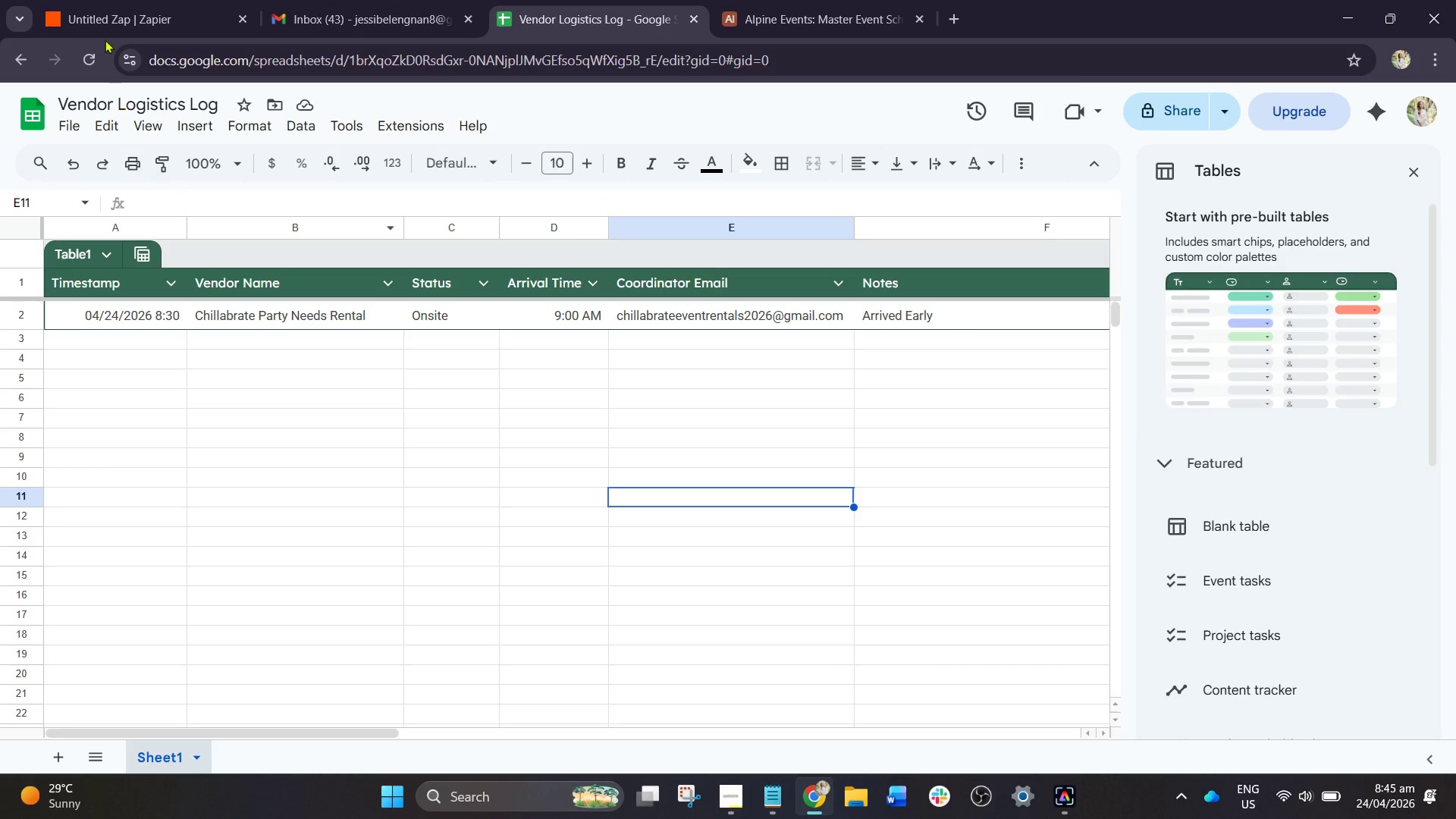 
left_click([112, 0])
 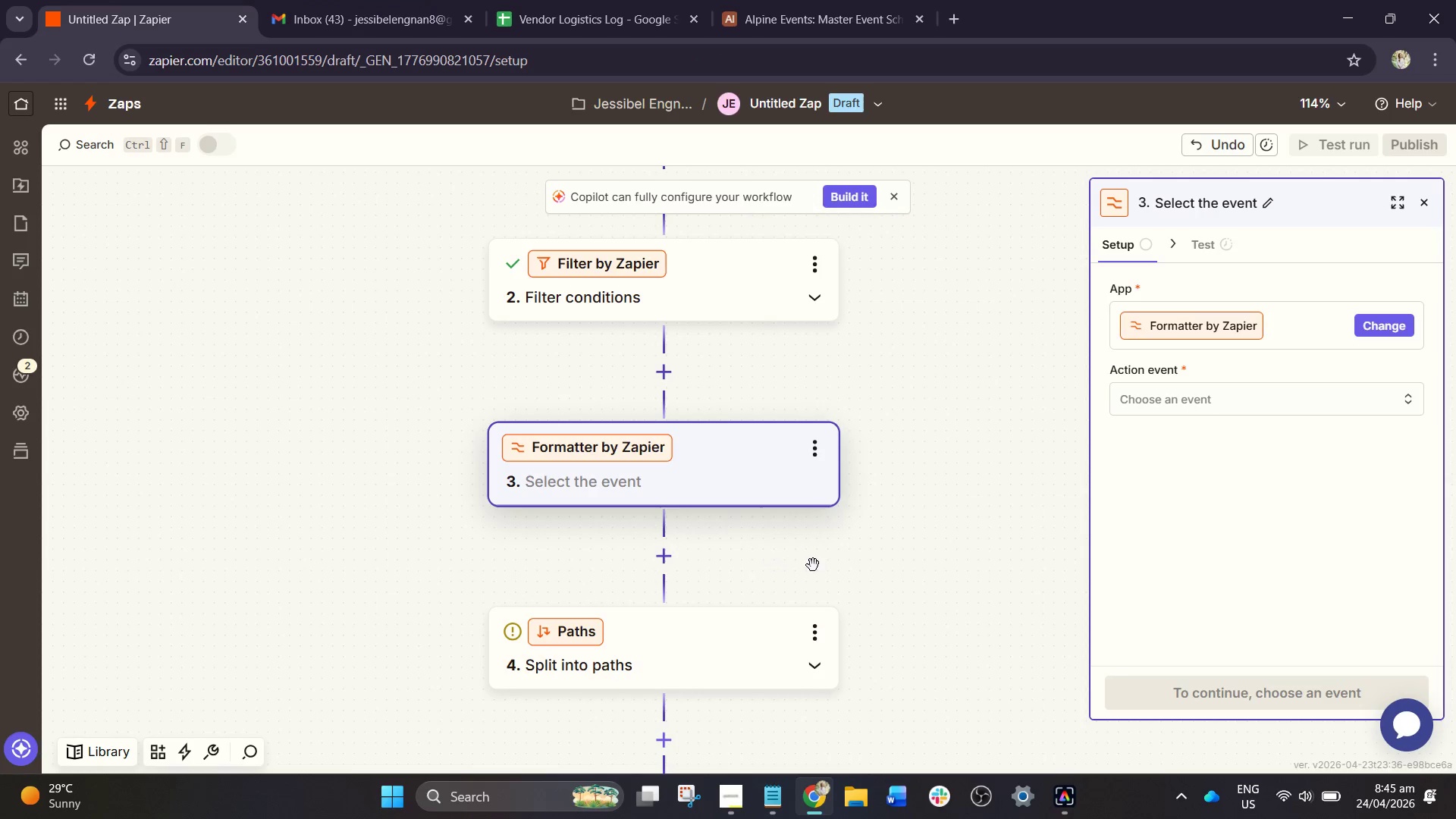 
scroll: coordinate [777, 500], scroll_direction: up, amount: 4.0
 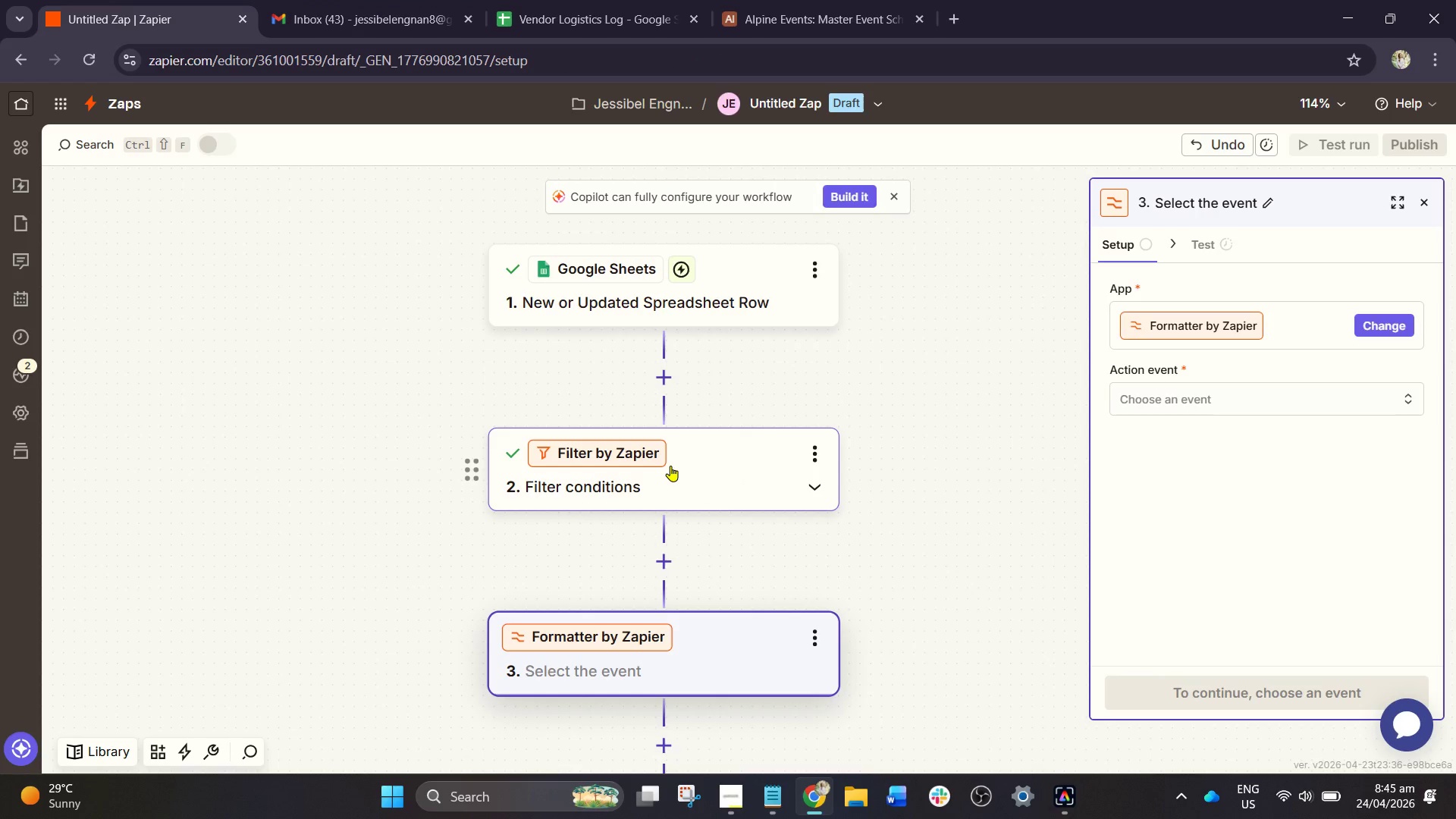 
left_click([670, 466])
 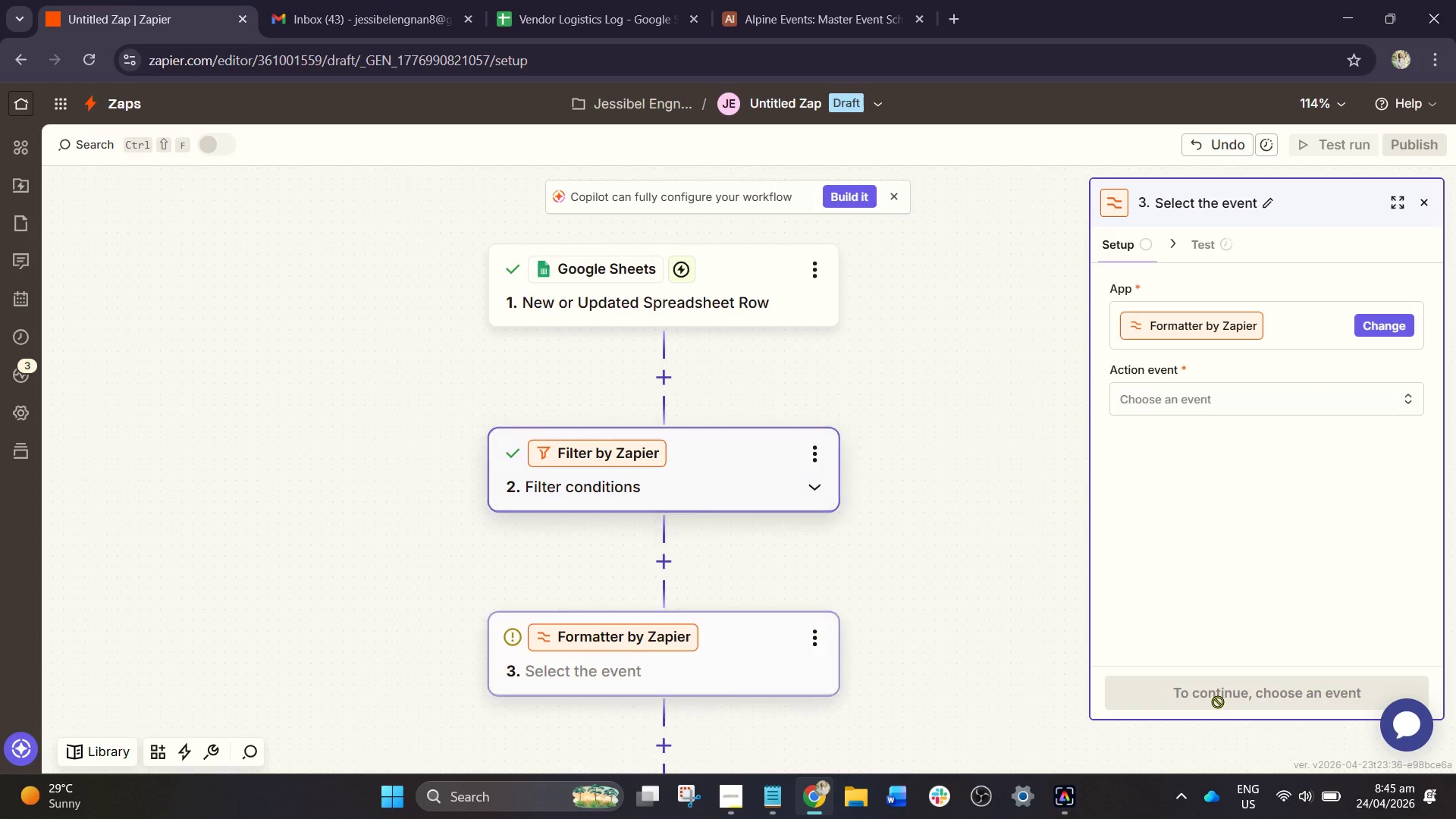 
left_click([739, 573])
 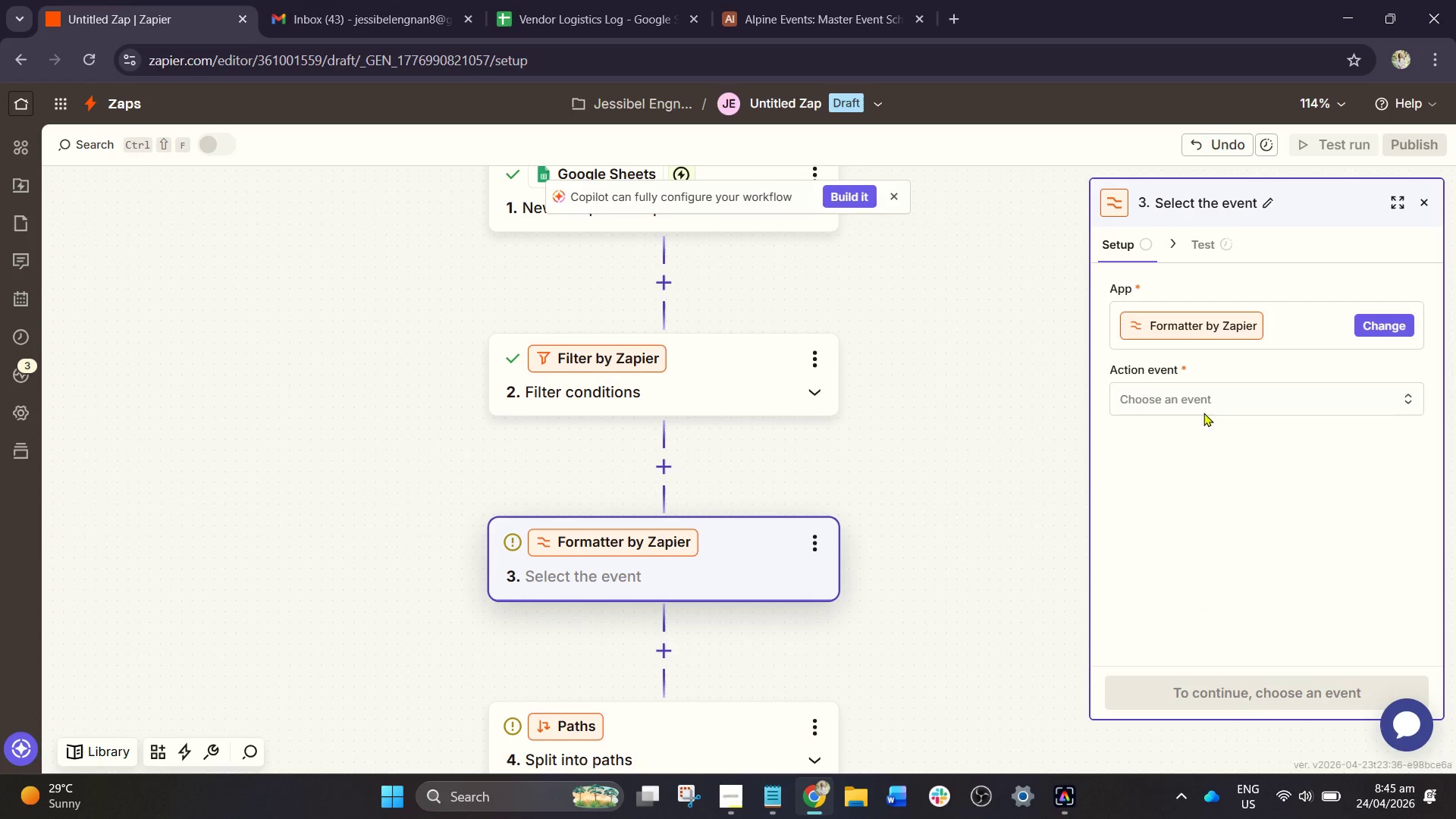 
scroll: coordinate [912, 576], scroll_direction: down, amount: 2.0
 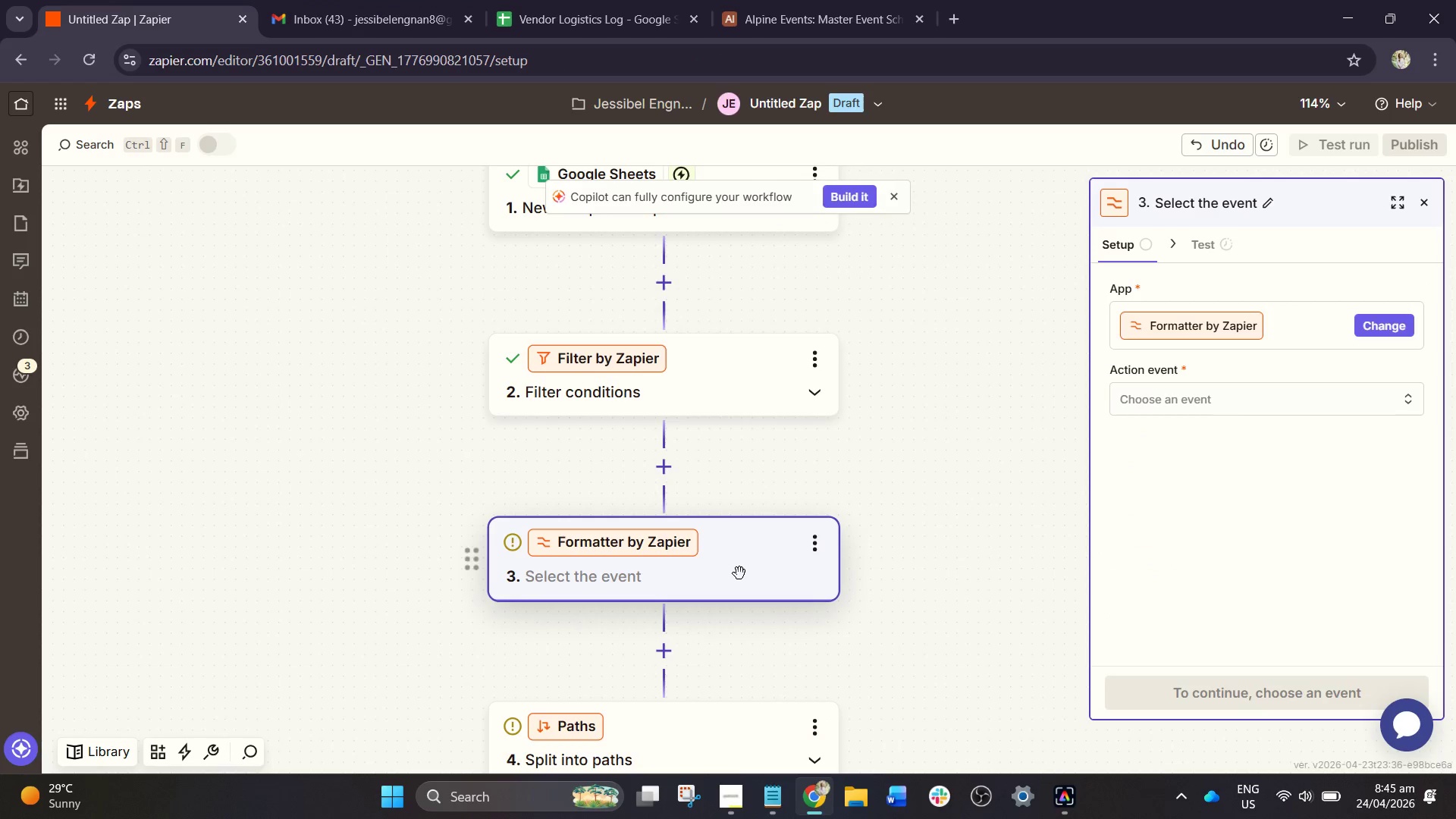 
left_click([1207, 398])
 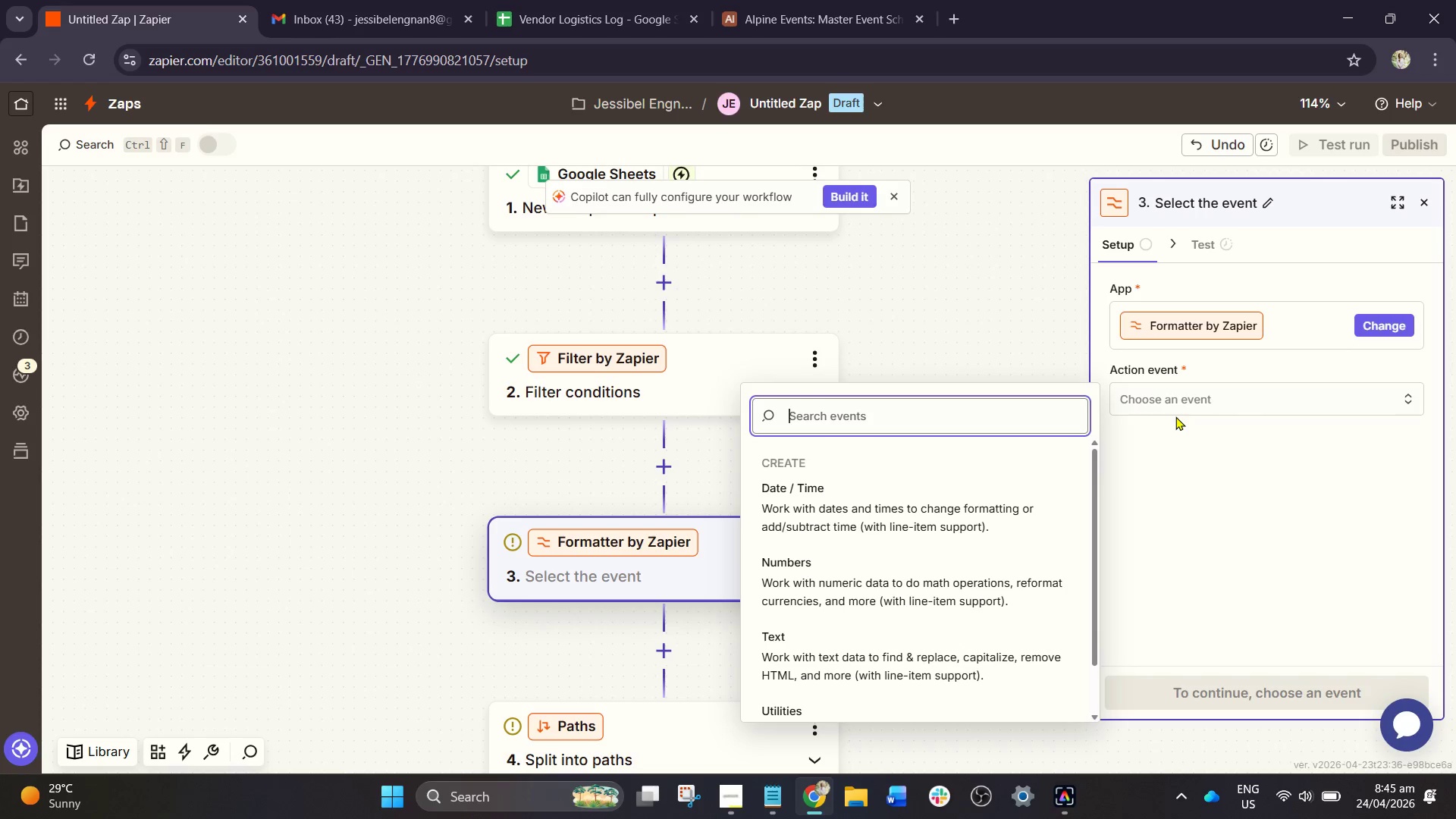 
wait(7.09)
 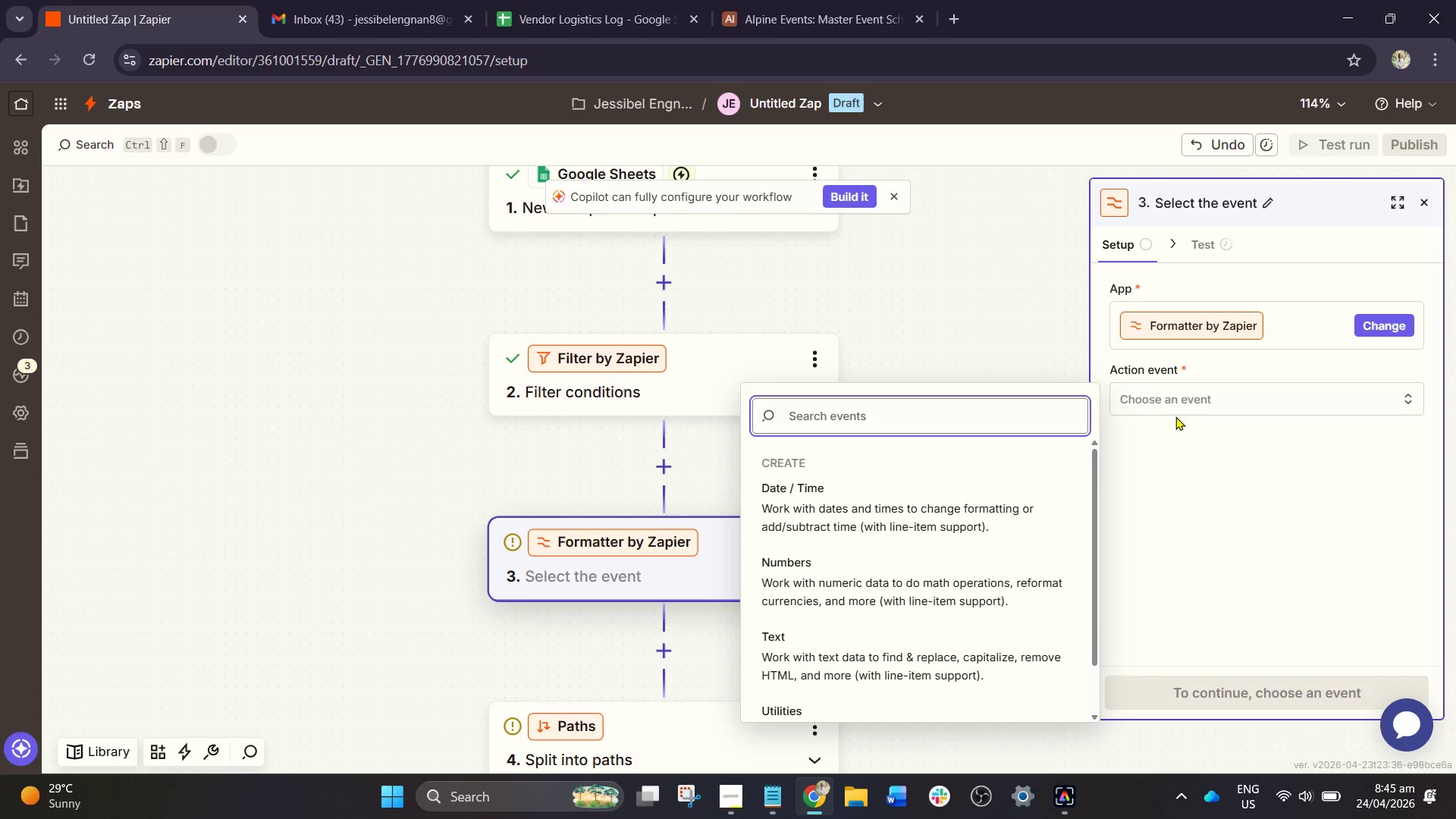 
left_click([889, 492])
 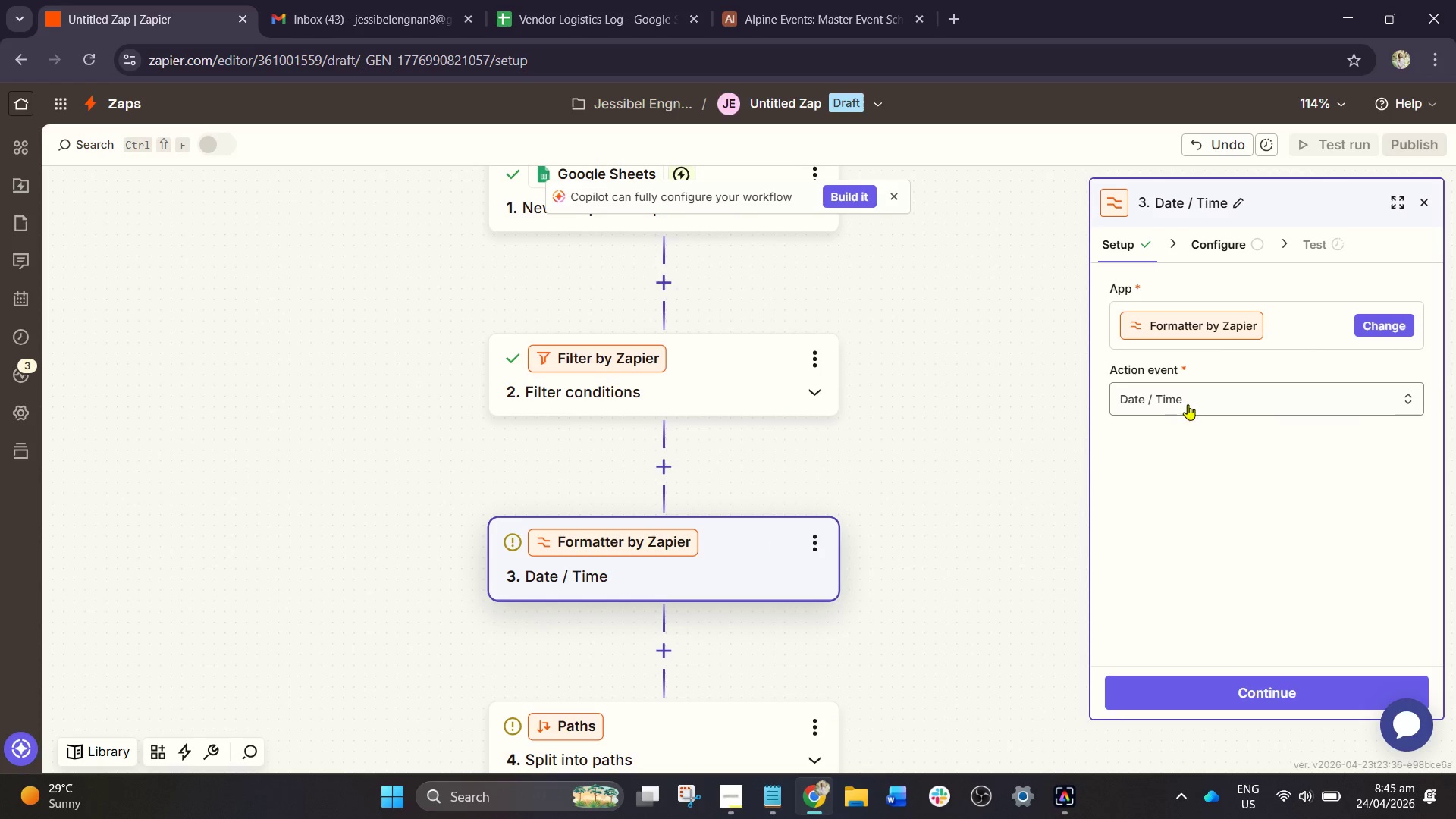 
left_click([1197, 700])
 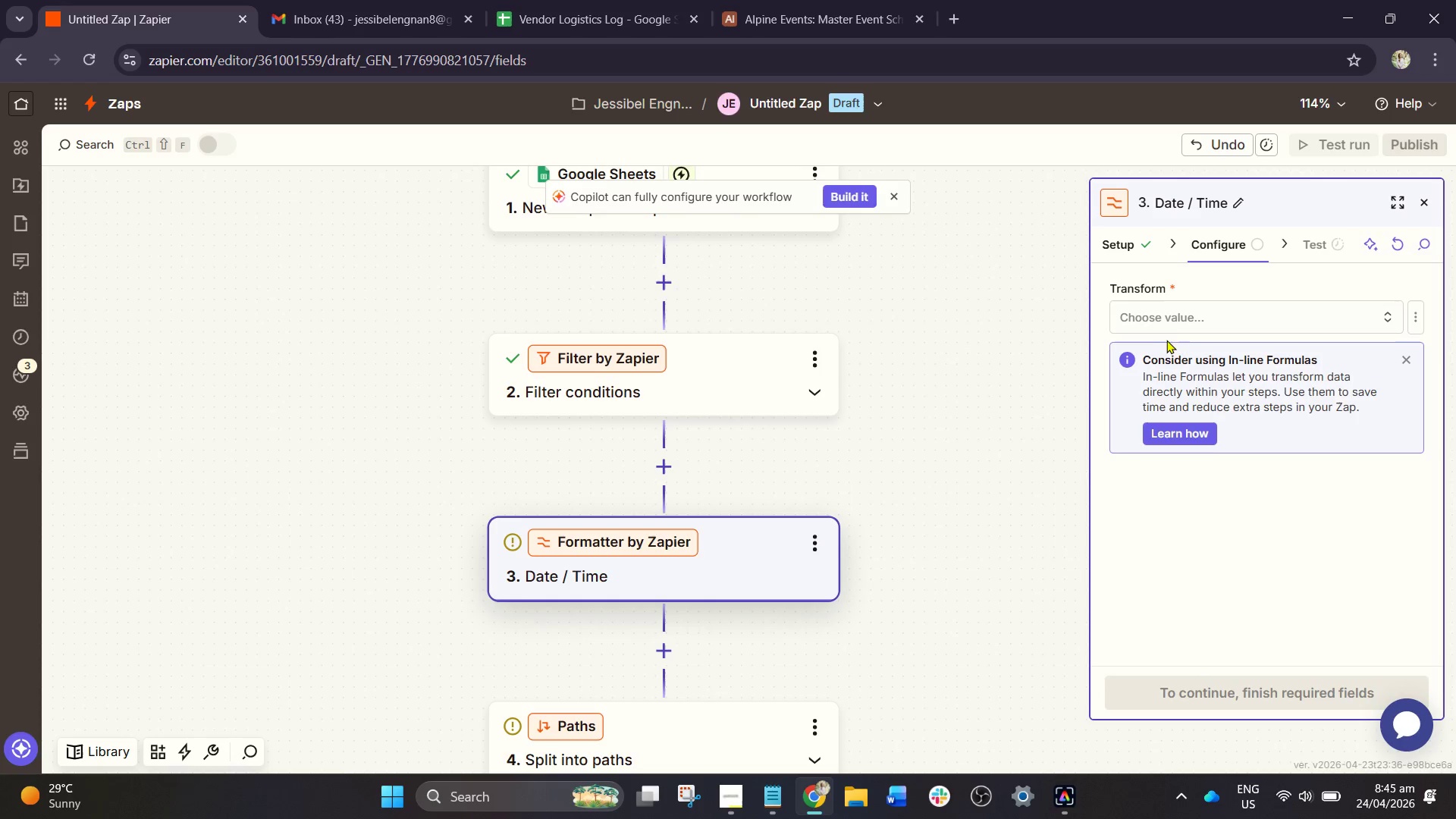 
double_click([1169, 332])
 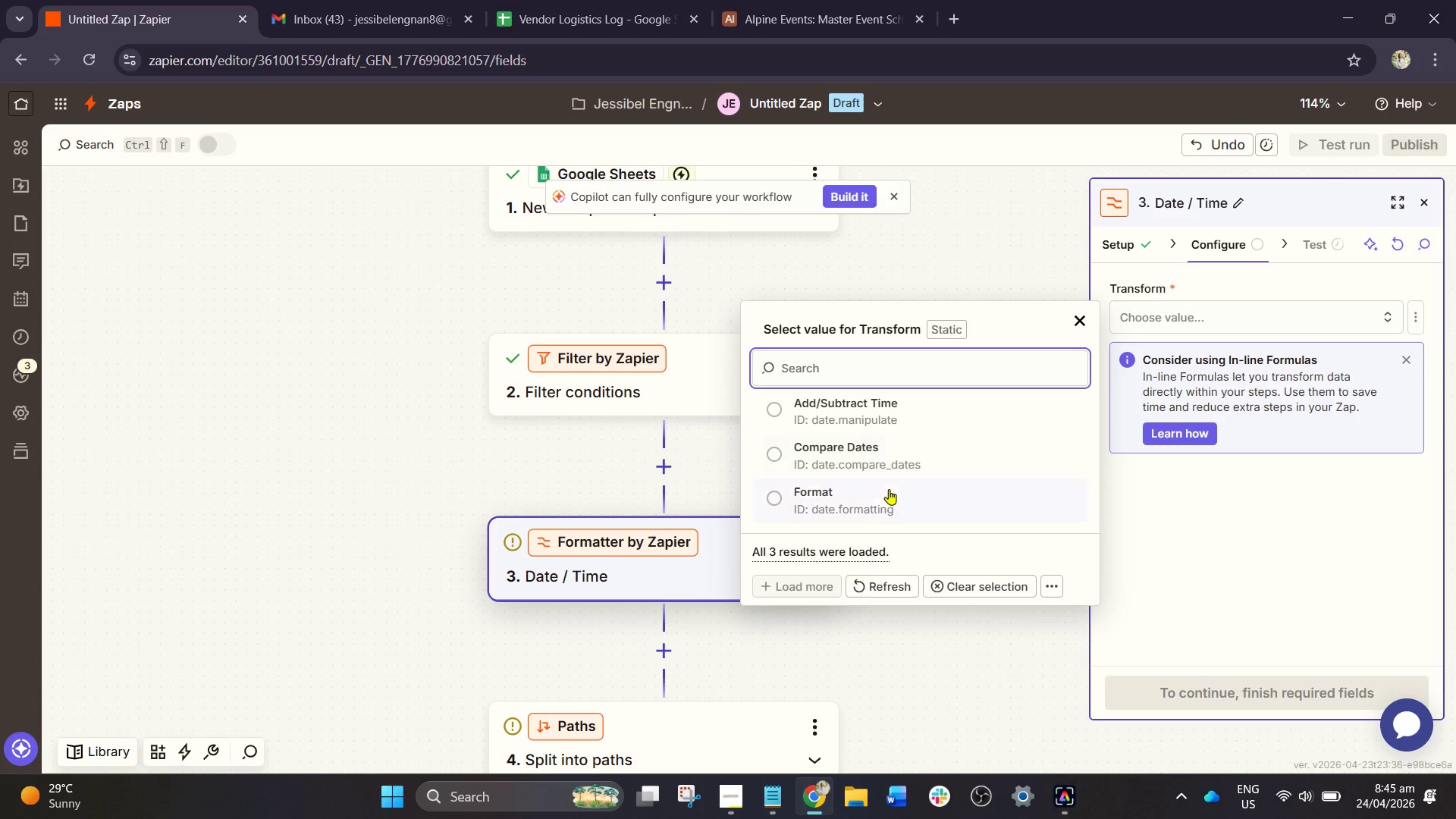 
left_click([871, 498])
 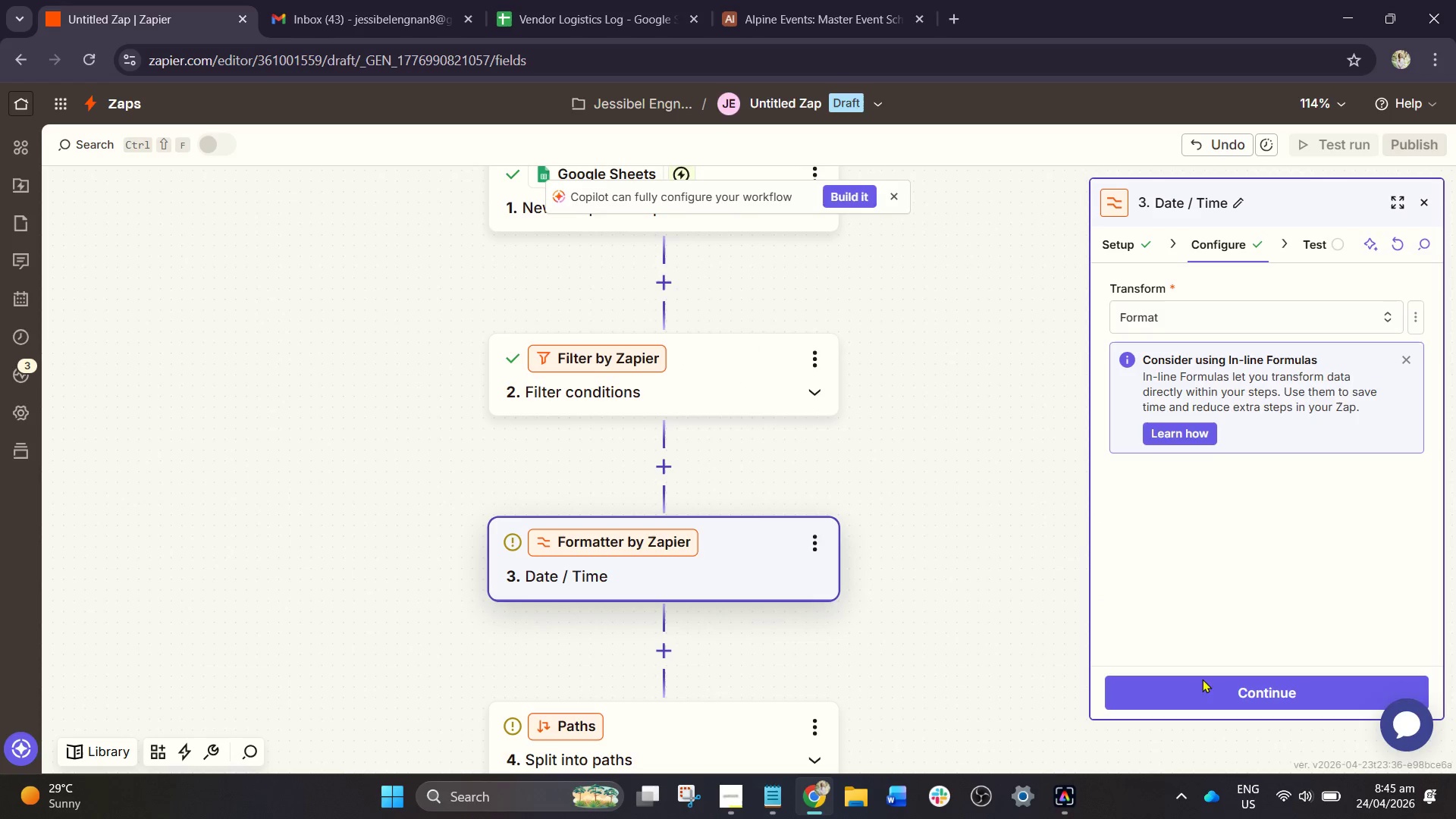 
left_click_drag(start_coordinate=[1203, 684], to_coordinate=[1204, 688])
 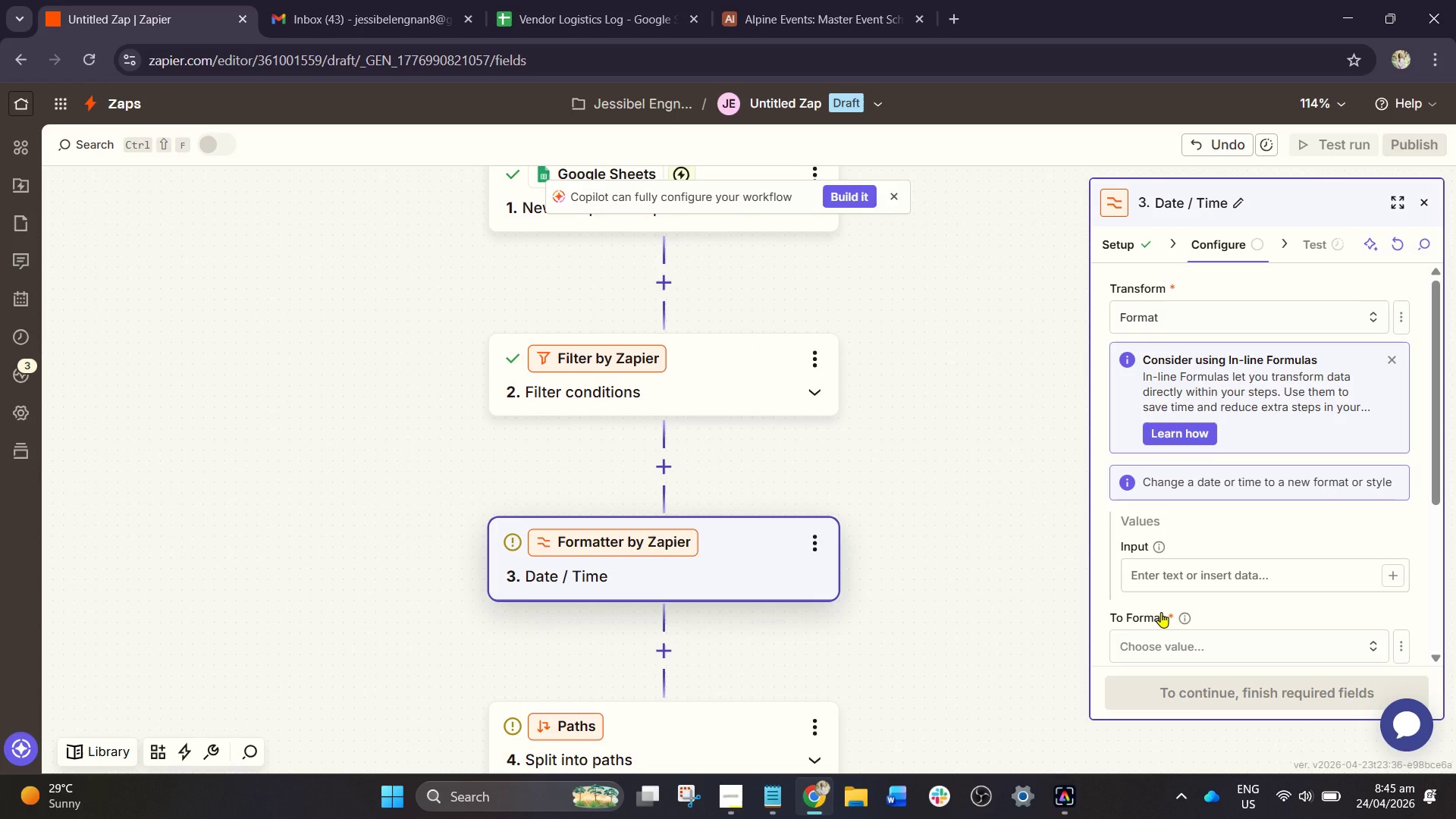 
wait(6.09)
 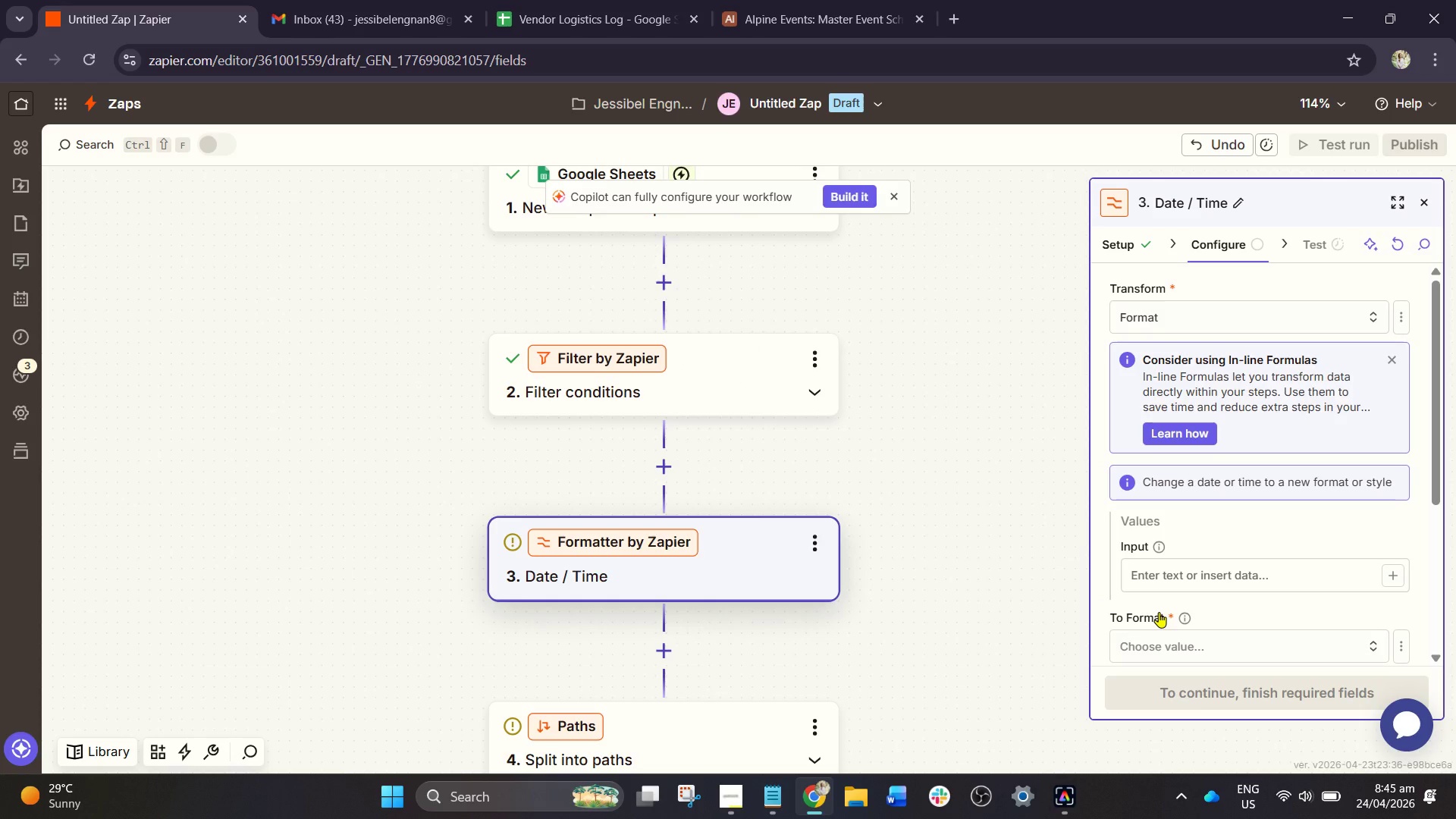 
left_click([1189, 579])
 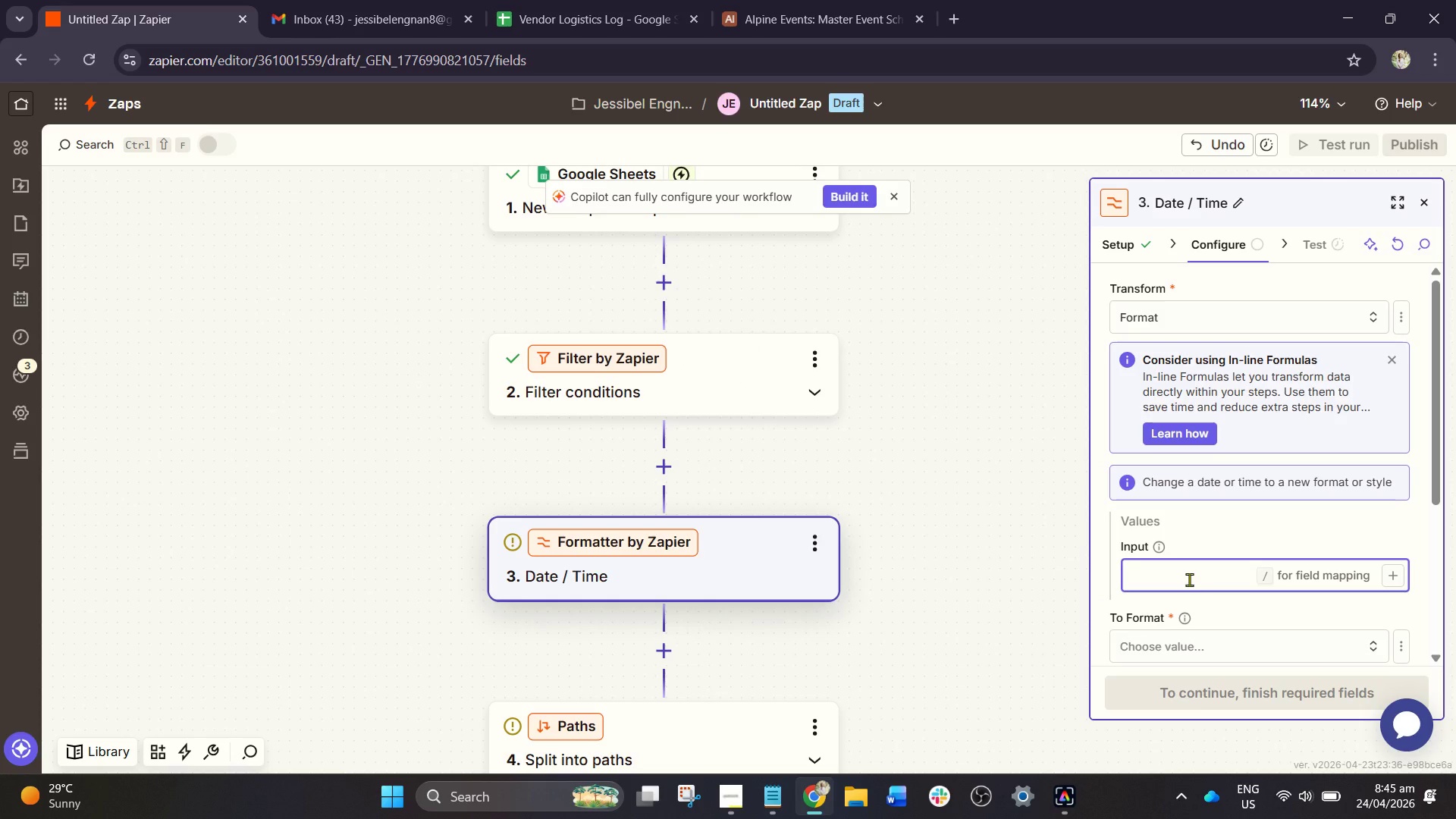 
key(Slash)
 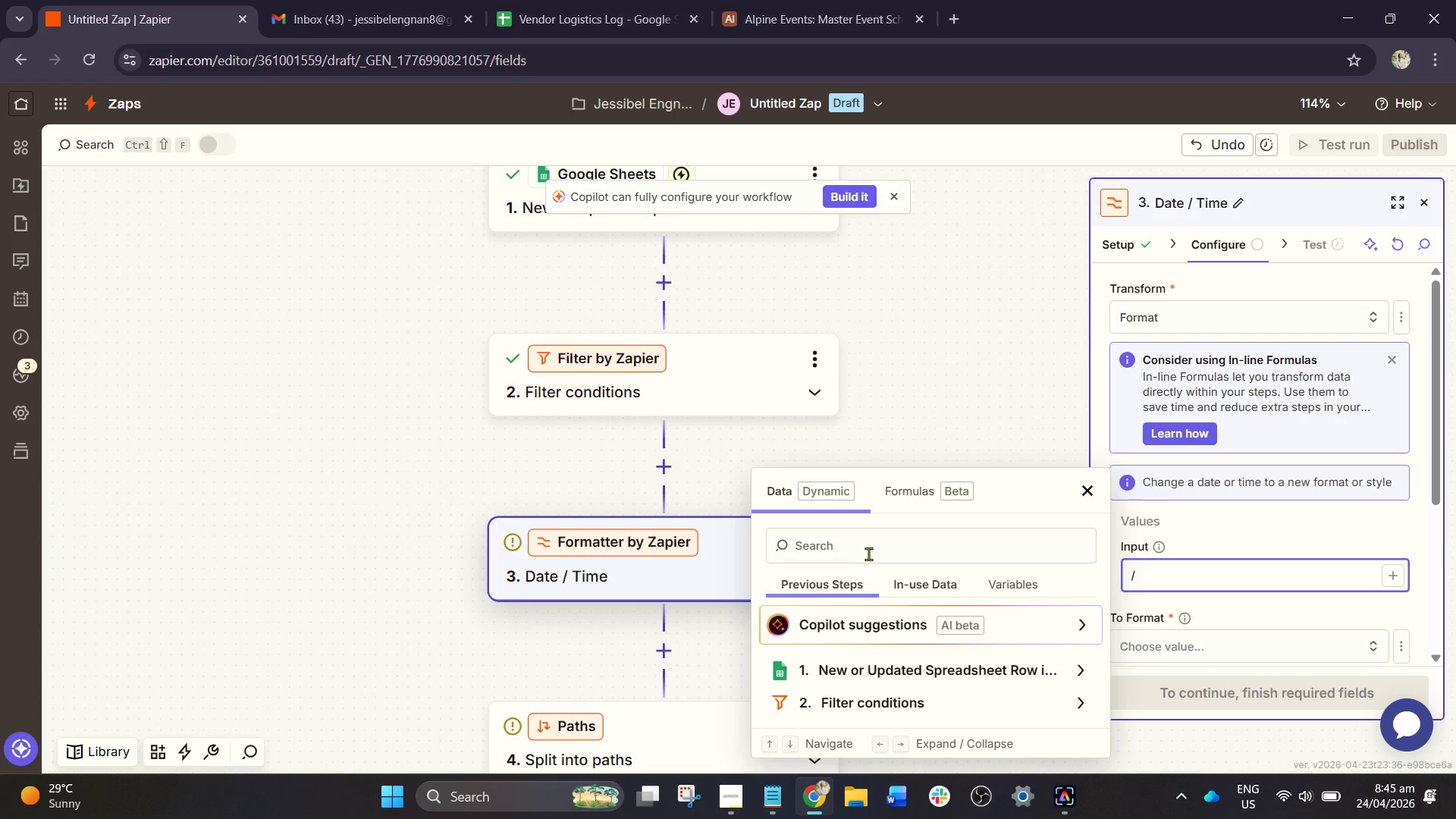 
left_click([862, 547])
 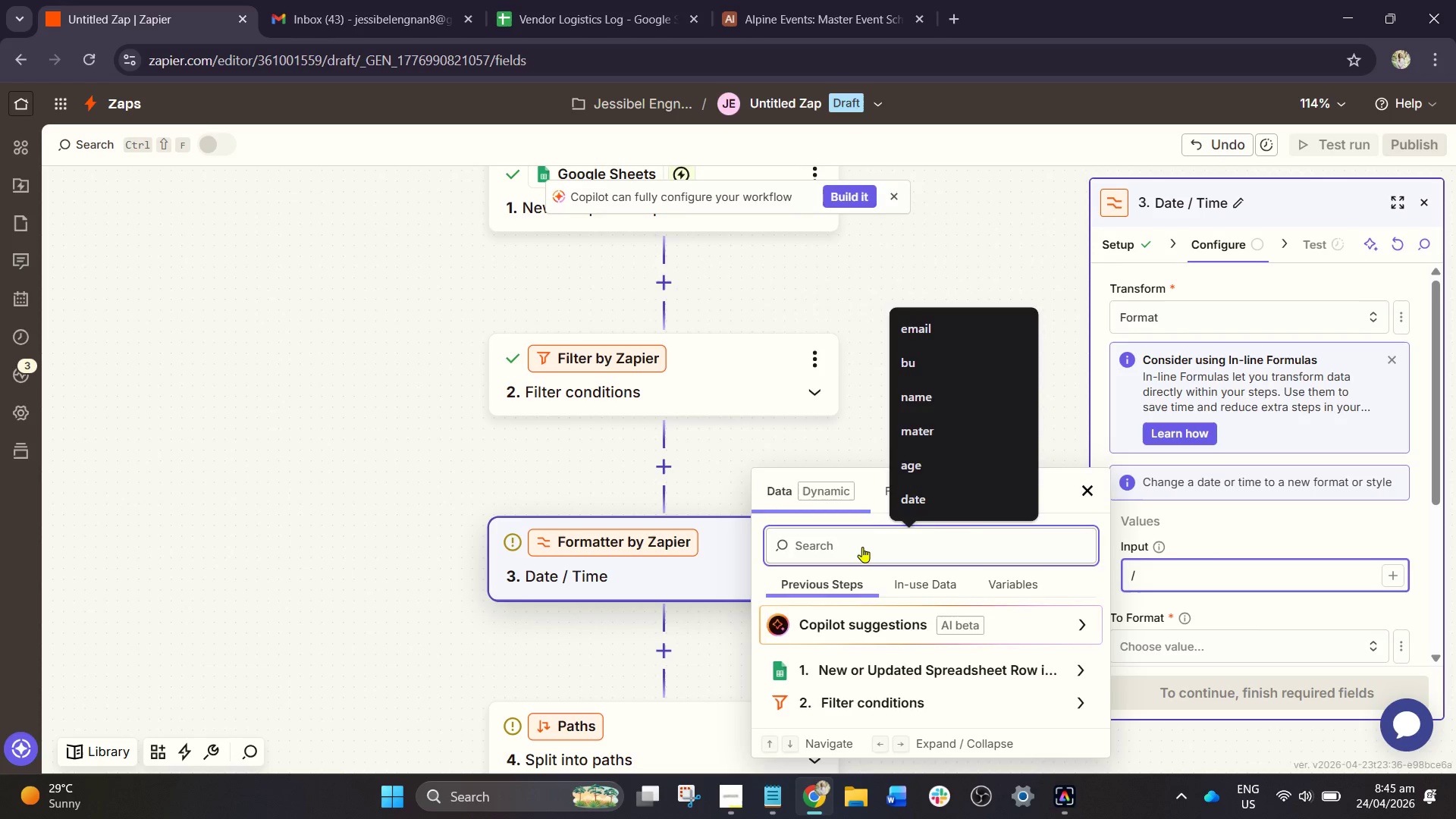 
type(arr)
 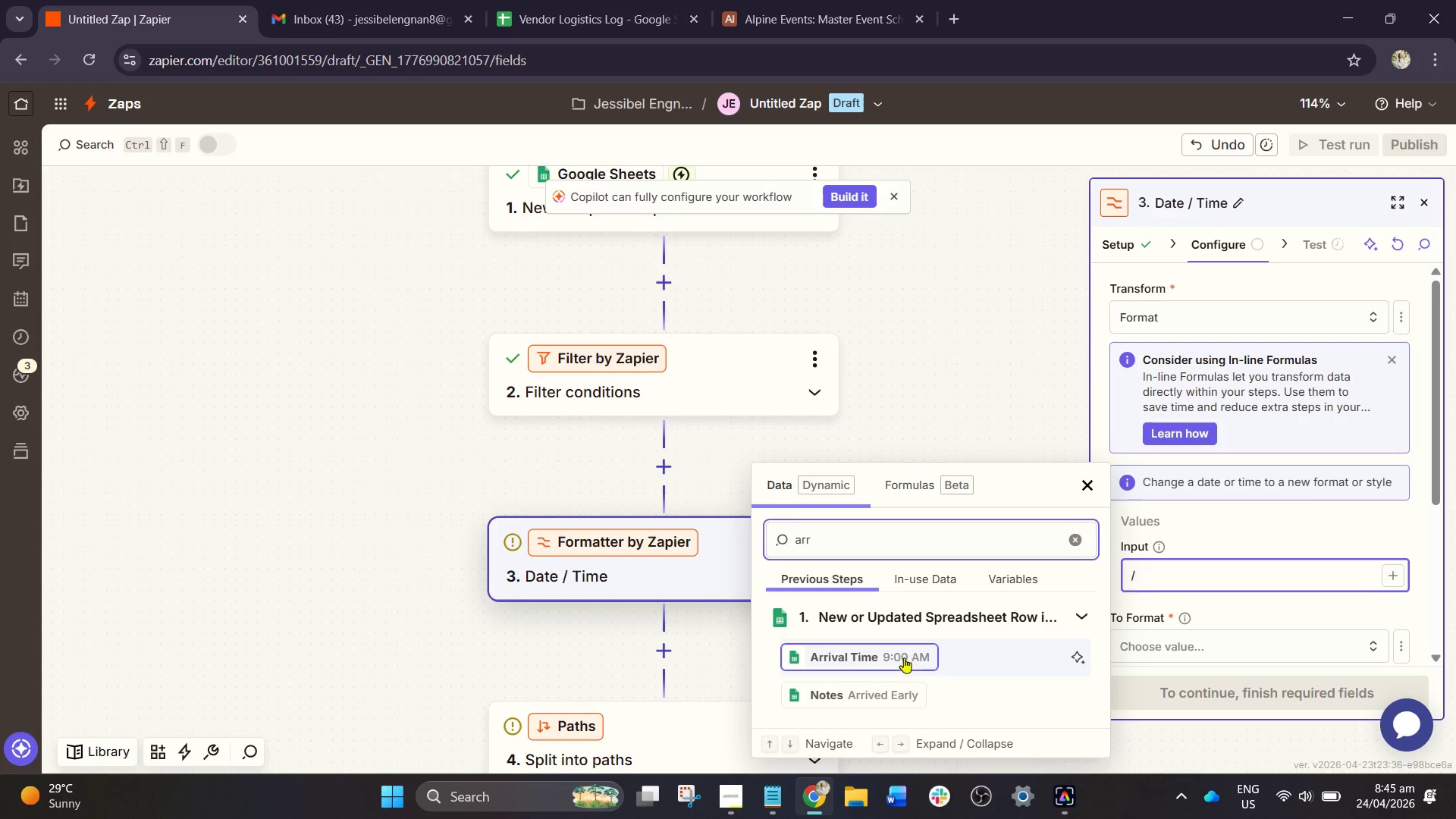 
left_click([904, 657])
 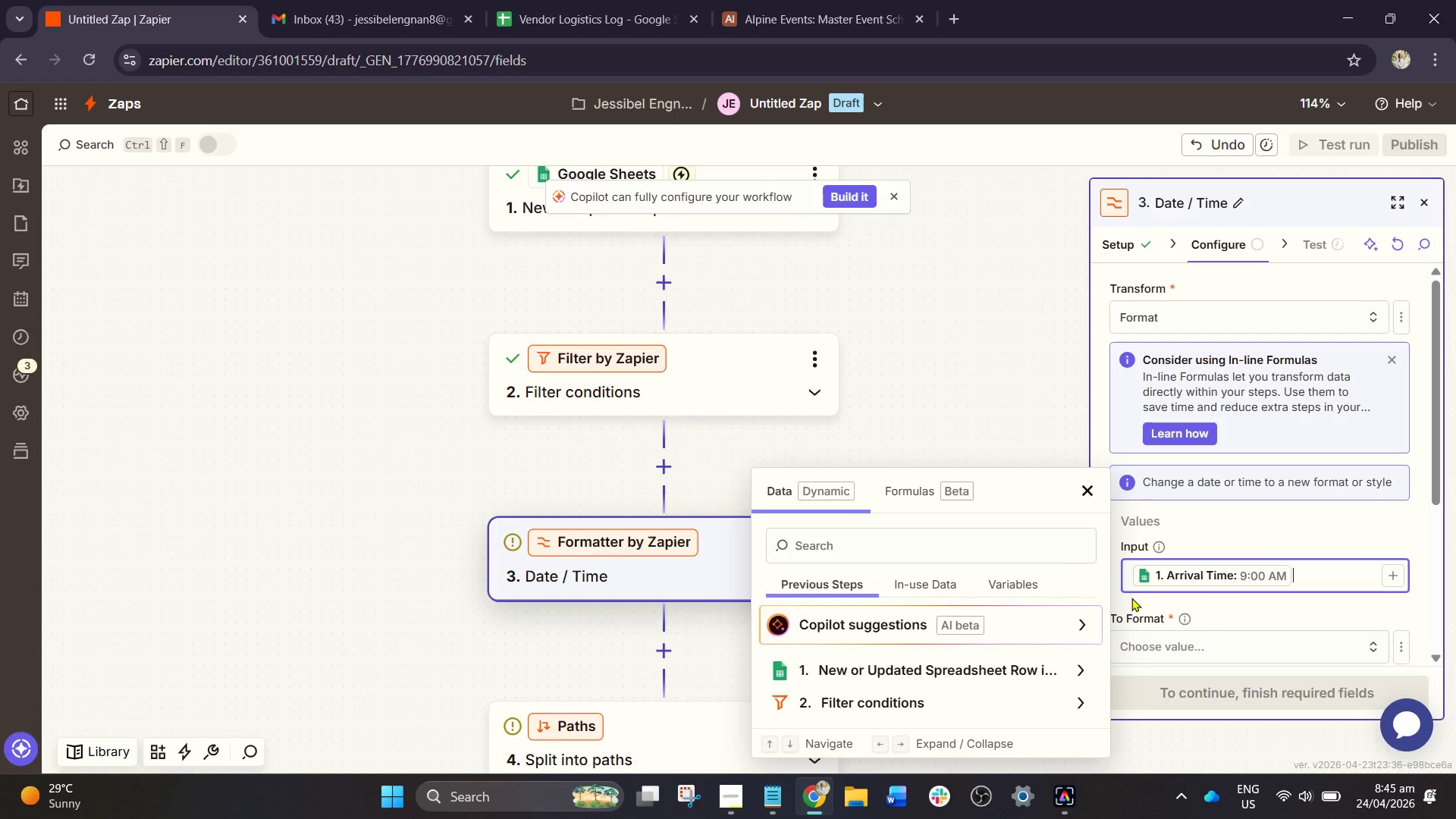 
scroll: coordinate [1134, 598], scroll_direction: down, amount: 2.0
 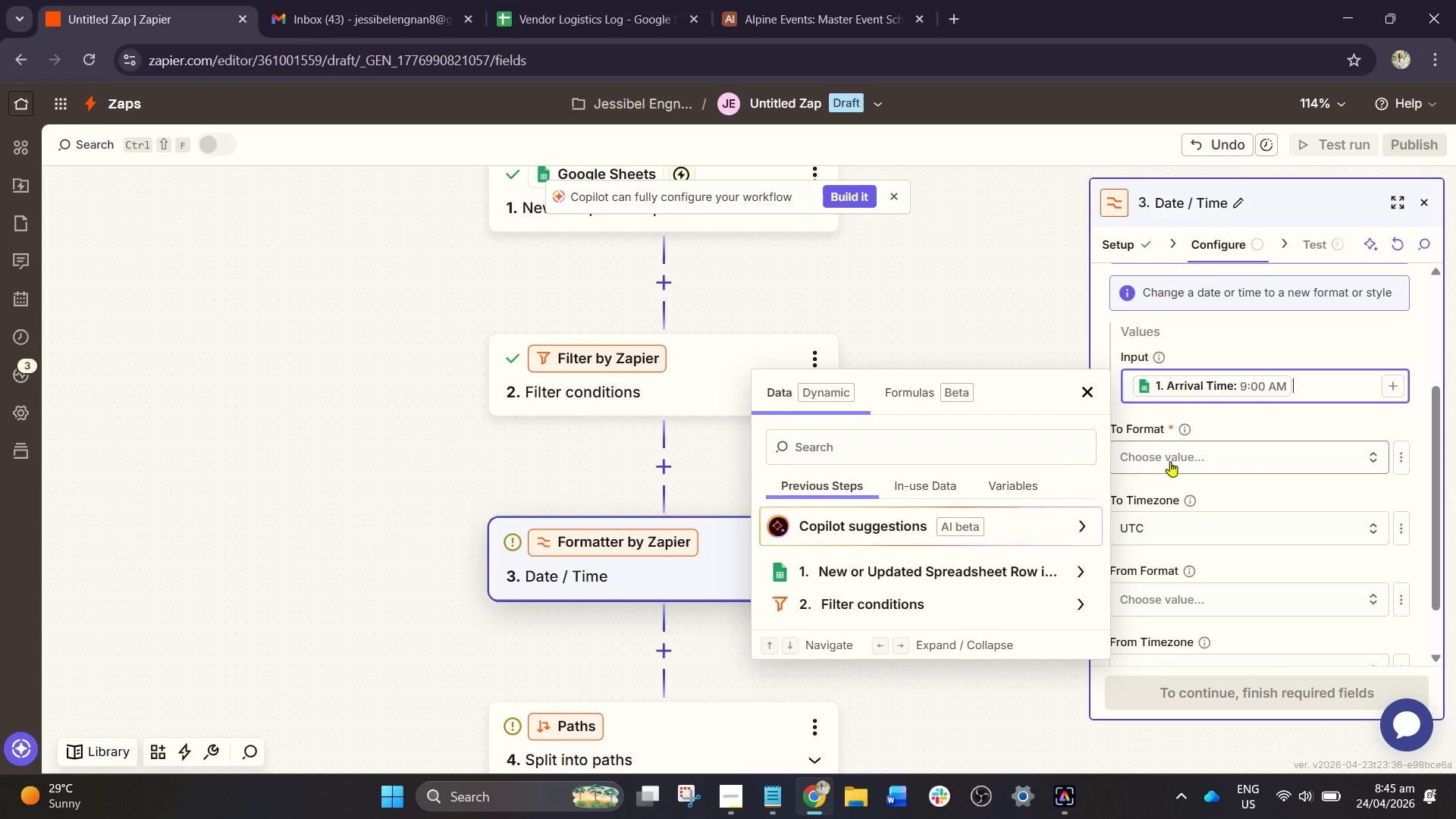 
left_click([1170, 461])
 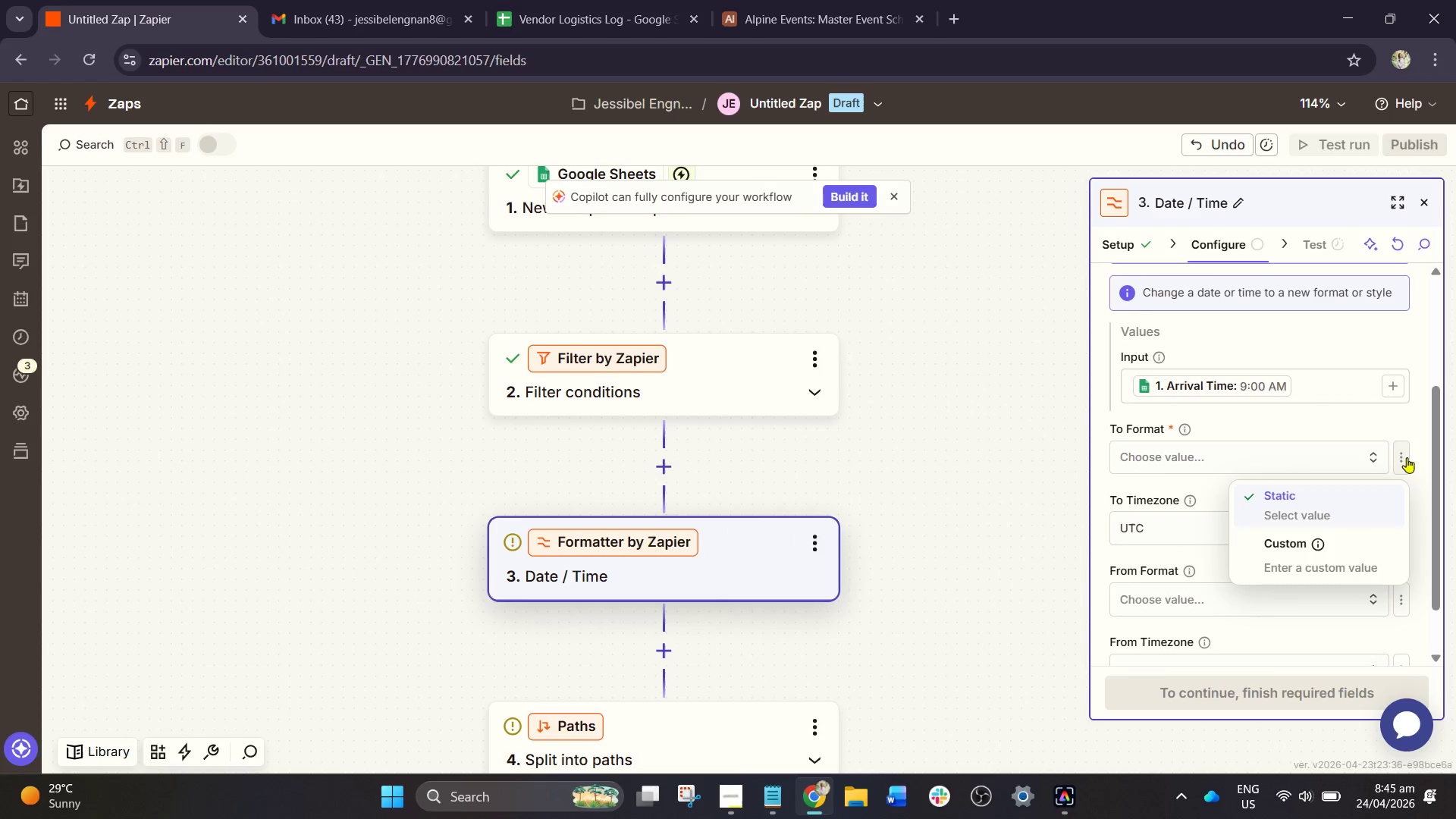 
left_click([1332, 554])
 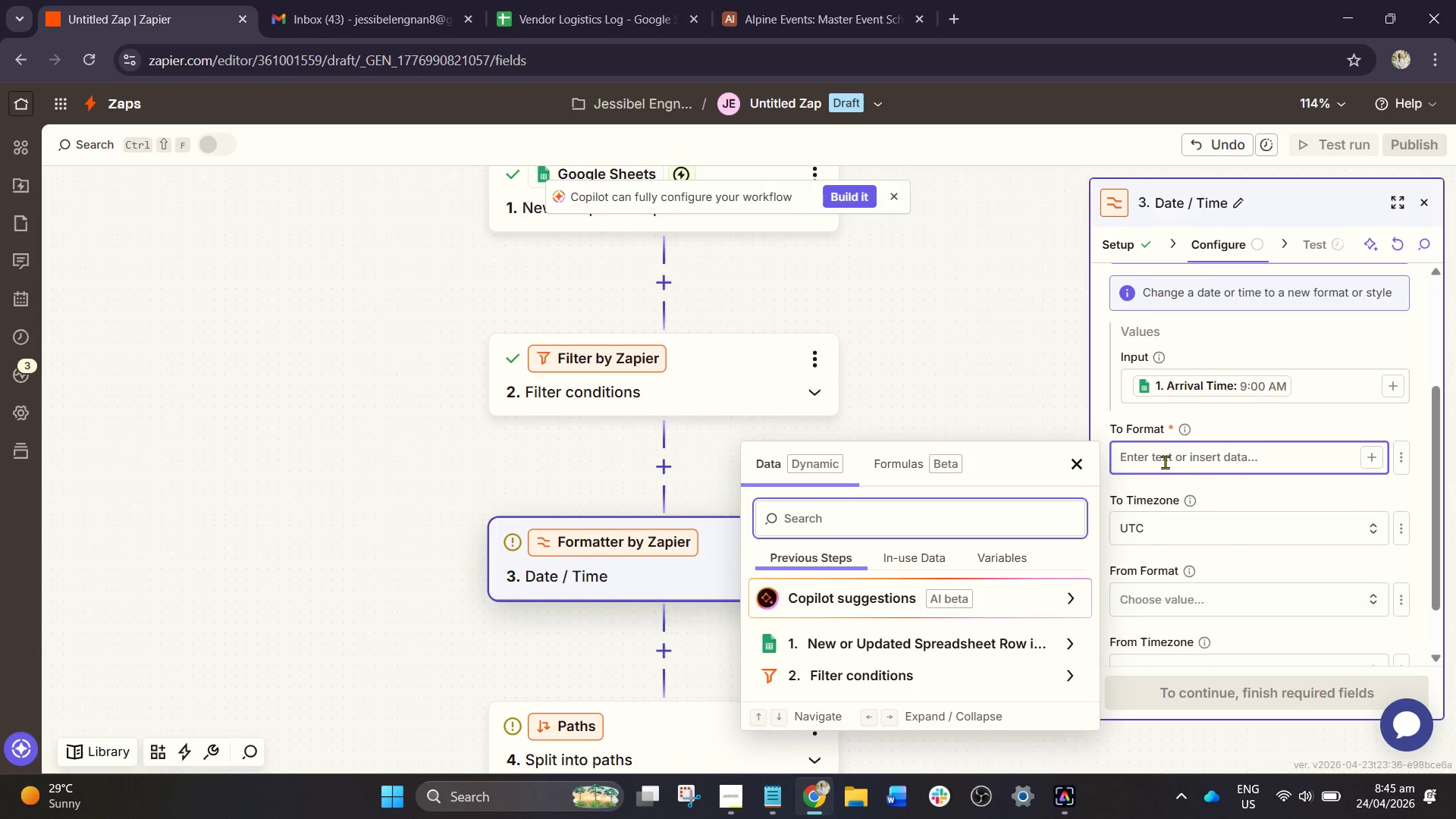 
left_click([1165, 462])
 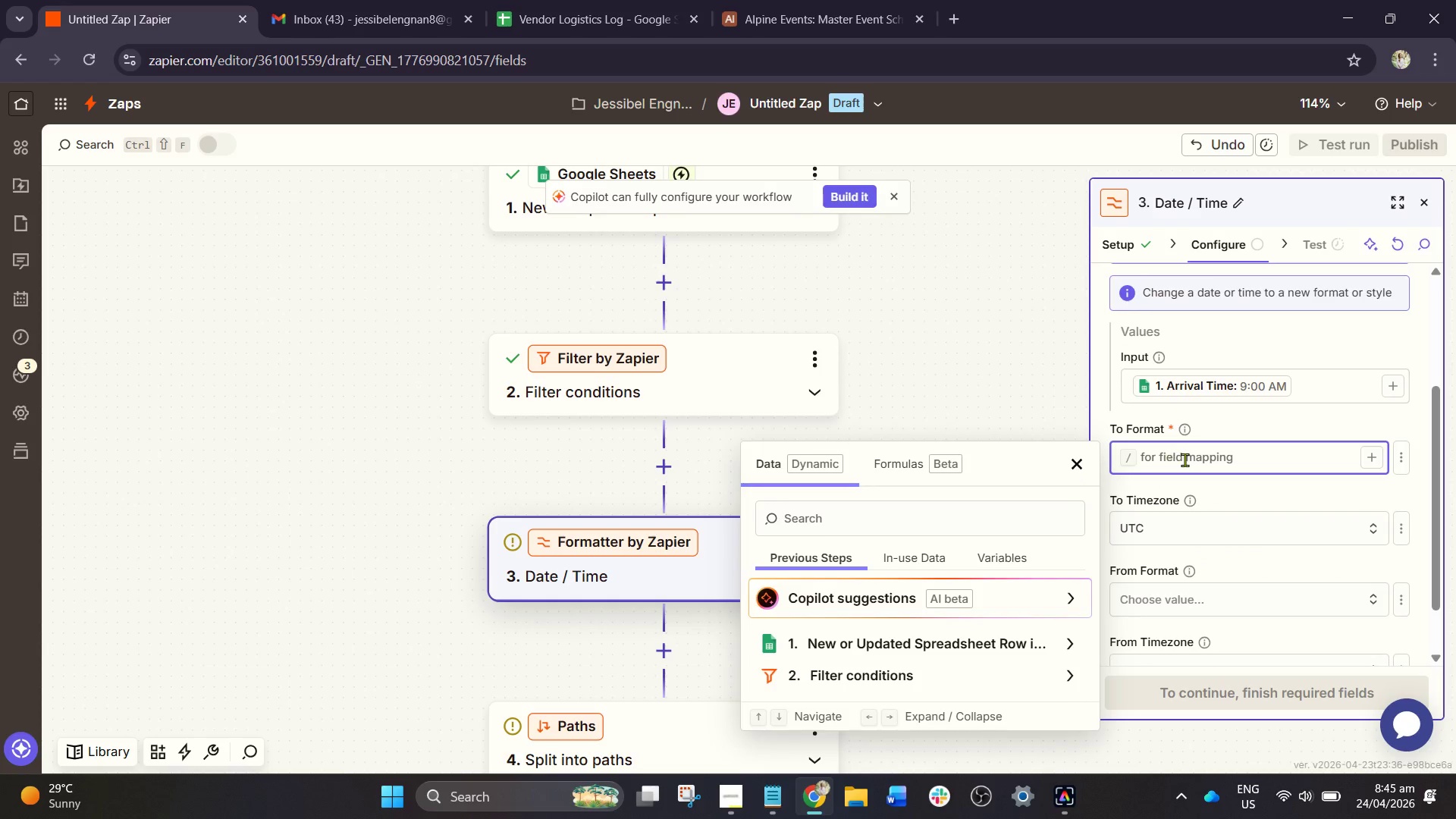 
left_click([1185, 460])
 